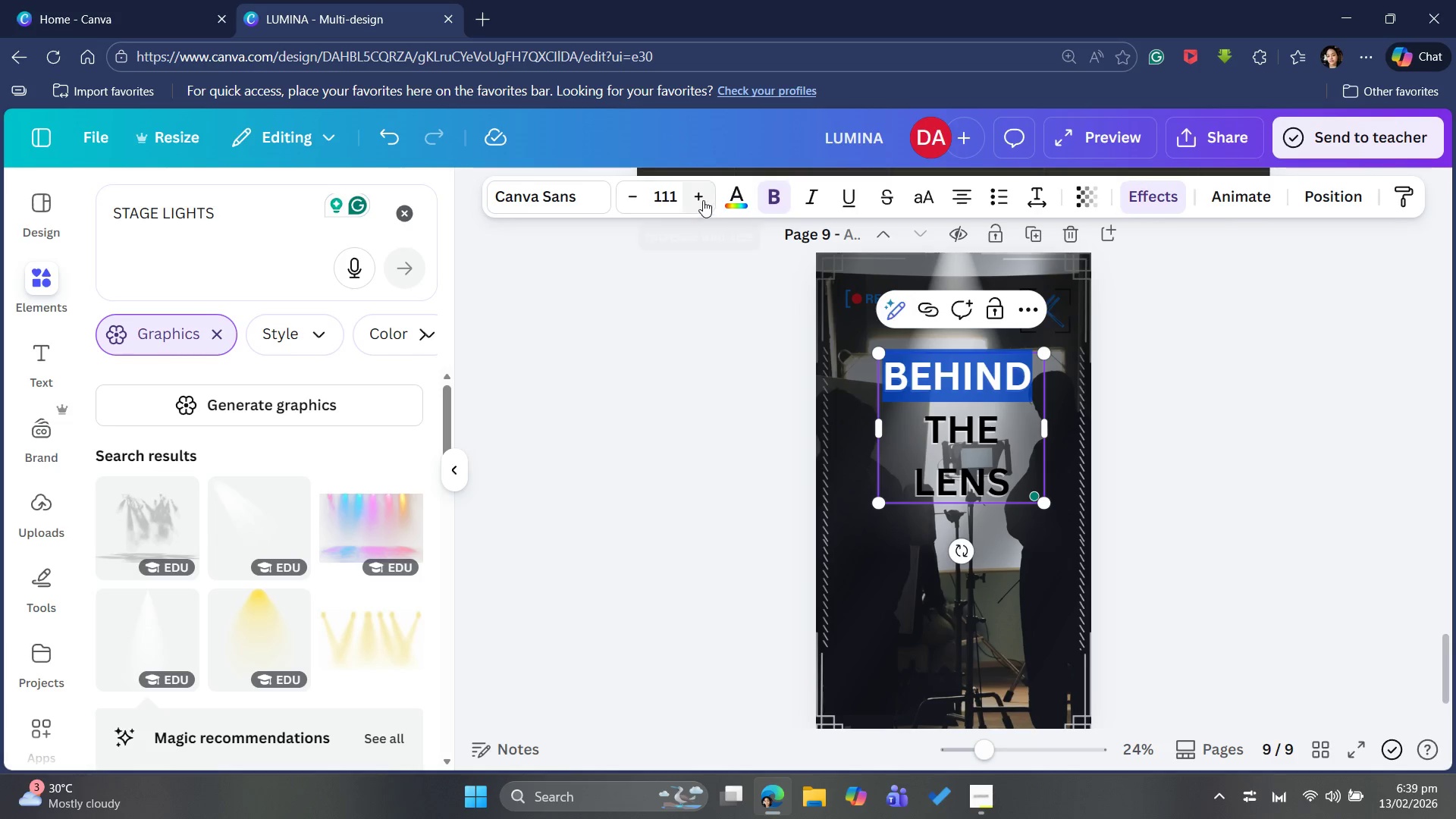 
double_click([703, 199])
 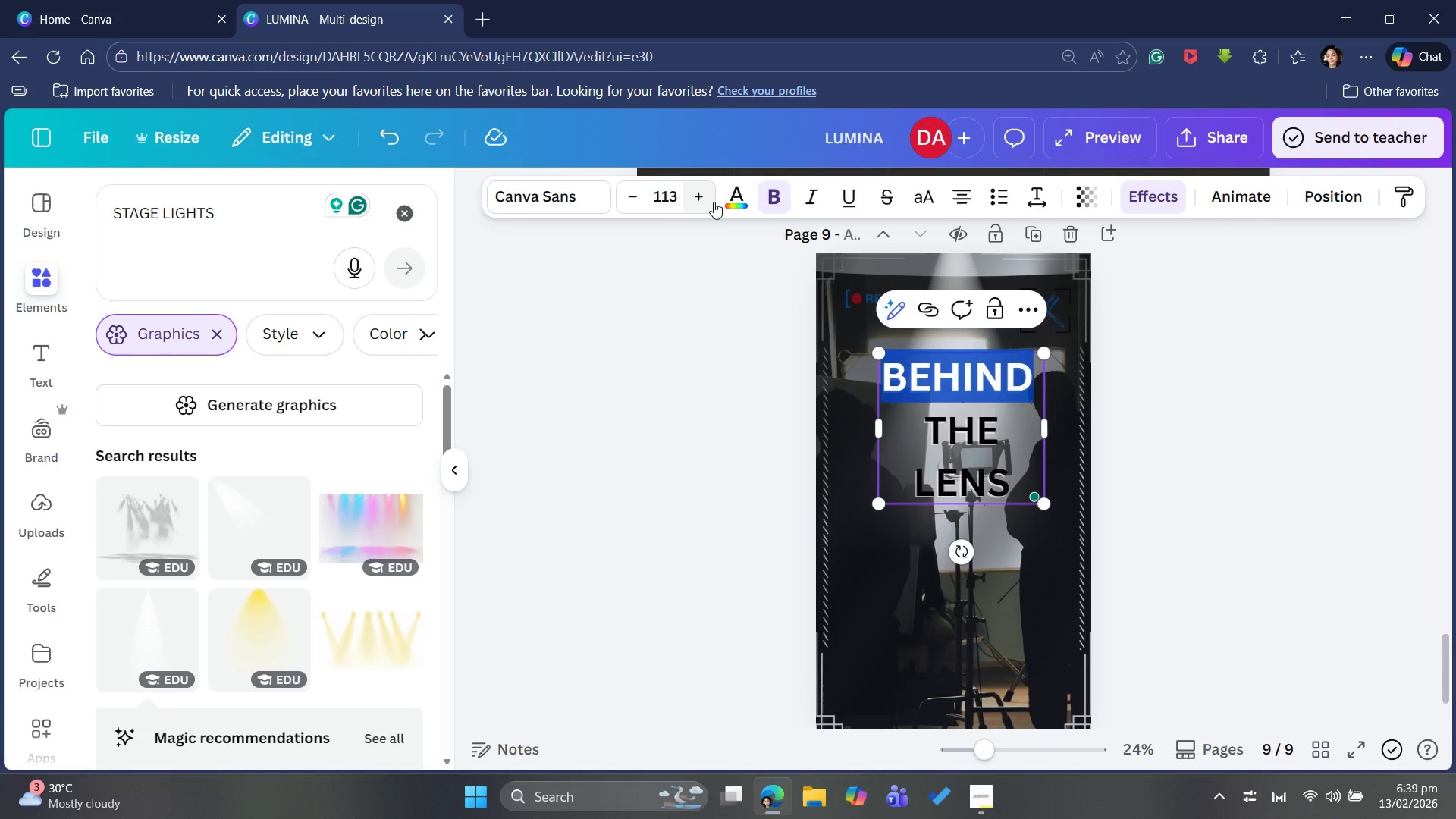 
double_click([701, 198])
 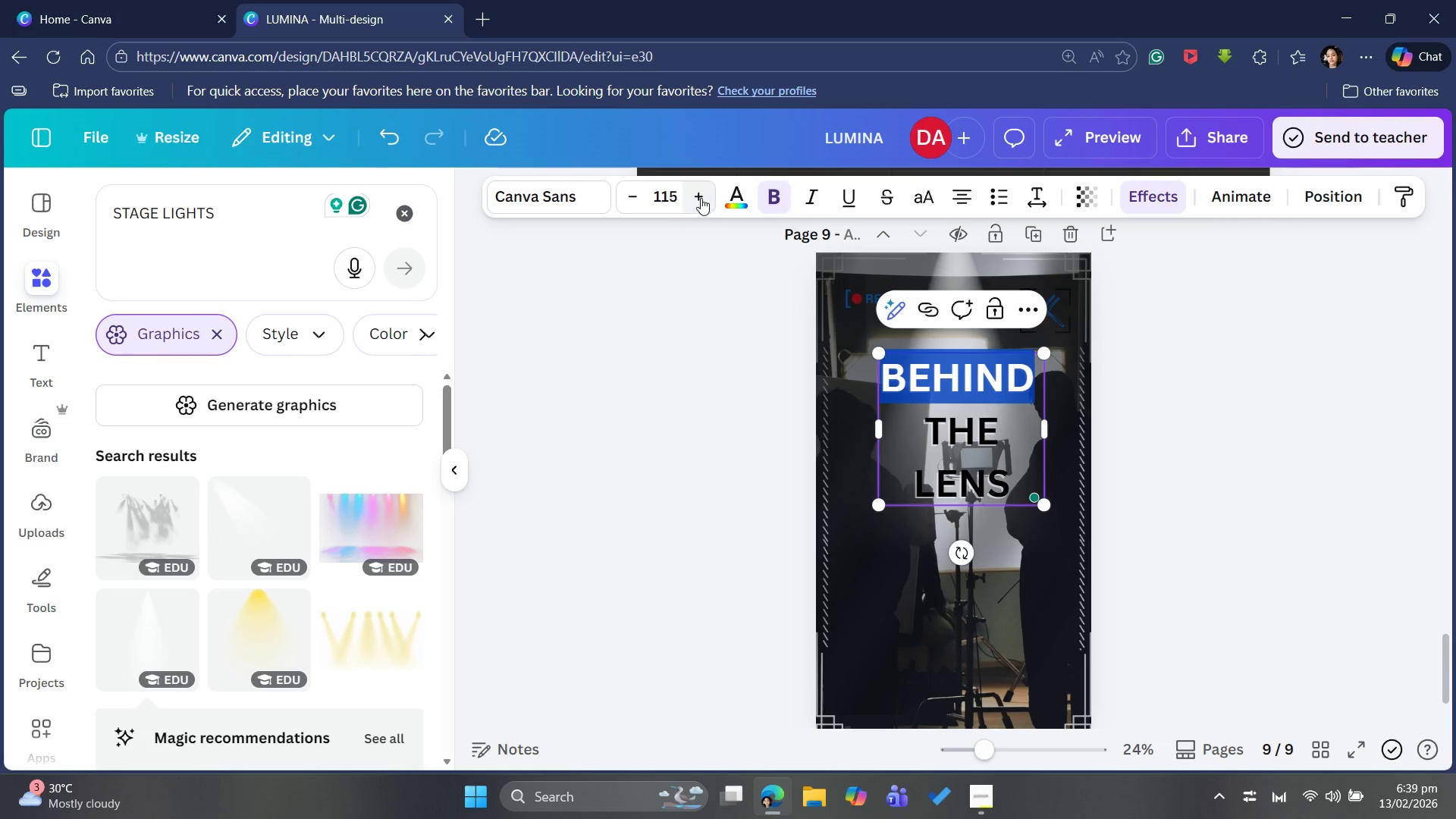 
triple_click([701, 198])
 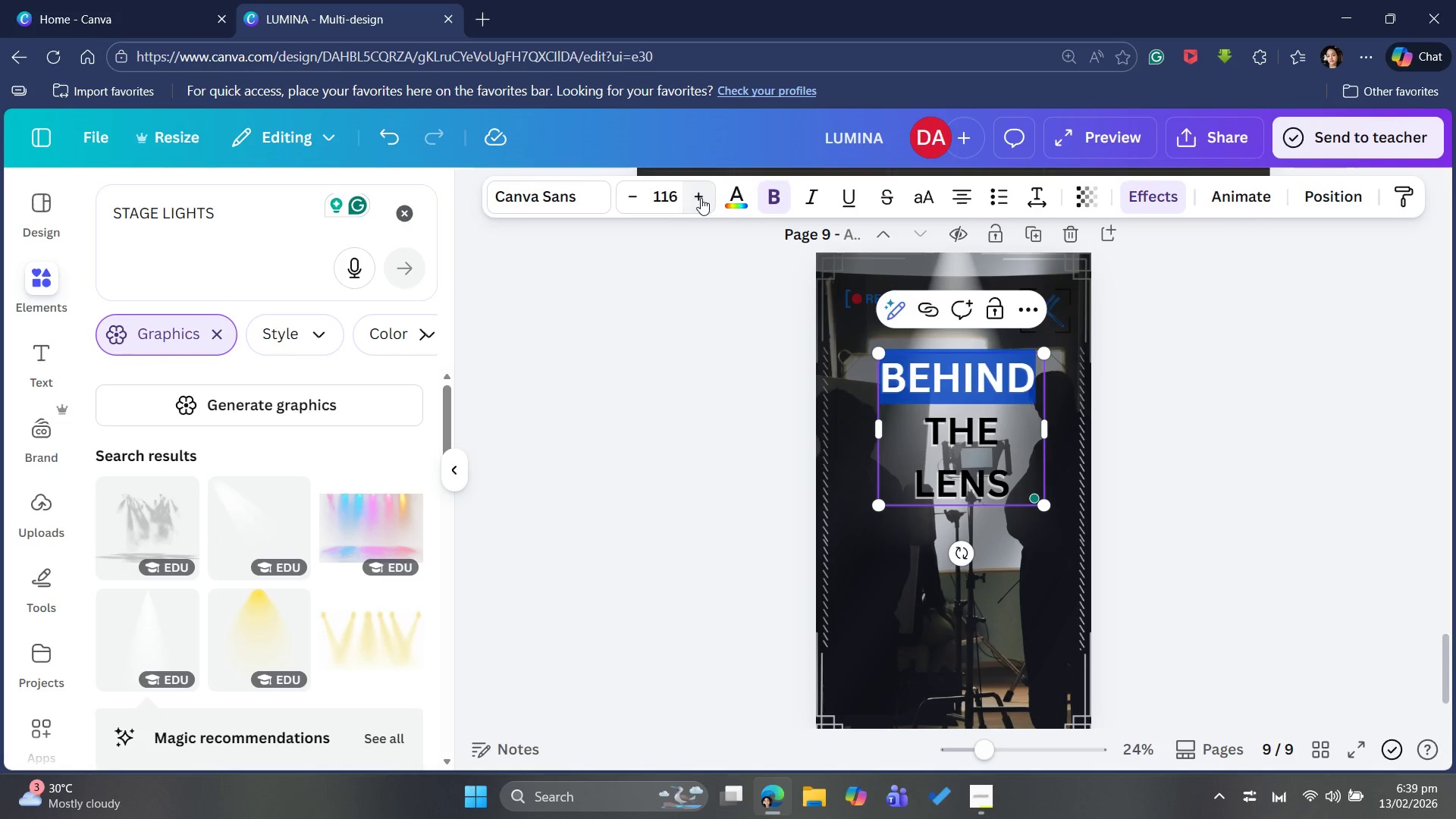 
triple_click([701, 198])
 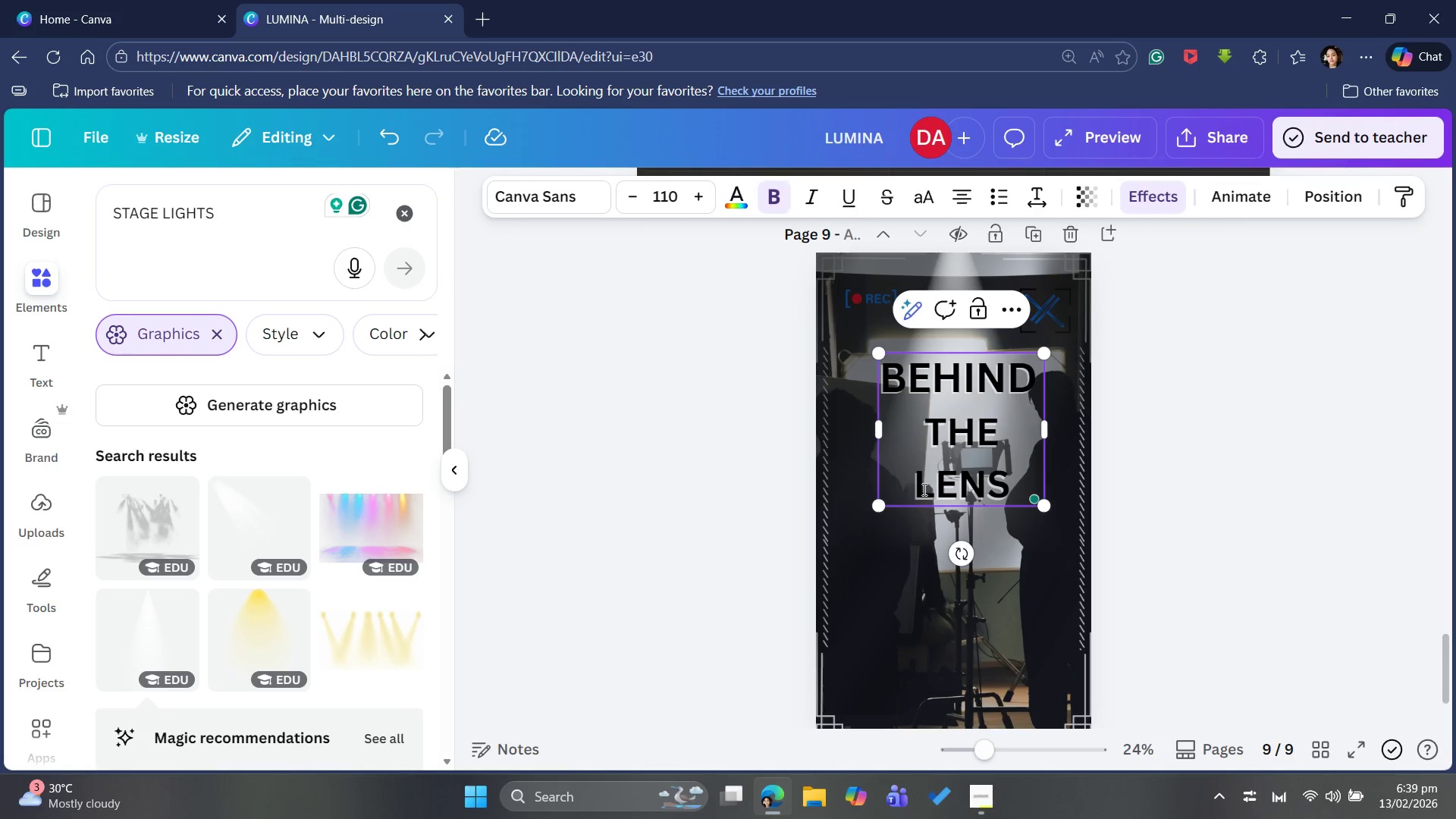 
left_click([937, 434])
 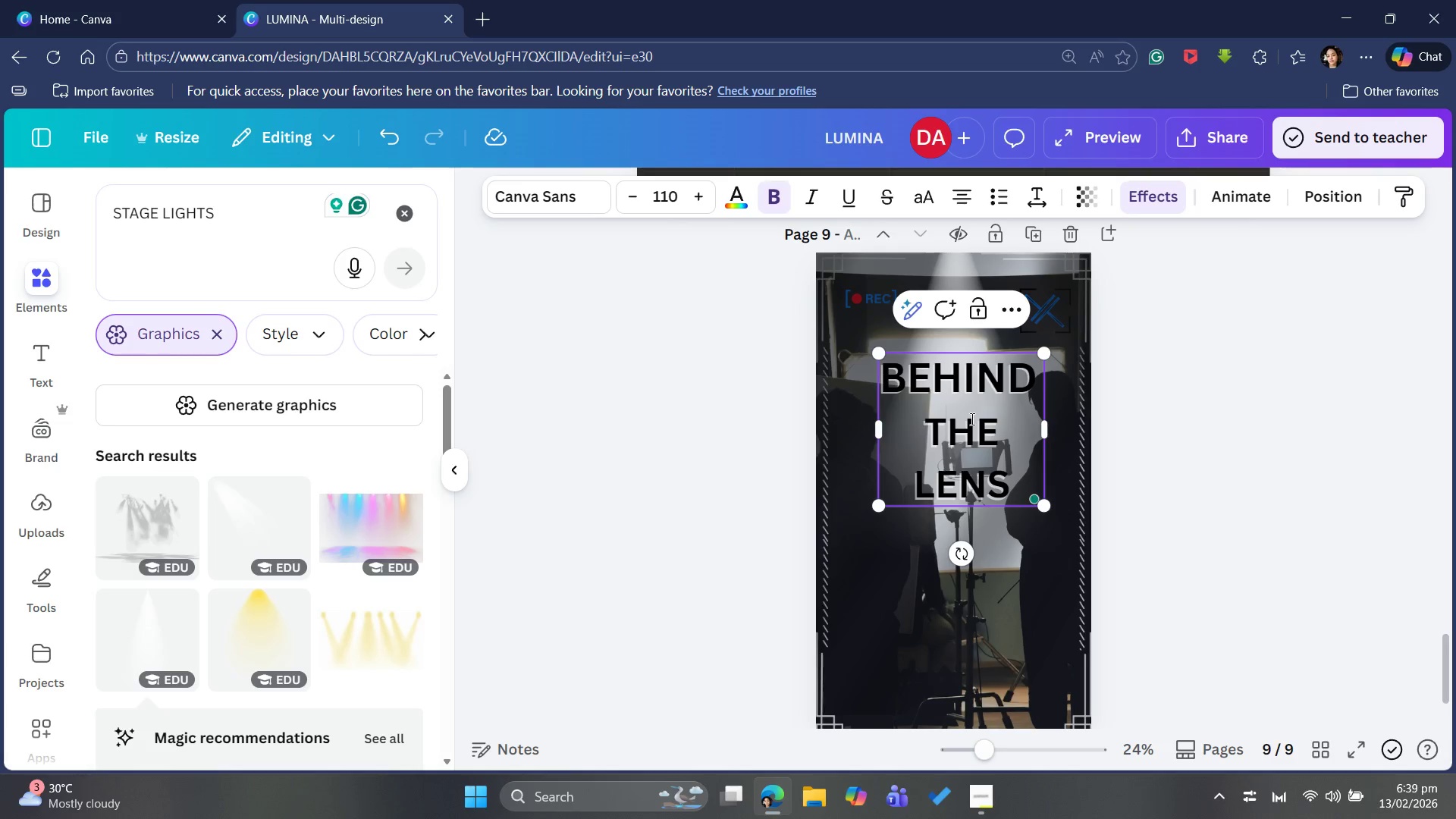 
left_click([971, 419])
 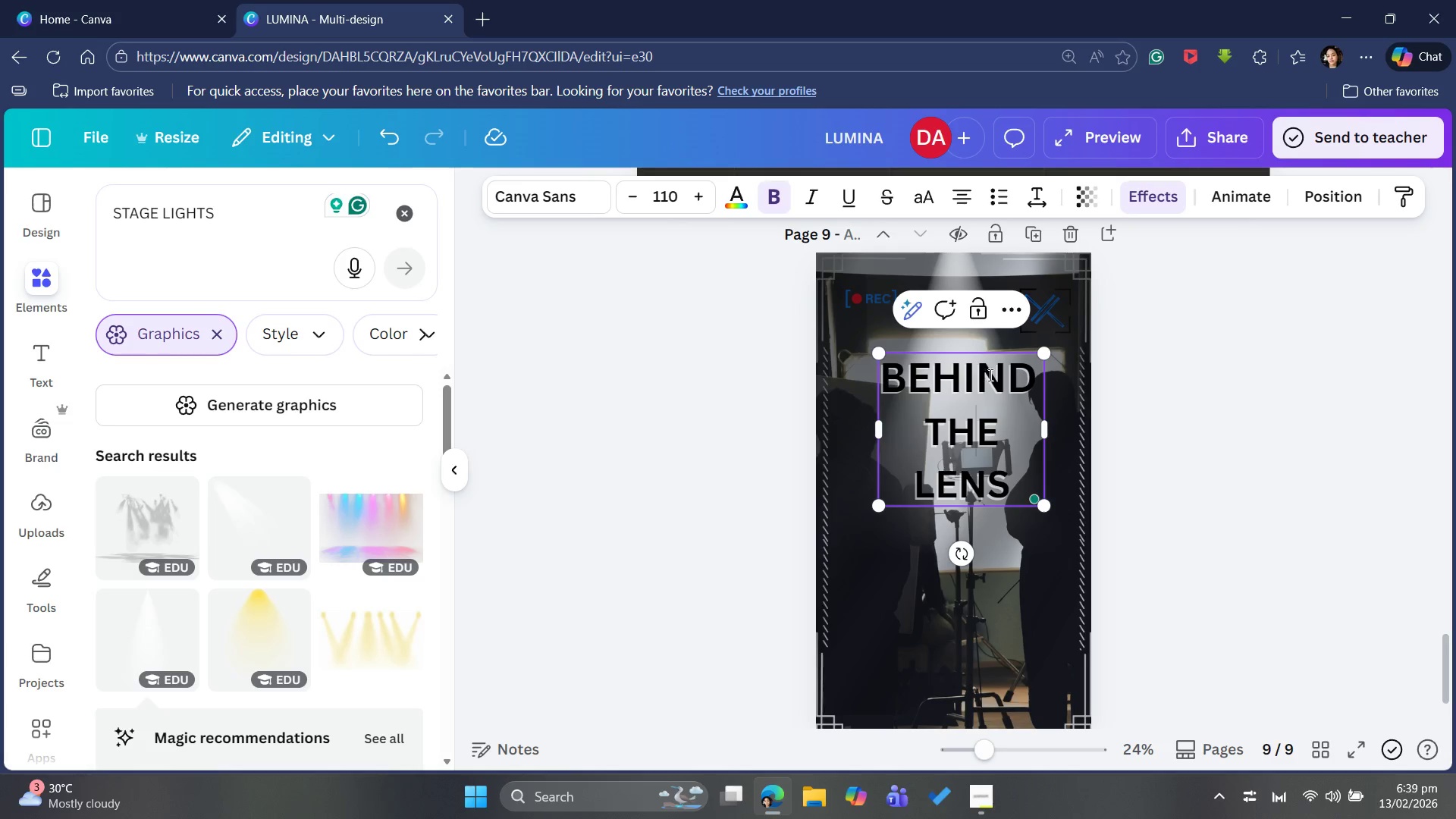 
left_click([984, 383])
 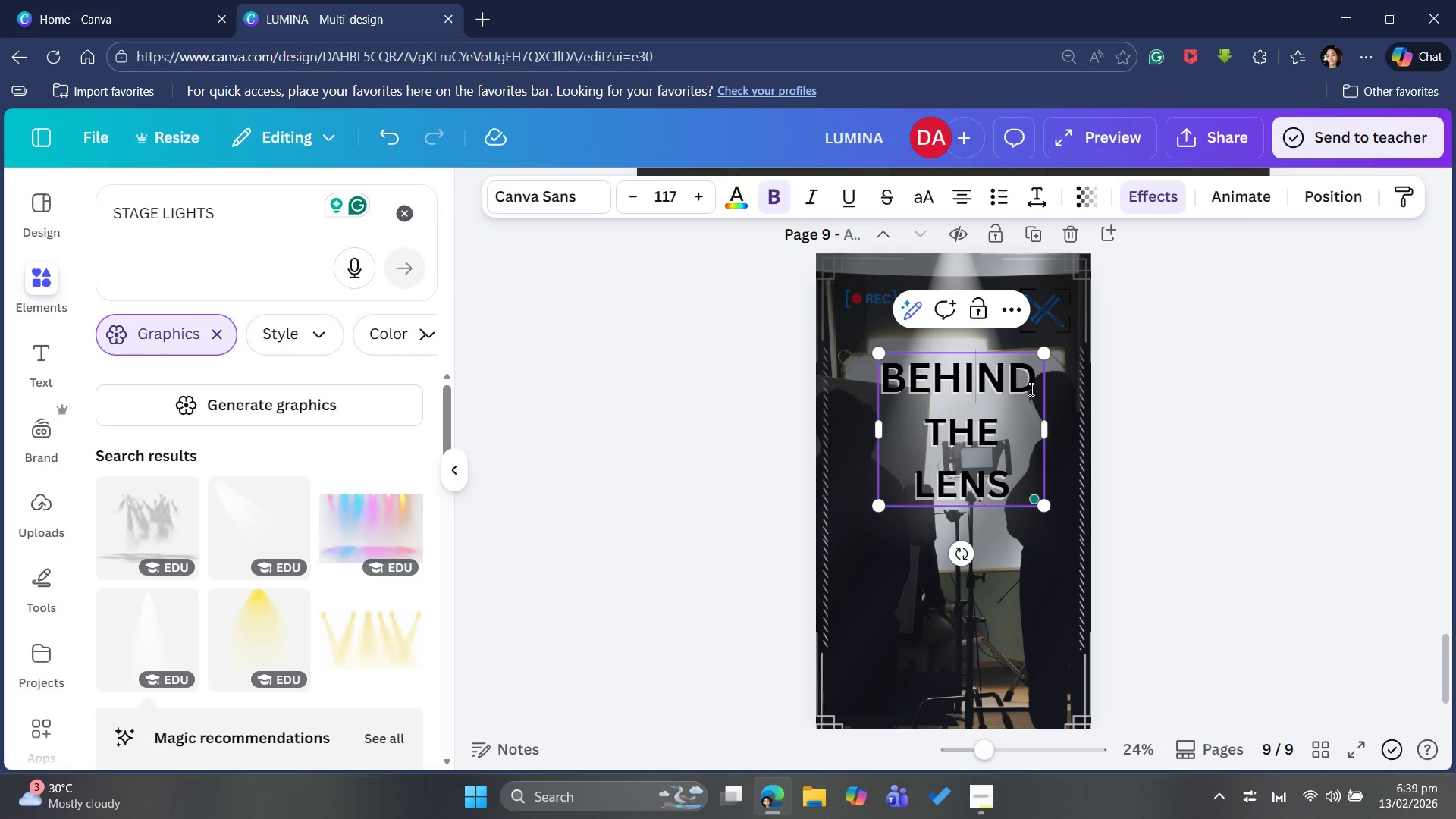 
left_click([1032, 389])
 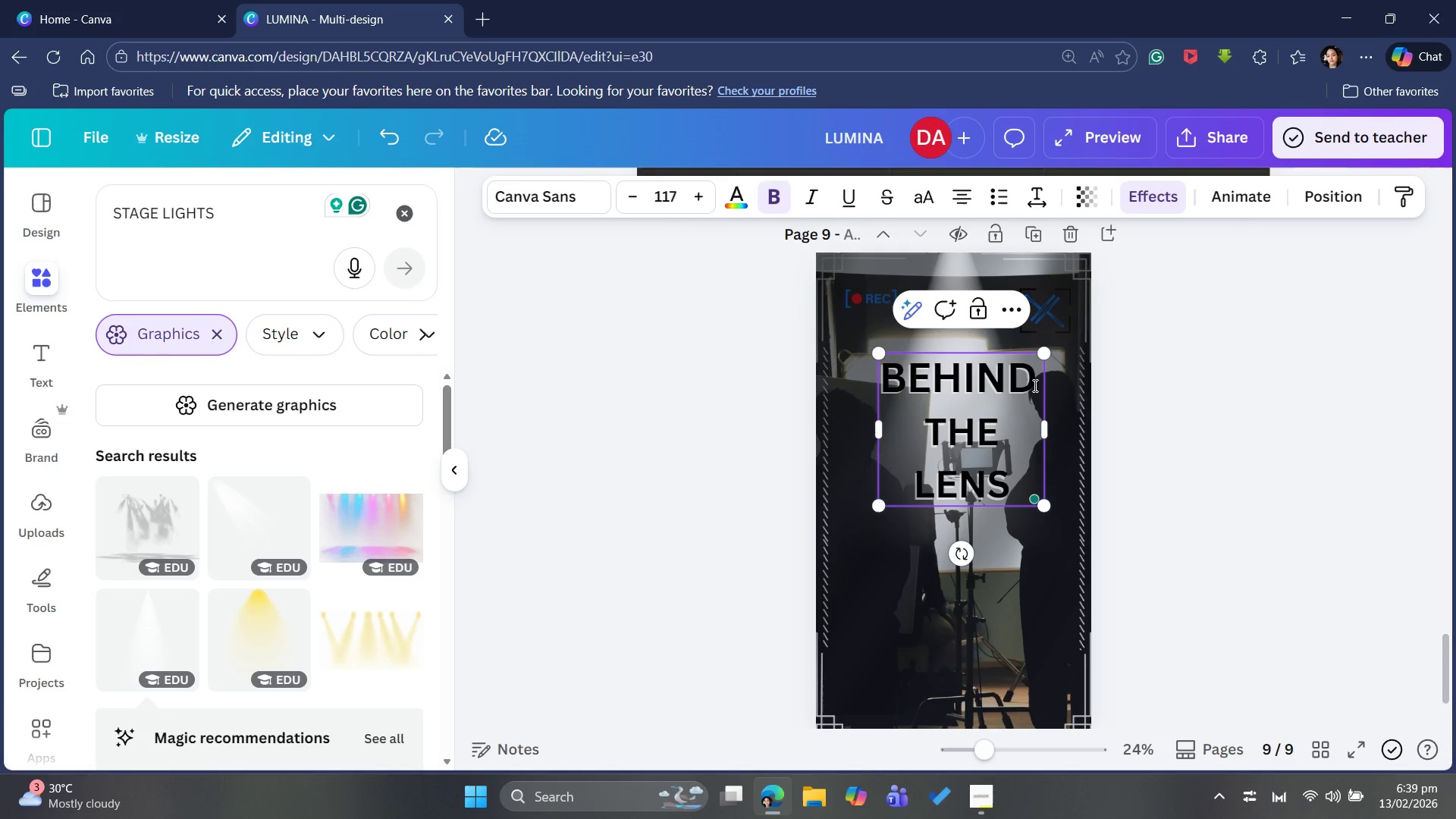 
left_click_drag(start_coordinate=[1034, 385], to_coordinate=[876, 369])
 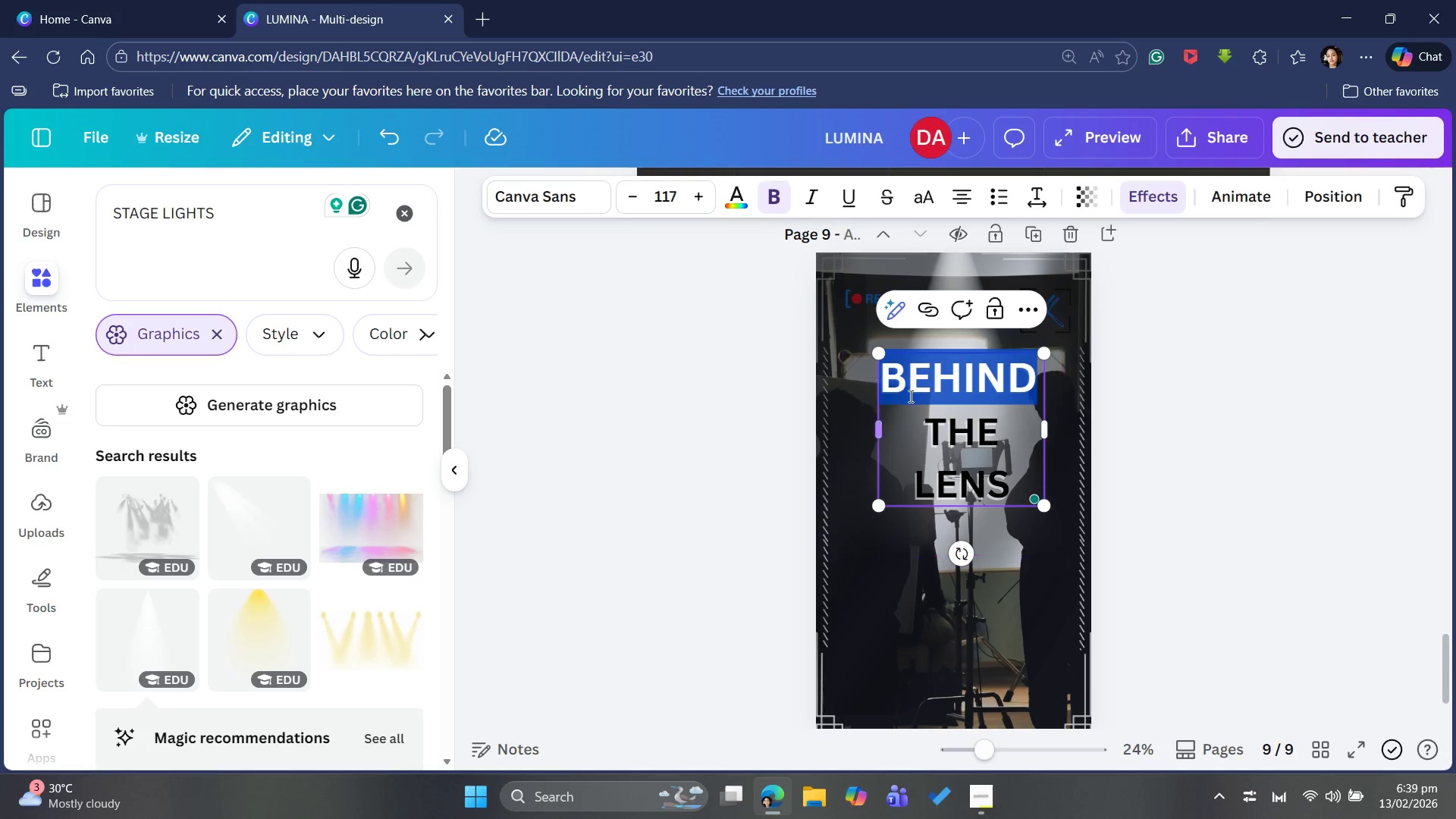 
left_click([960, 445])
 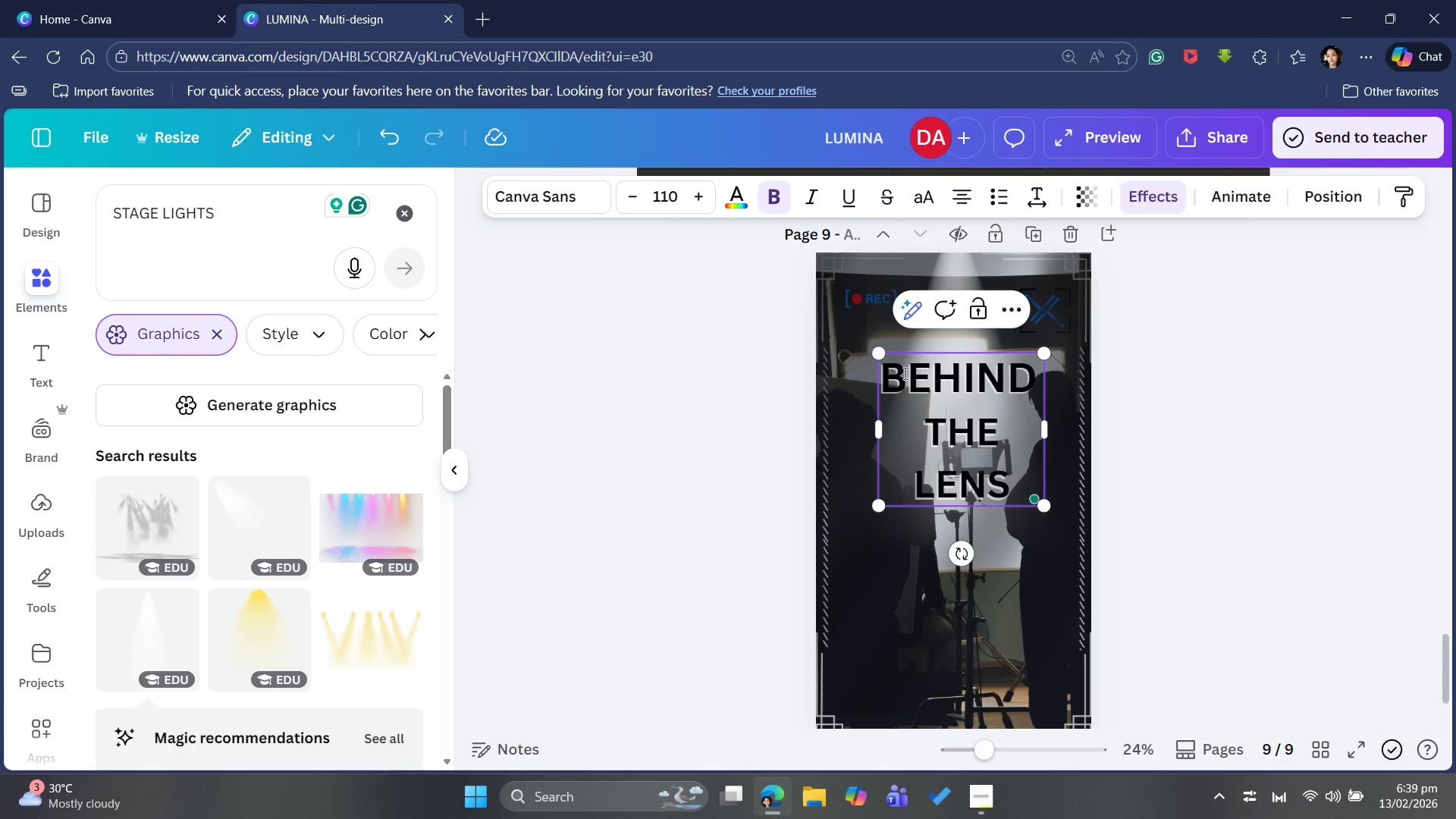 
left_click_drag(start_coordinate=[890, 379], to_coordinate=[1037, 373])
 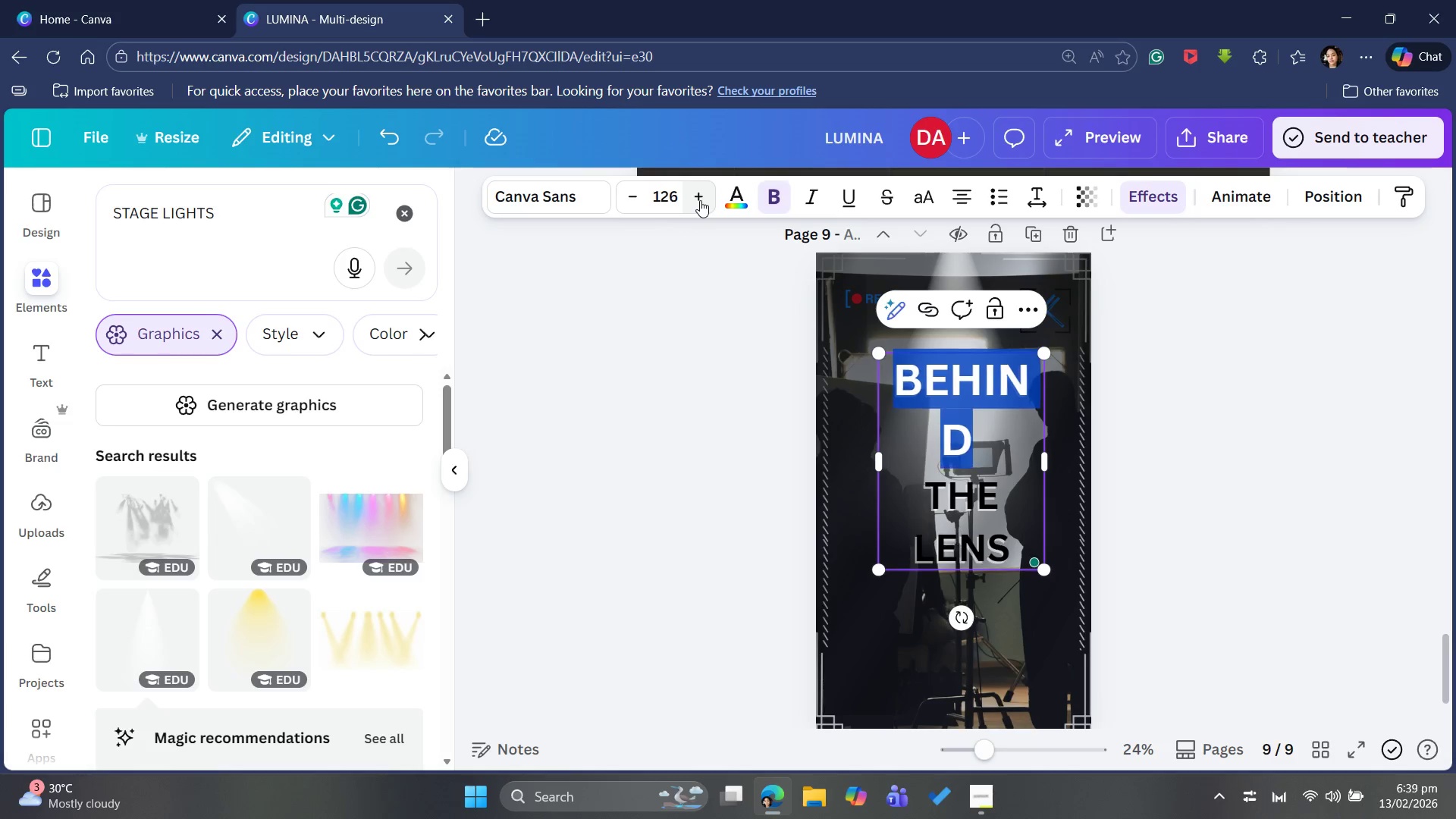 
left_click([700, 200])
 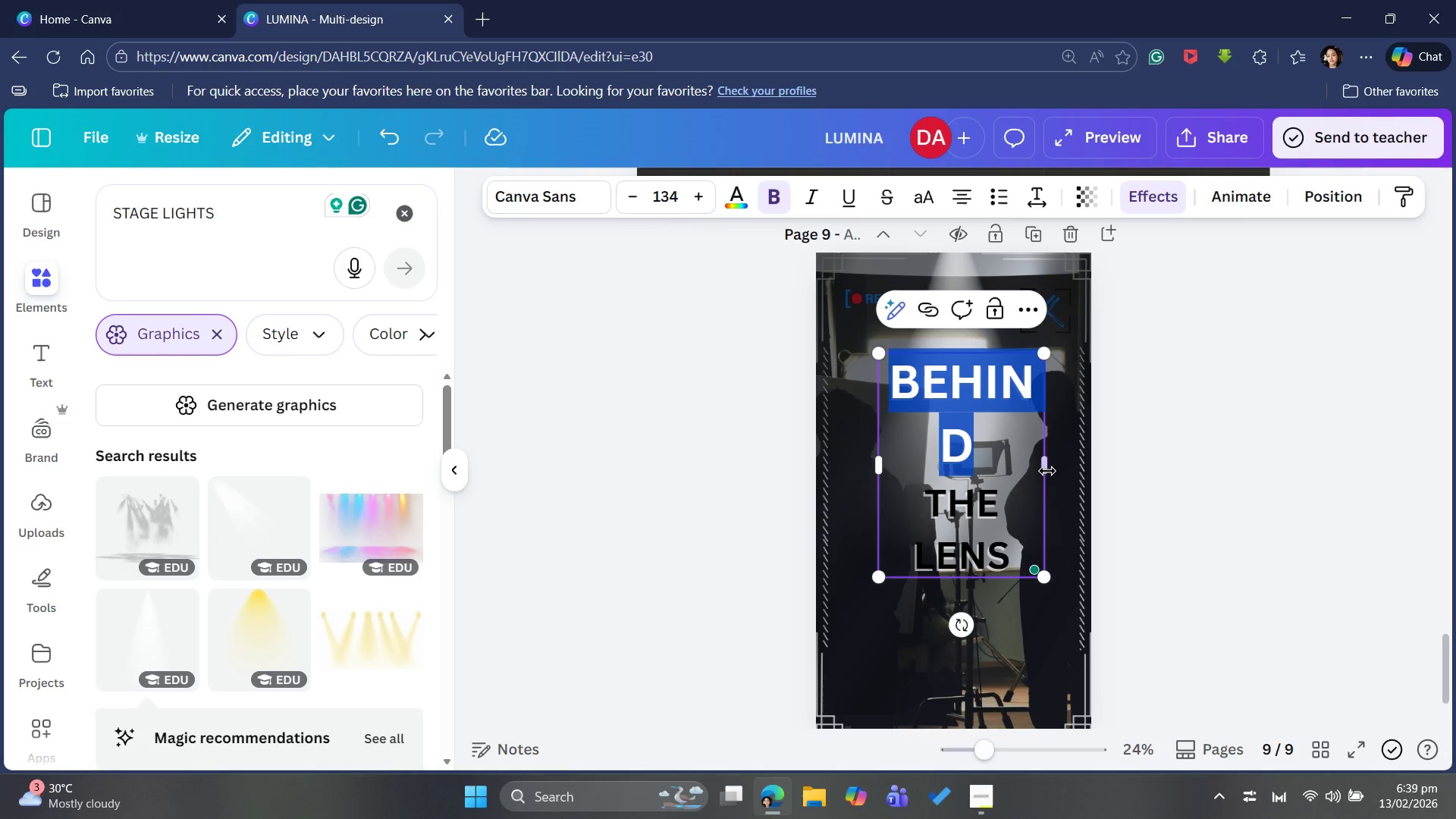 
left_click_drag(start_coordinate=[1050, 473], to_coordinate=[1068, 468])
 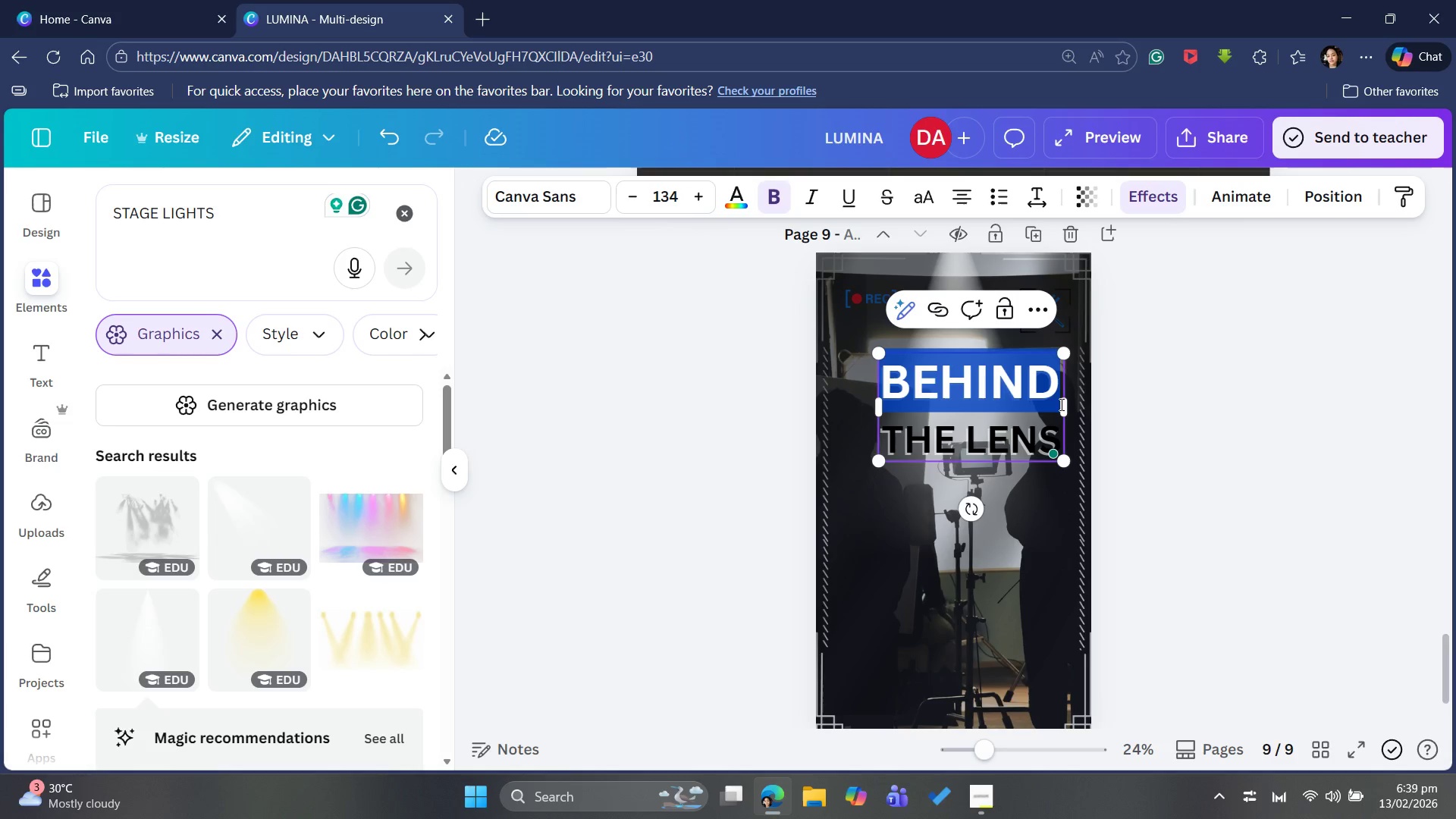 
left_click_drag(start_coordinate=[1065, 407], to_coordinate=[1076, 428])
 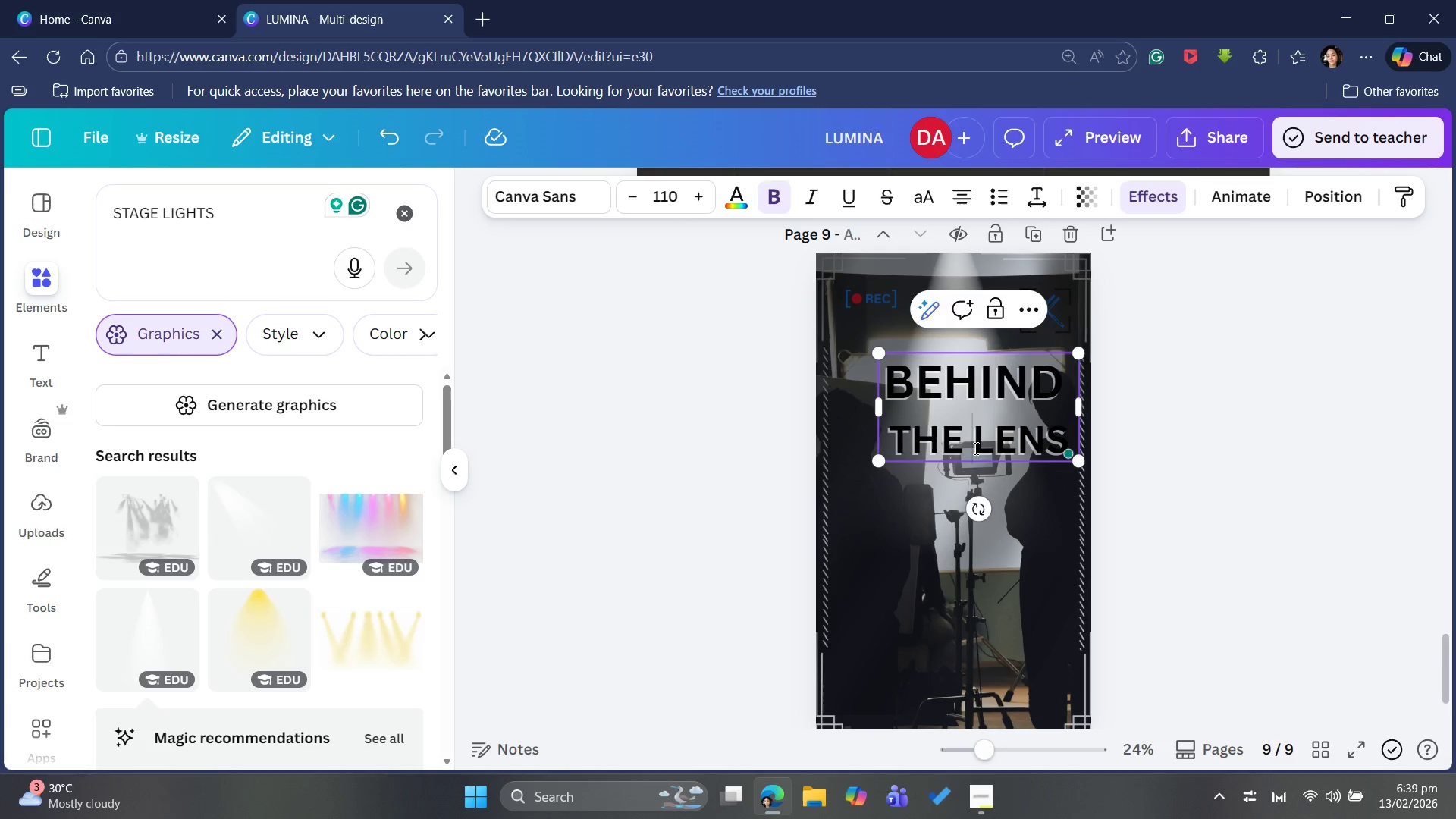 
left_click_drag(start_coordinate=[974, 448], to_coordinate=[1051, 430])
 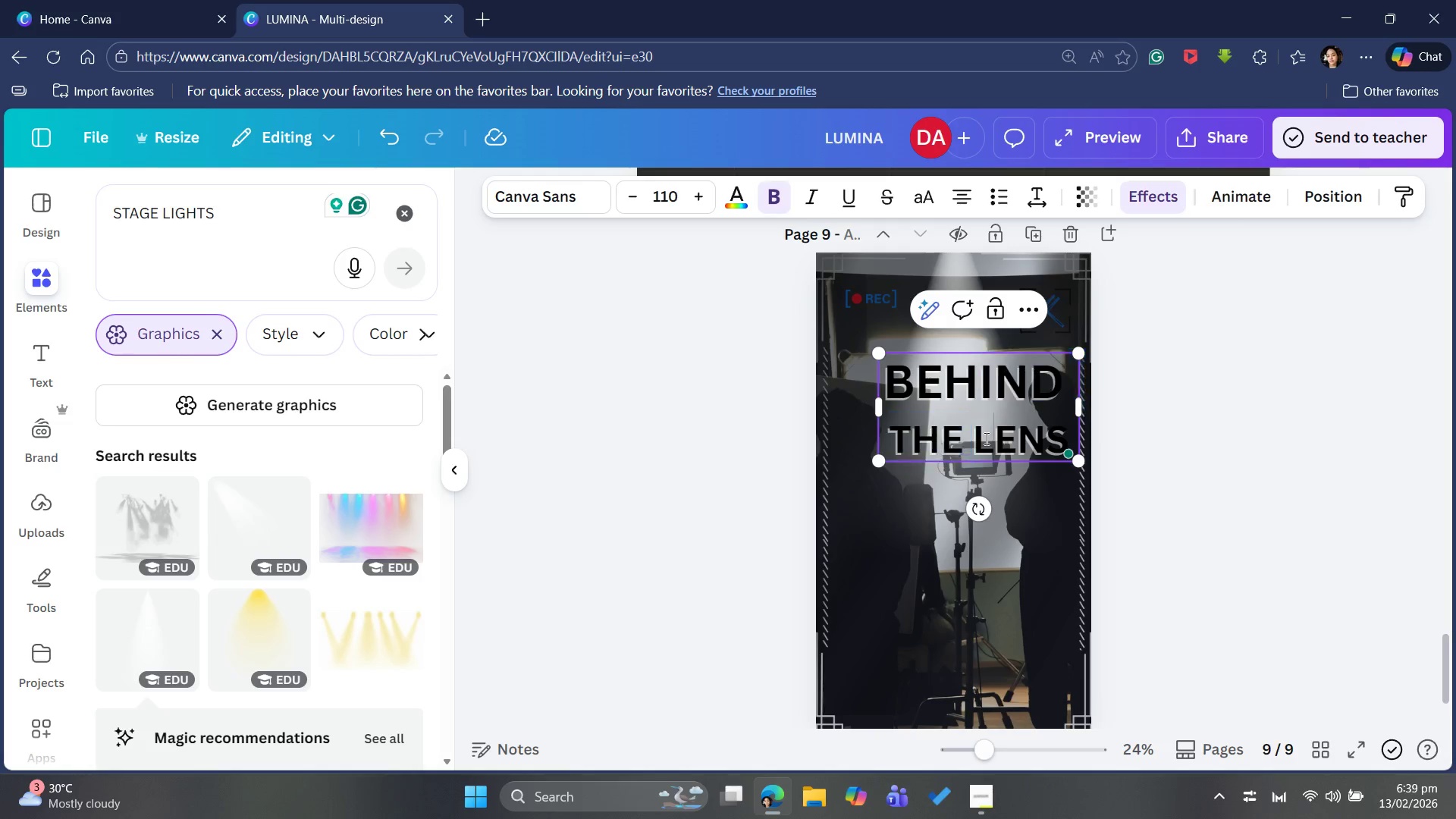 
double_click([989, 434])
 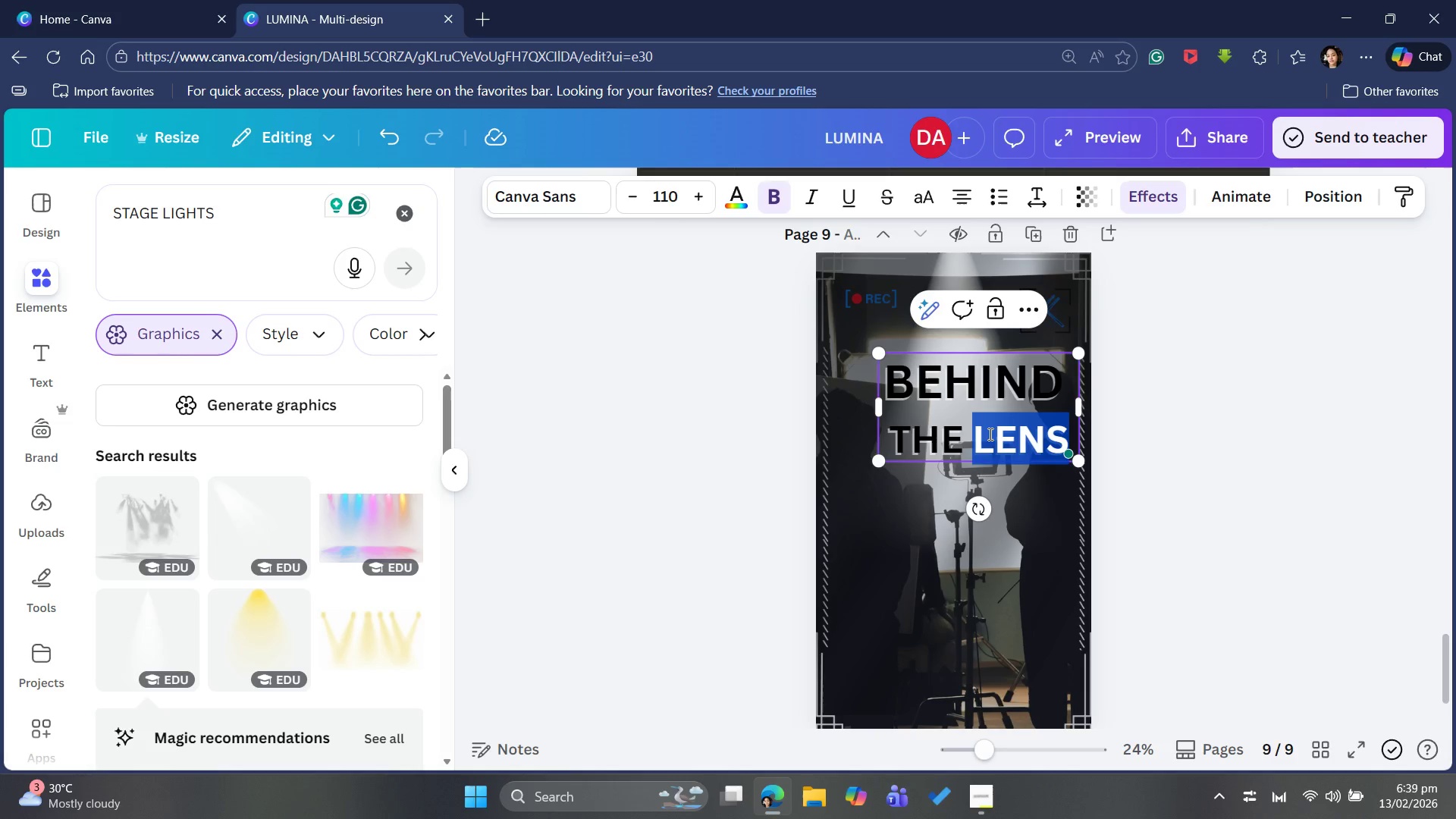 
triple_click([989, 434])
 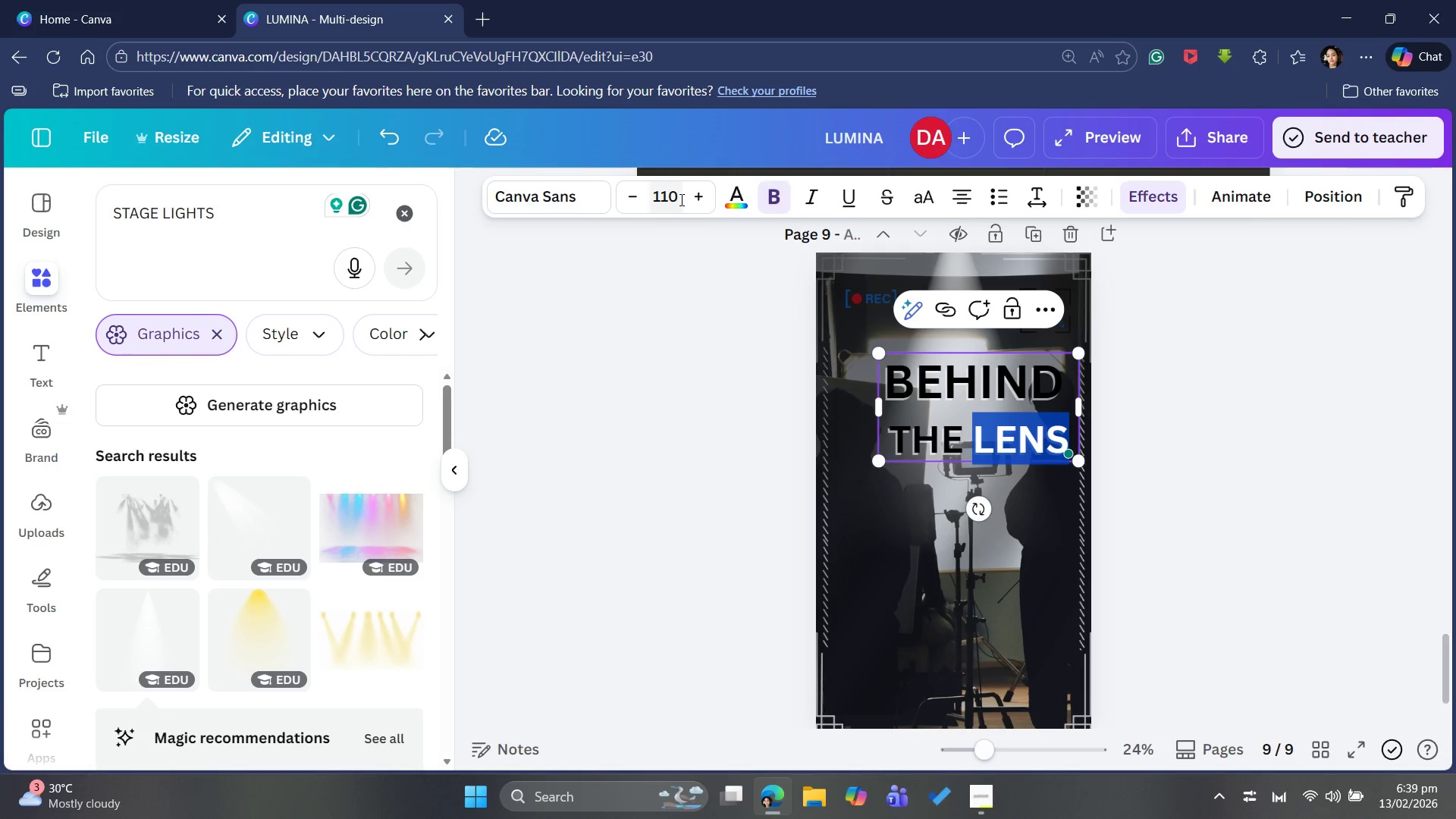 
left_click_drag(start_coordinate=[695, 206], to_coordinate=[698, 210])
 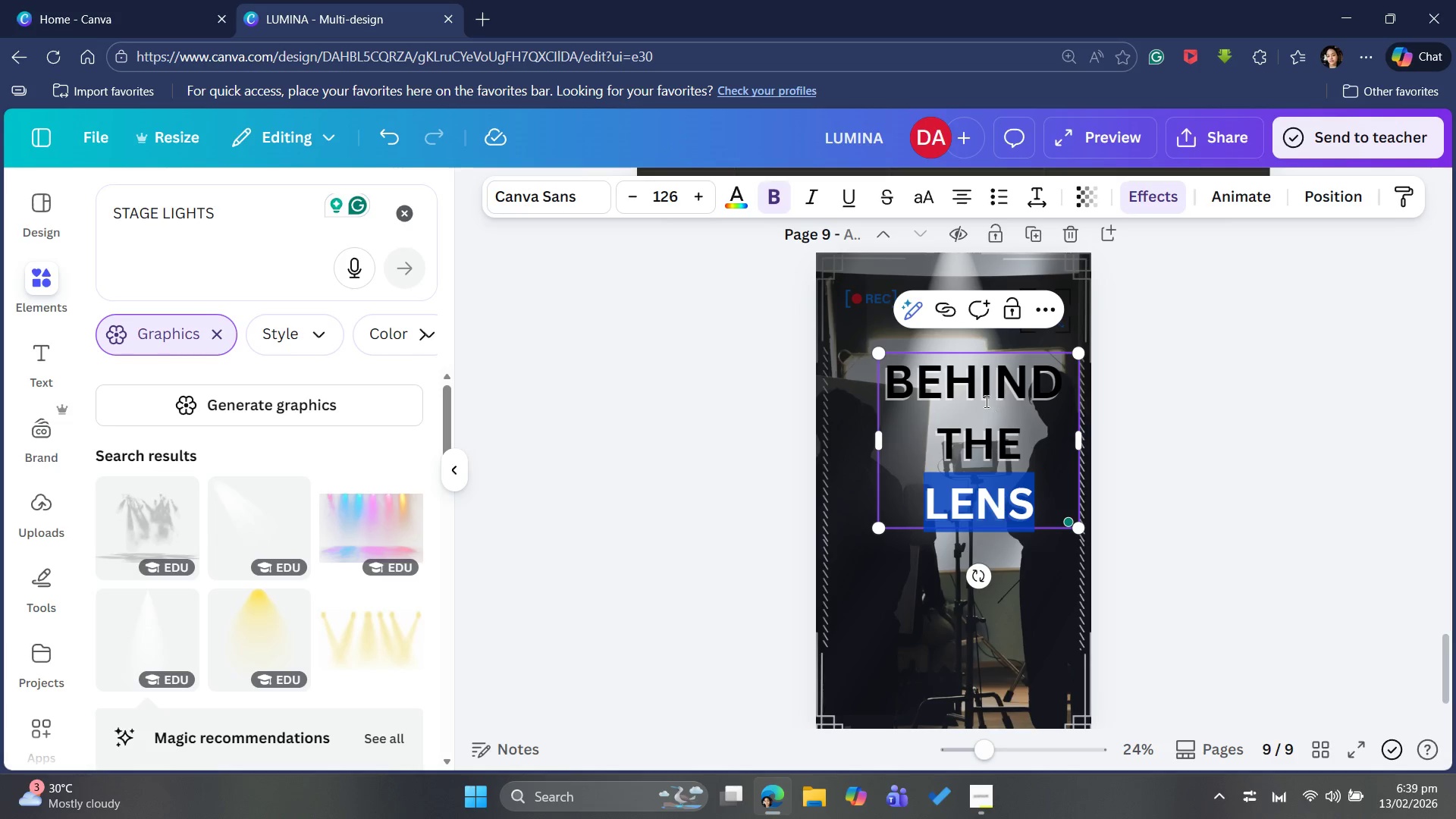 
left_click([975, 390])
 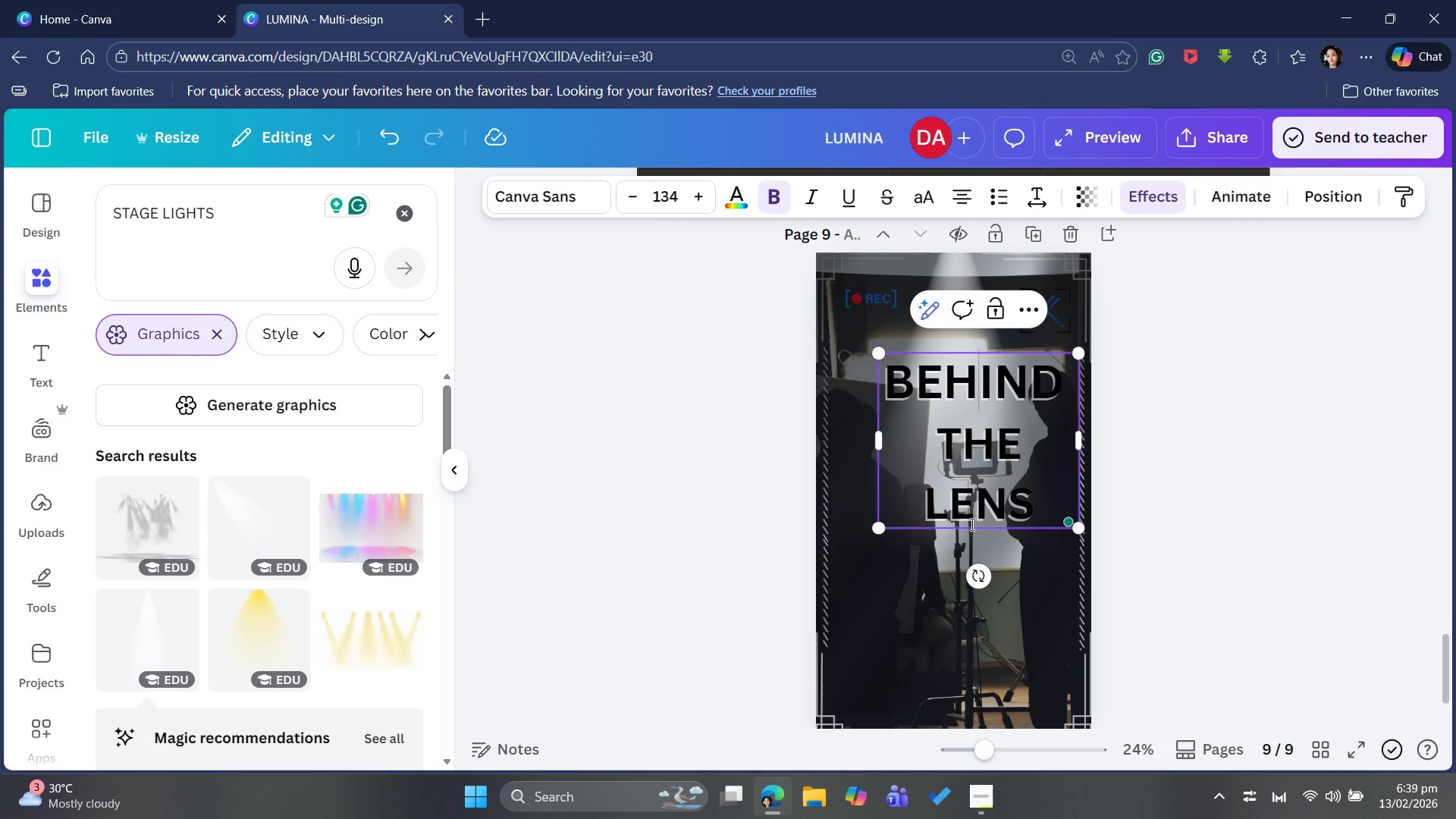 
left_click([971, 526])
 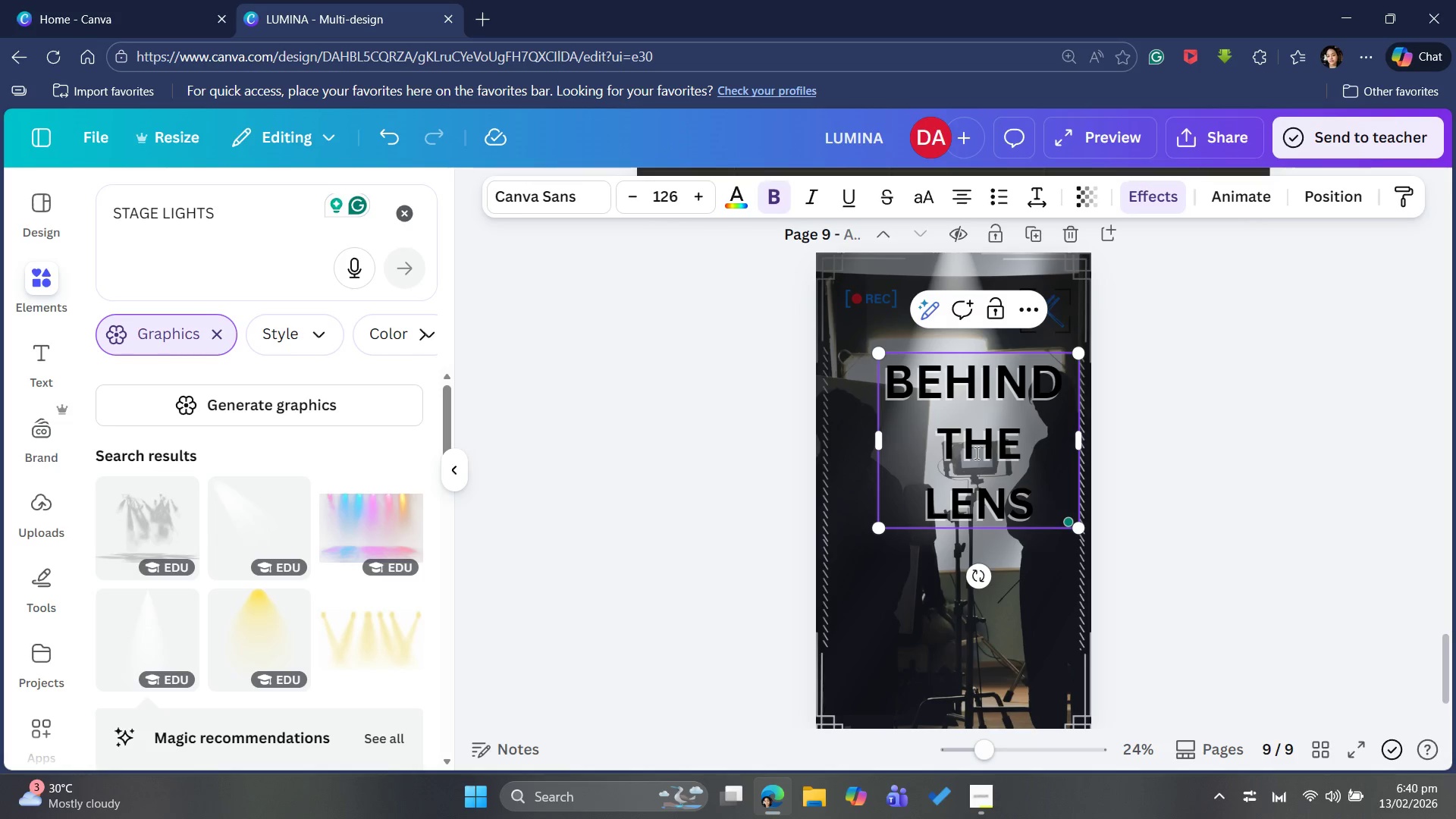 
left_click([970, 371])
 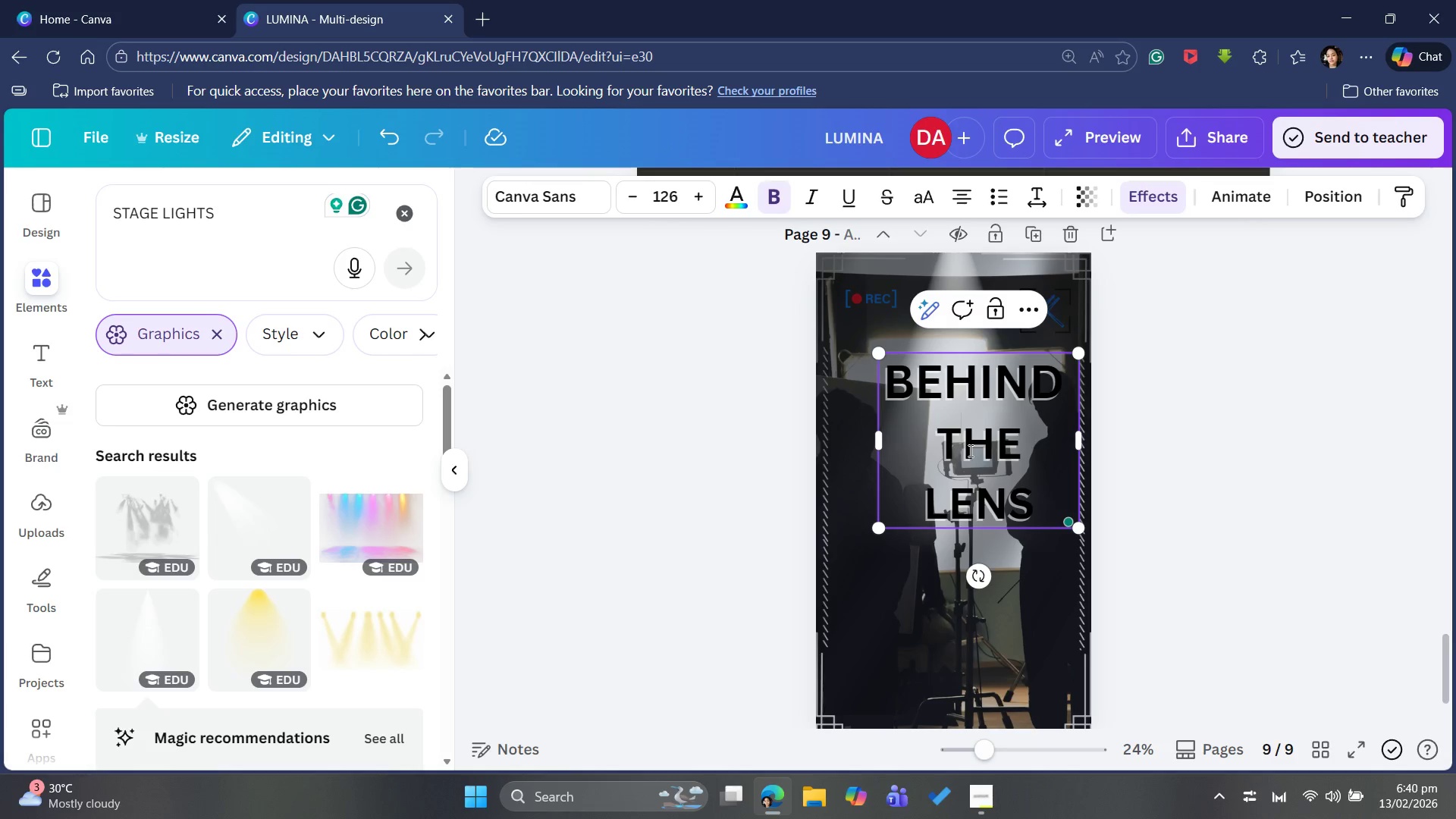 
left_click([971, 519])
 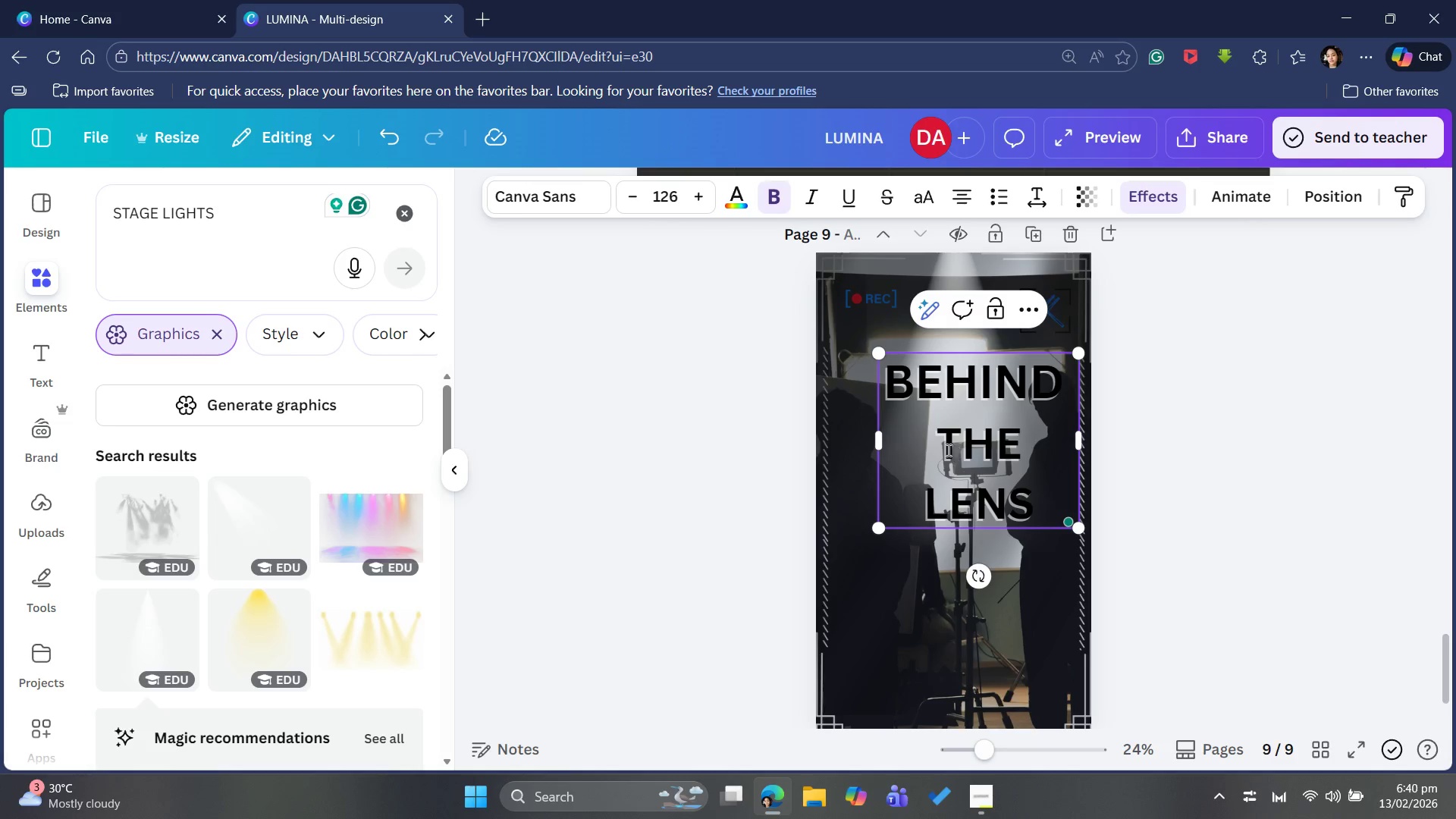 
left_click_drag(start_coordinate=[935, 443], to_coordinate=[1026, 421])
 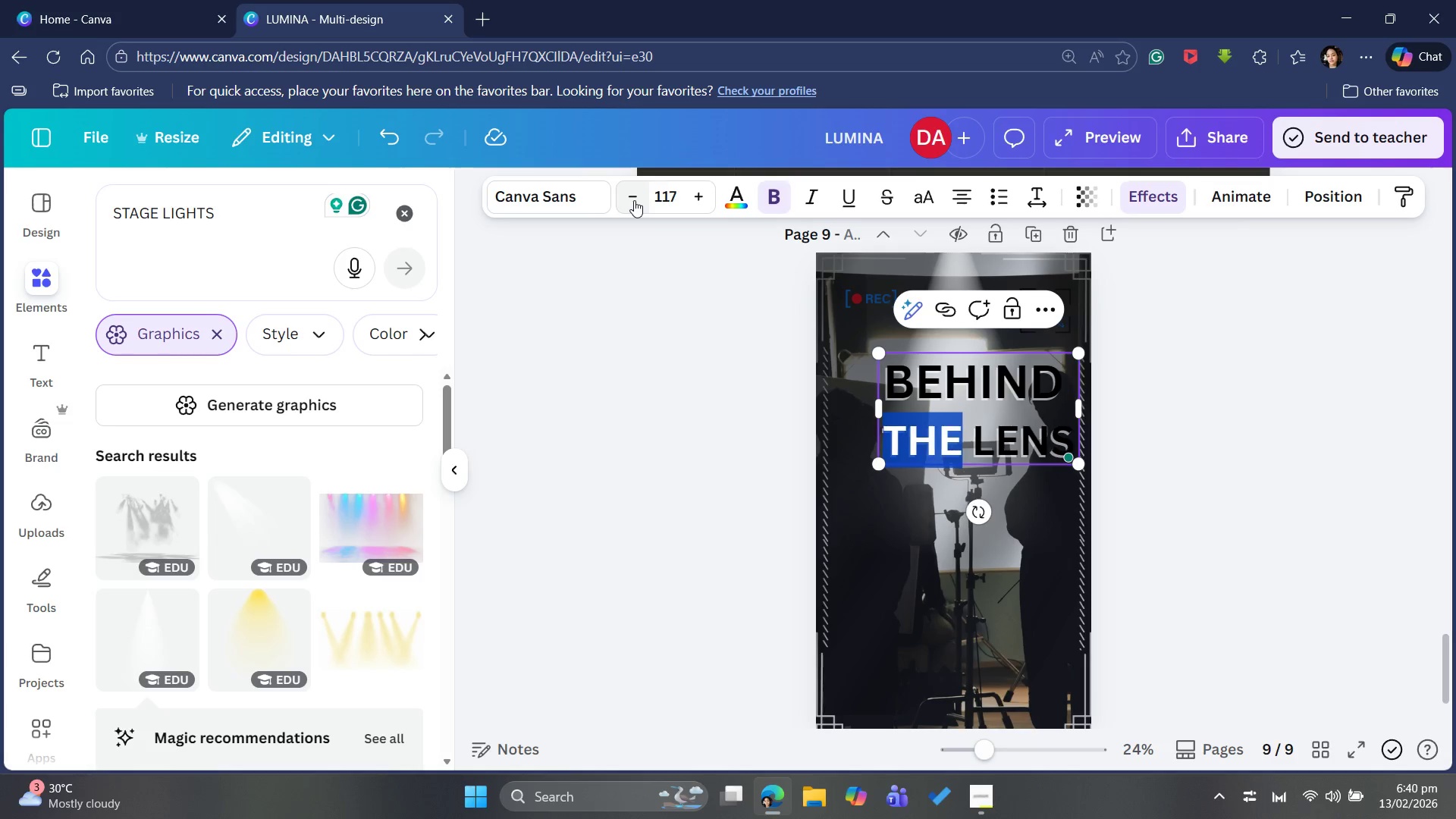 
left_click([634, 200])
 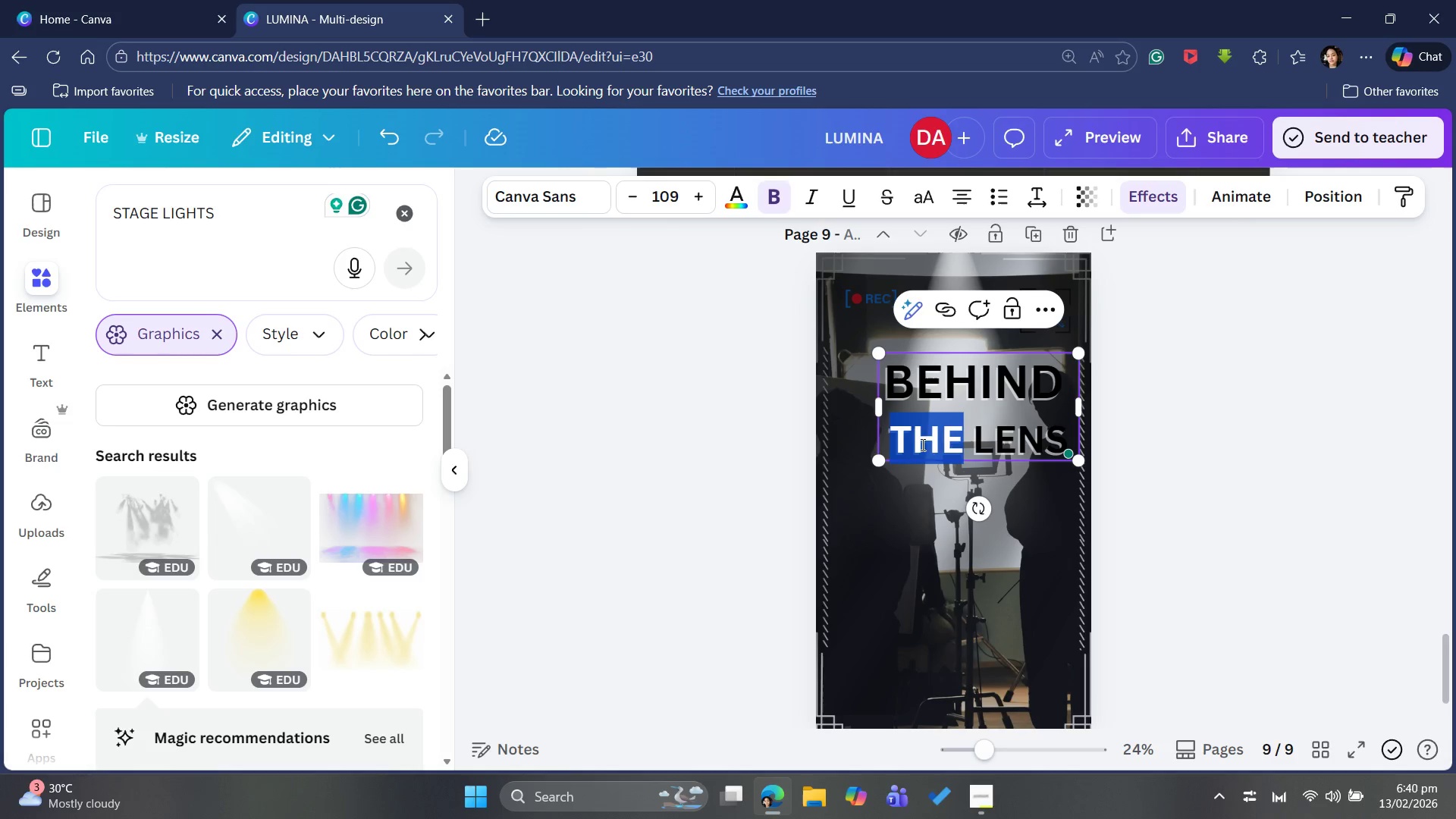 
left_click_drag(start_coordinate=[931, 425], to_coordinate=[932, 429])
 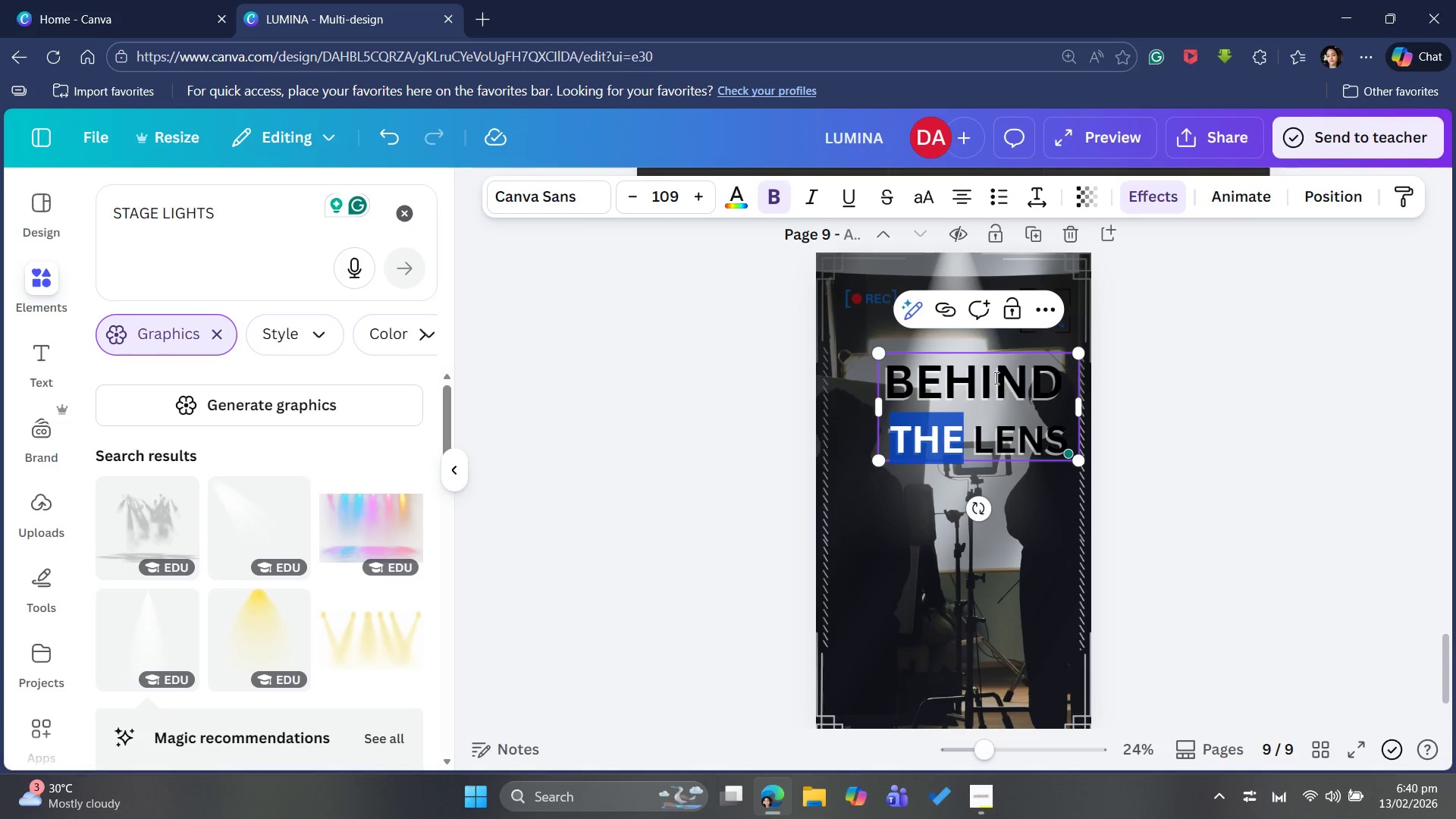 
left_click([994, 372])
 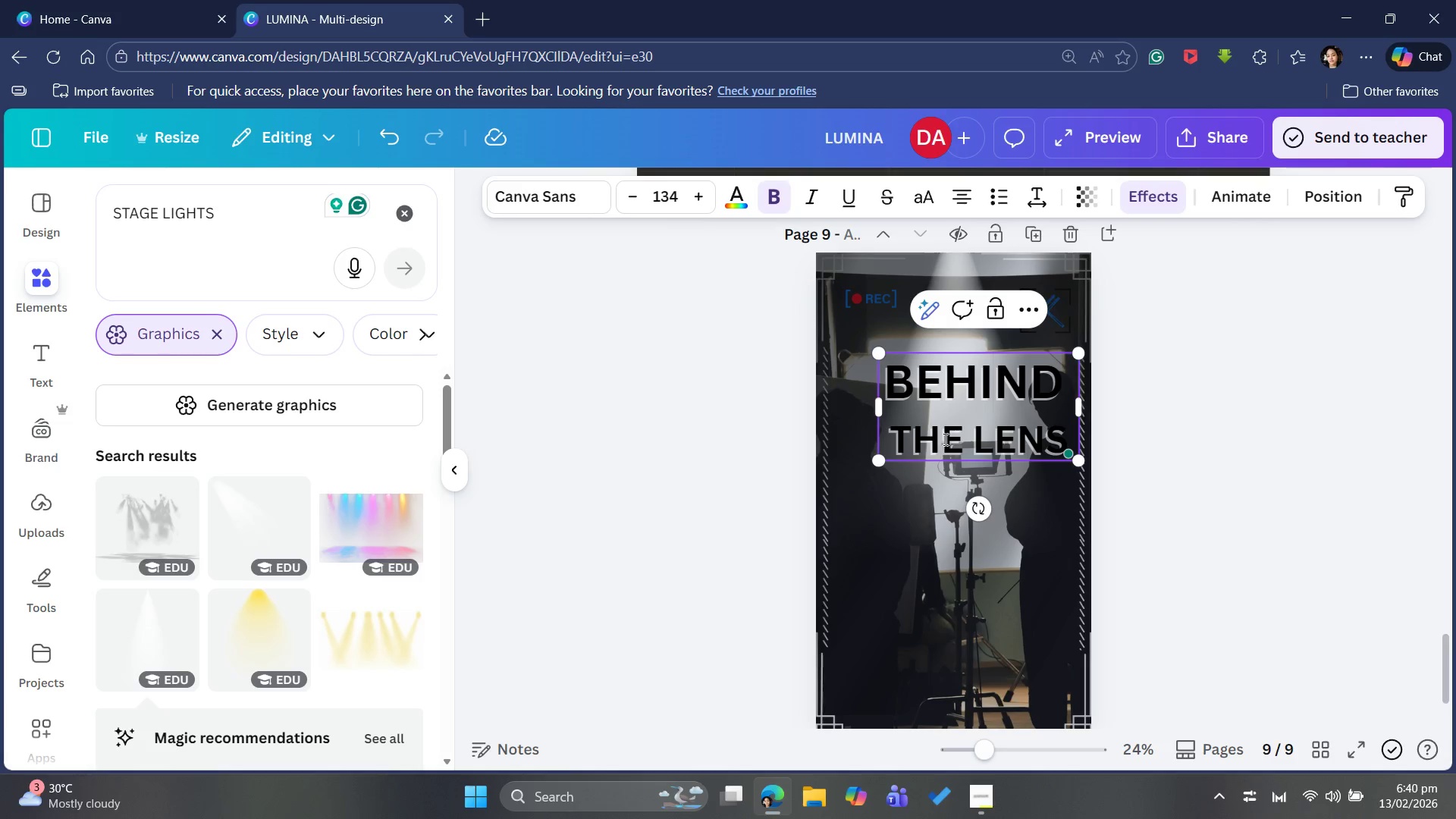 
left_click([942, 443])
 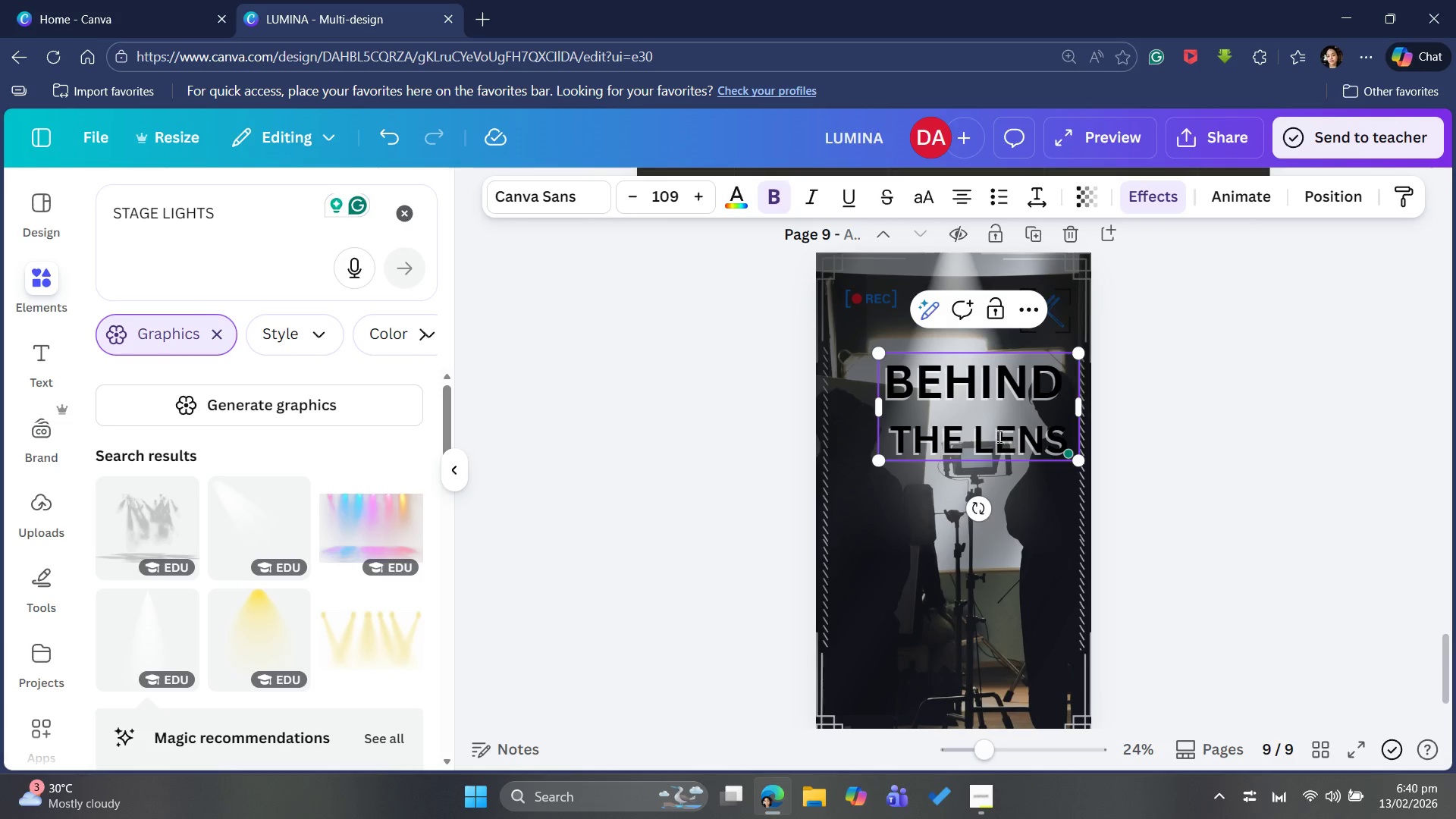 
left_click([998, 437])
 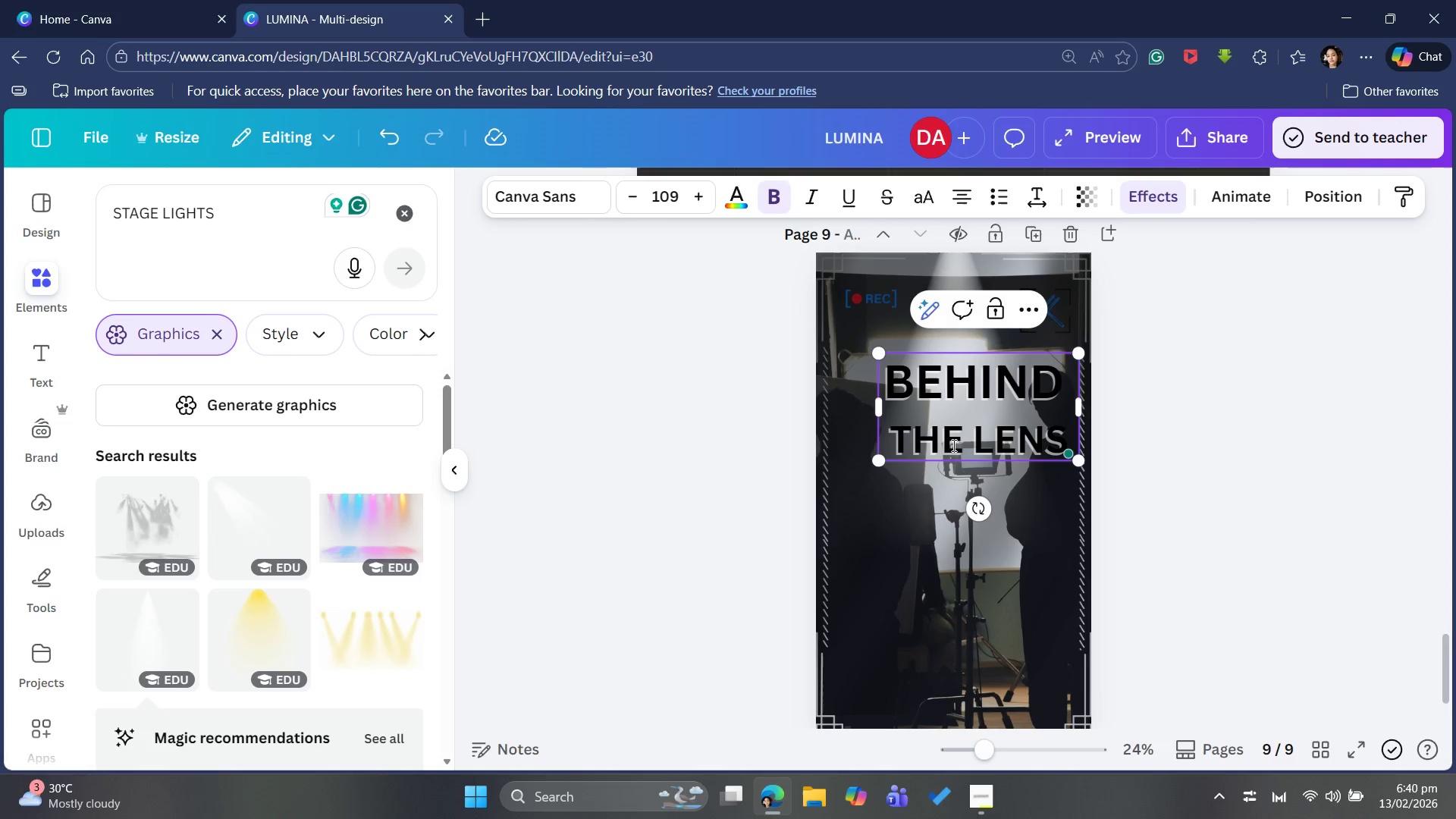 
left_click([948, 444])
 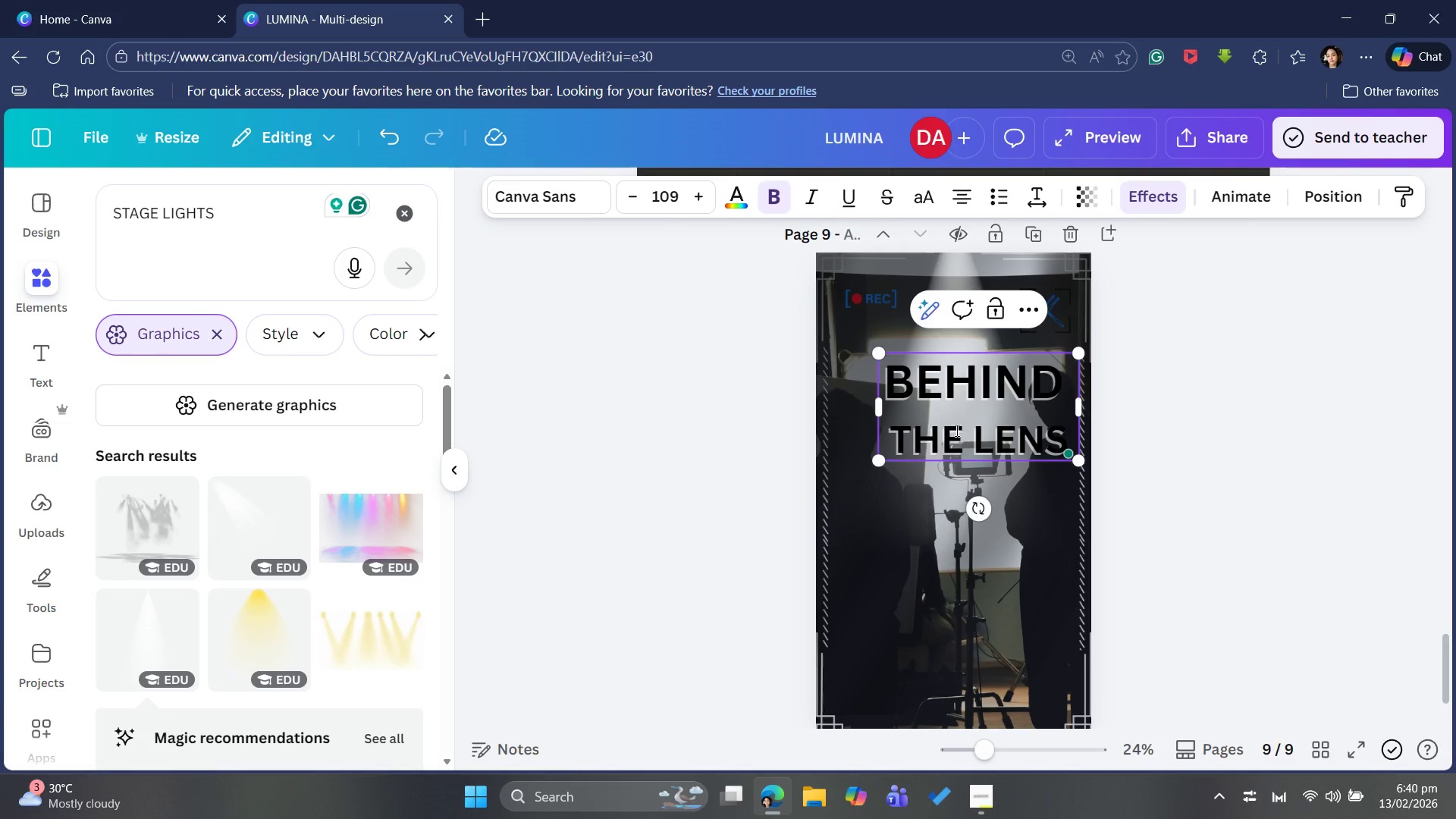 
left_click_drag(start_coordinate=[960, 436], to_coordinate=[891, 453])
 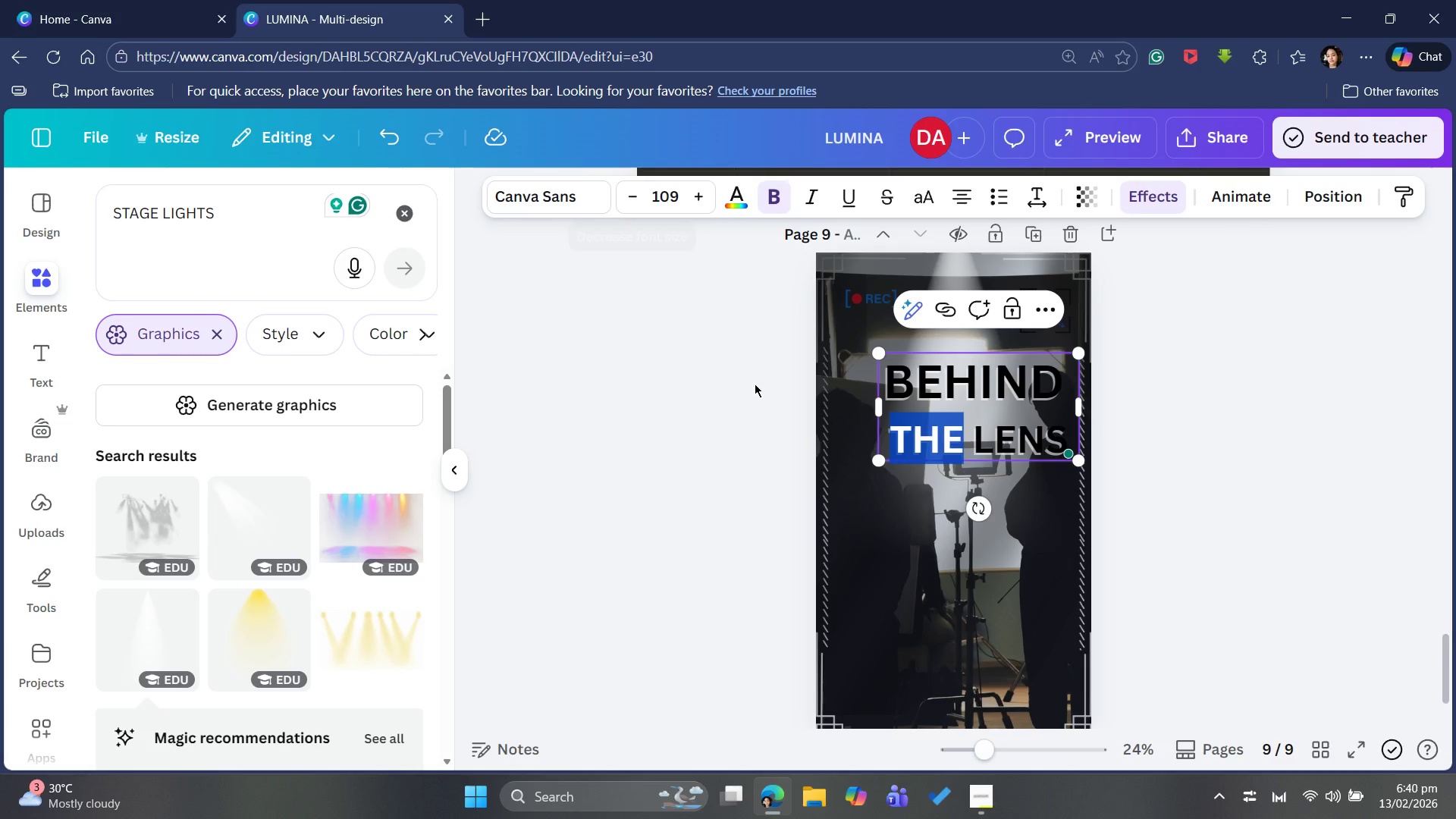 
key(Control+A)
 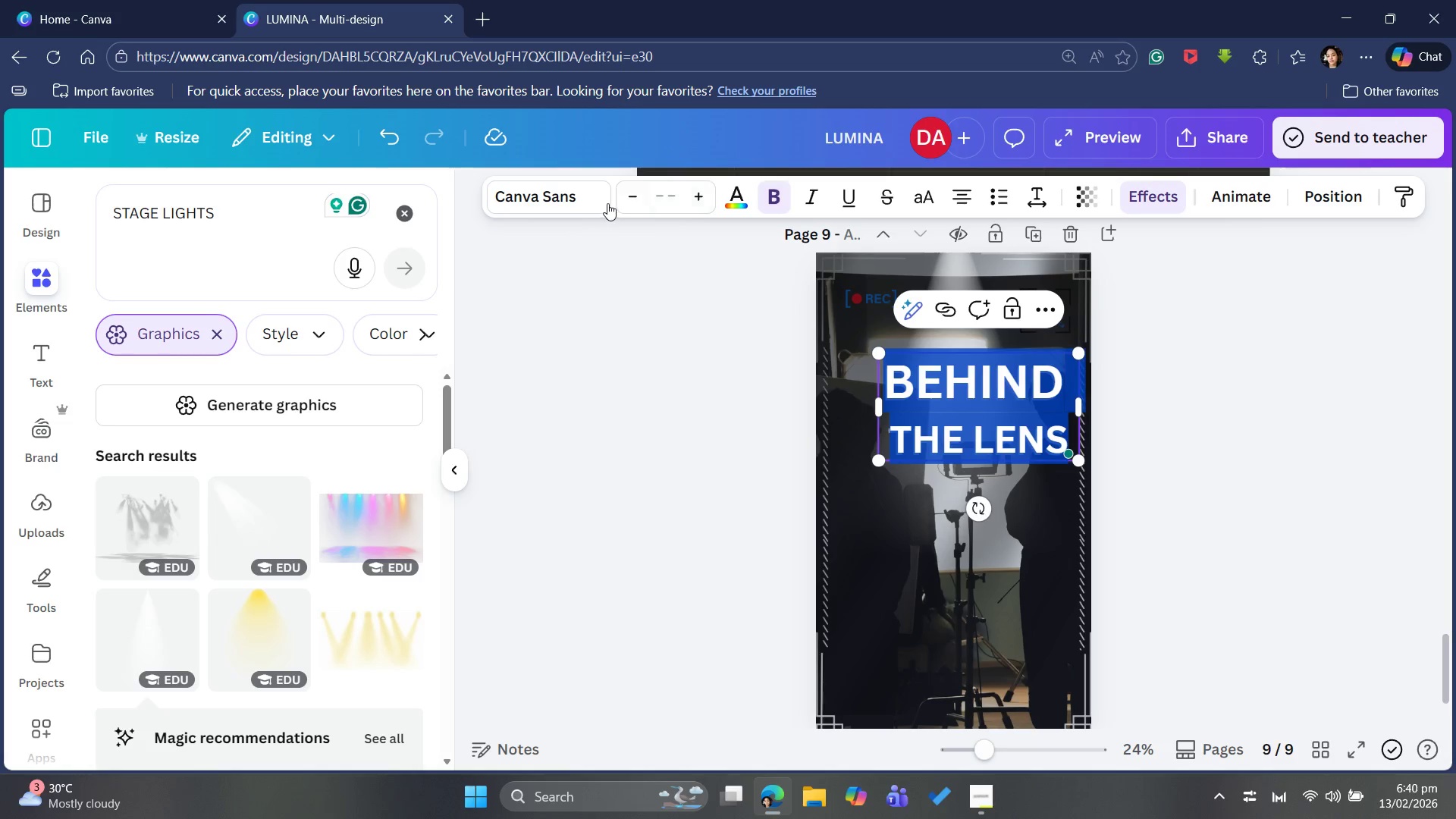 
left_click([592, 195])
 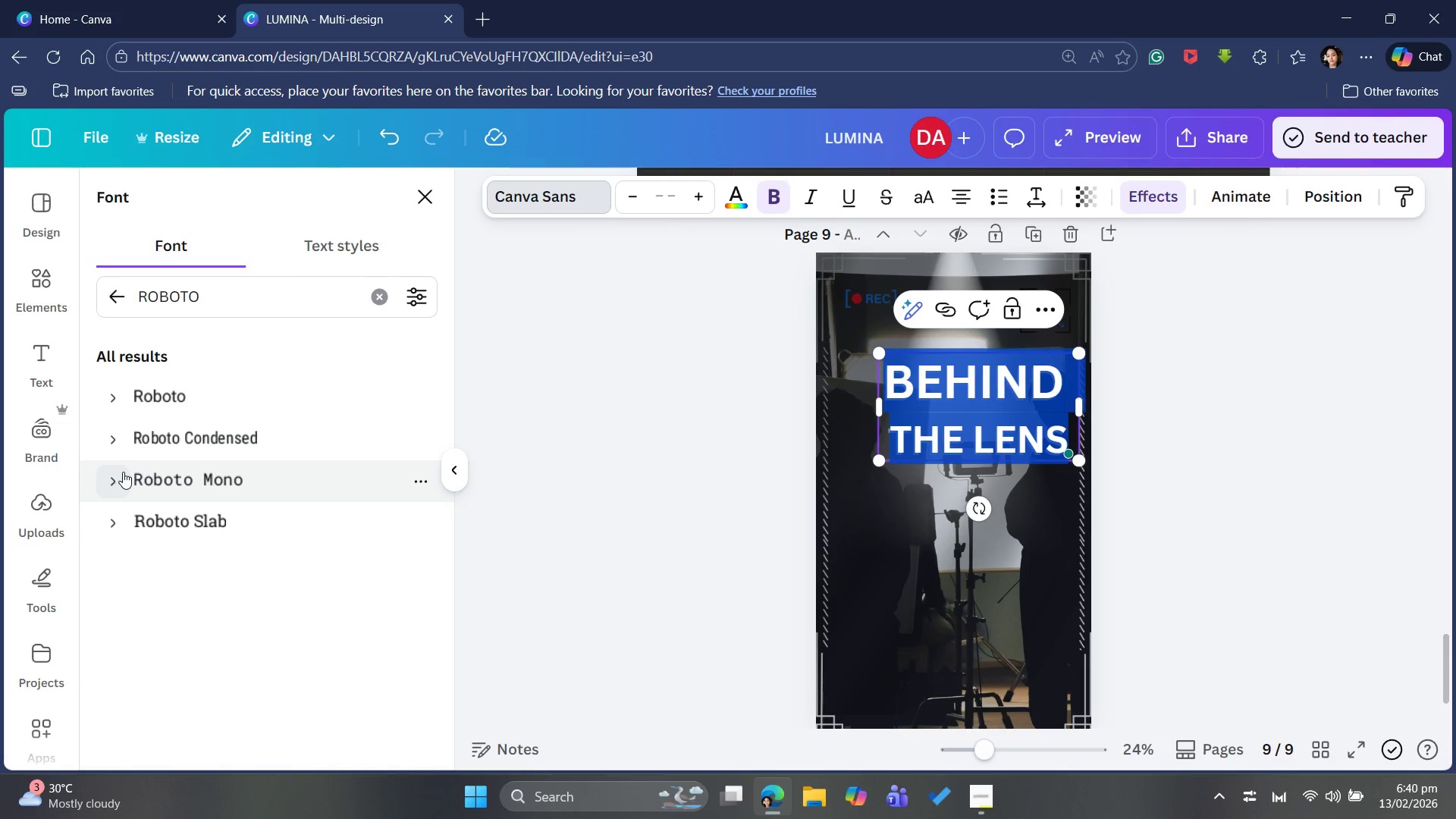 
left_click([118, 472])
 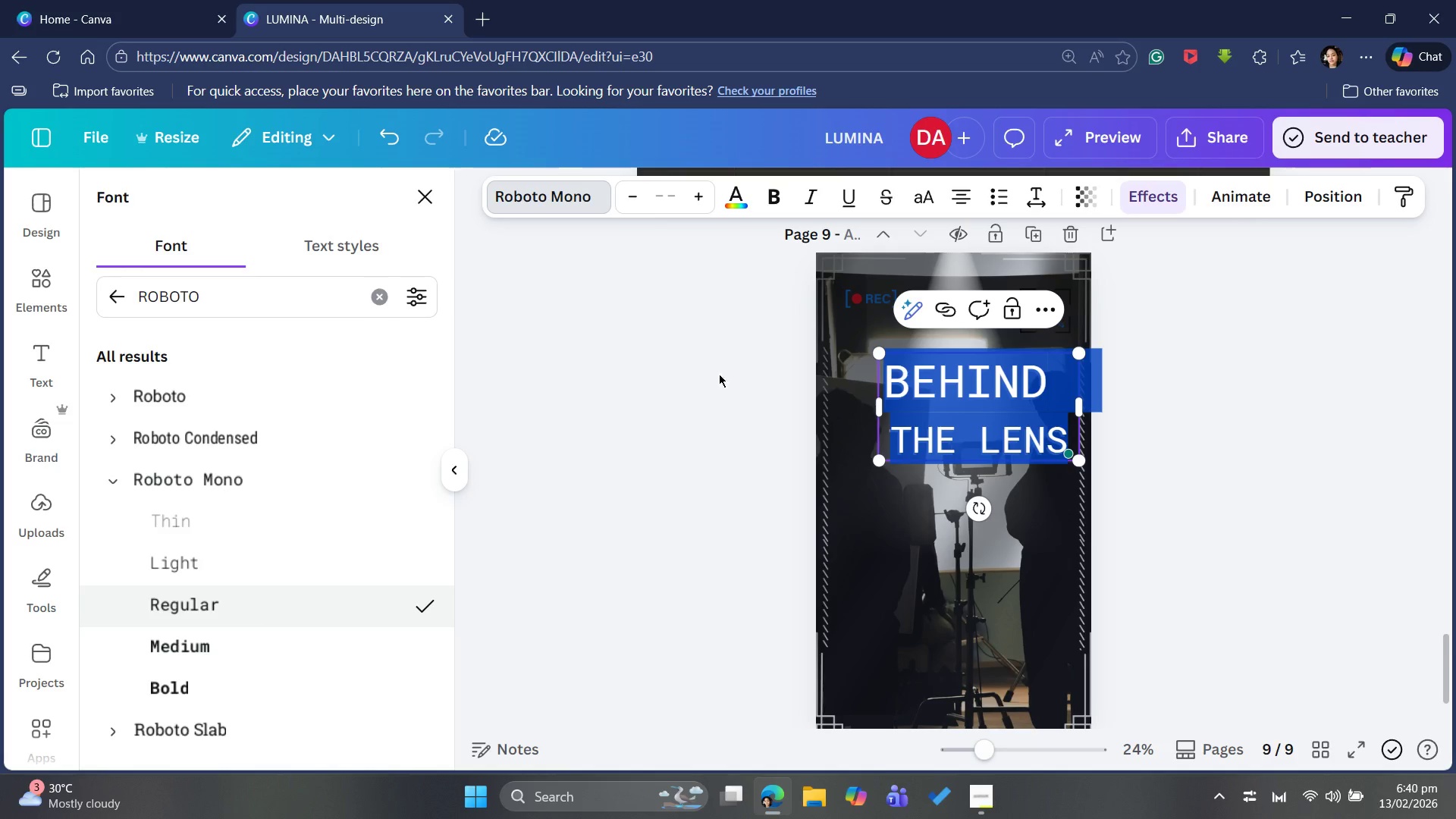 
left_click([763, 191])
 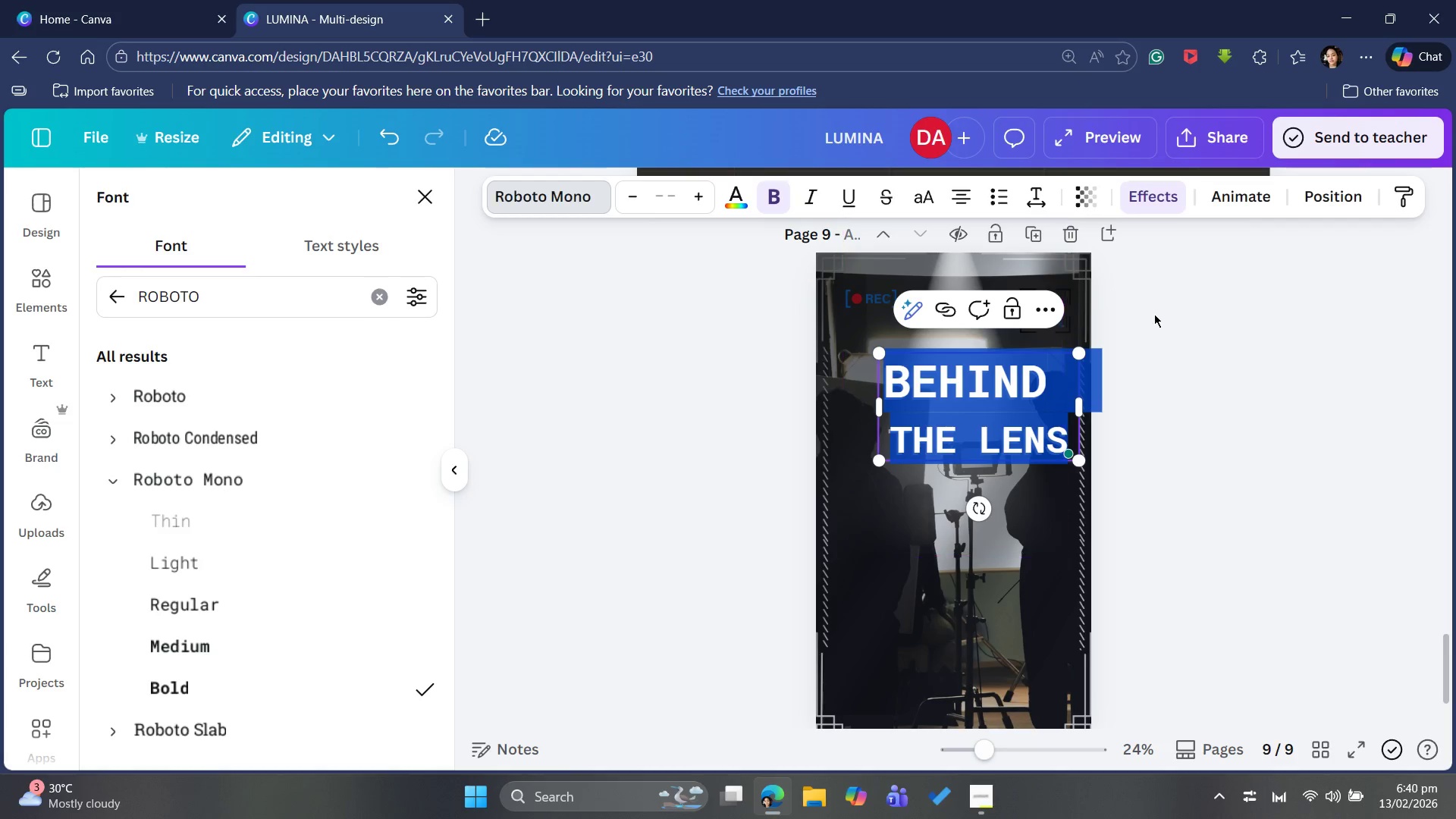 
left_click([1246, 396])
 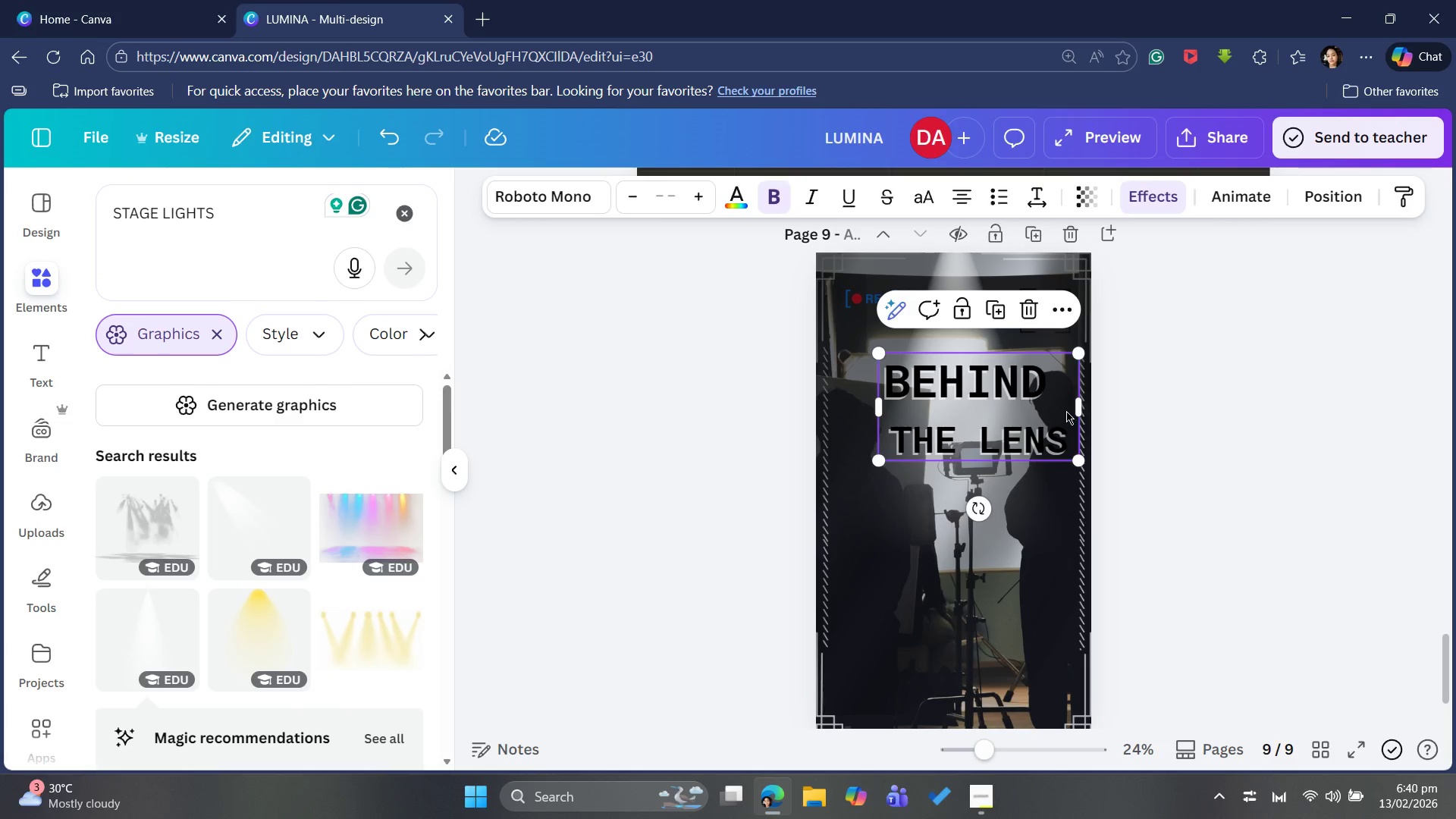 
left_click_drag(start_coordinate=[1081, 404], to_coordinate=[1056, 410])
 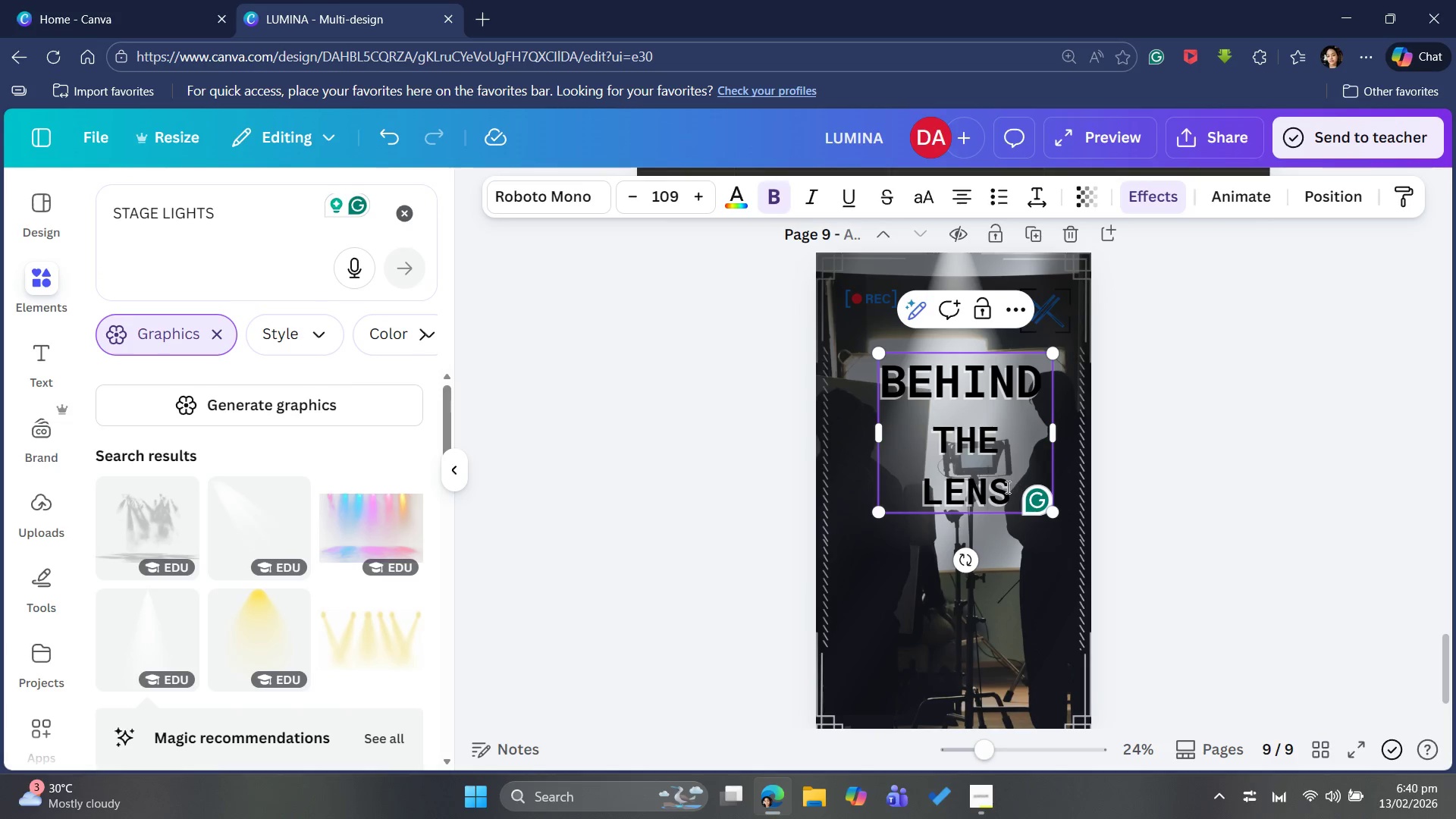 
left_click_drag(start_coordinate=[1015, 483], to_coordinate=[921, 478])
 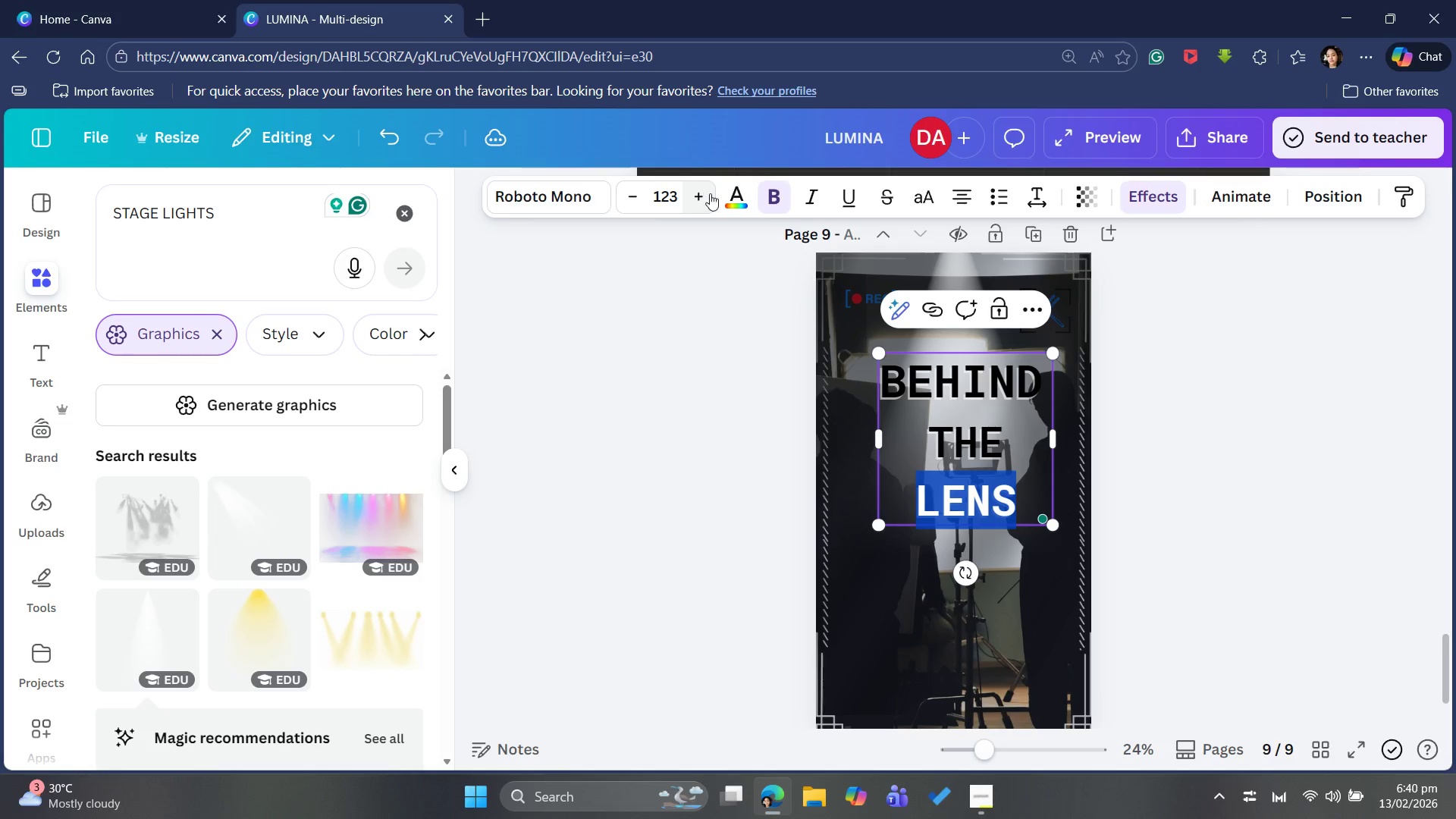 
left_click([976, 431])
 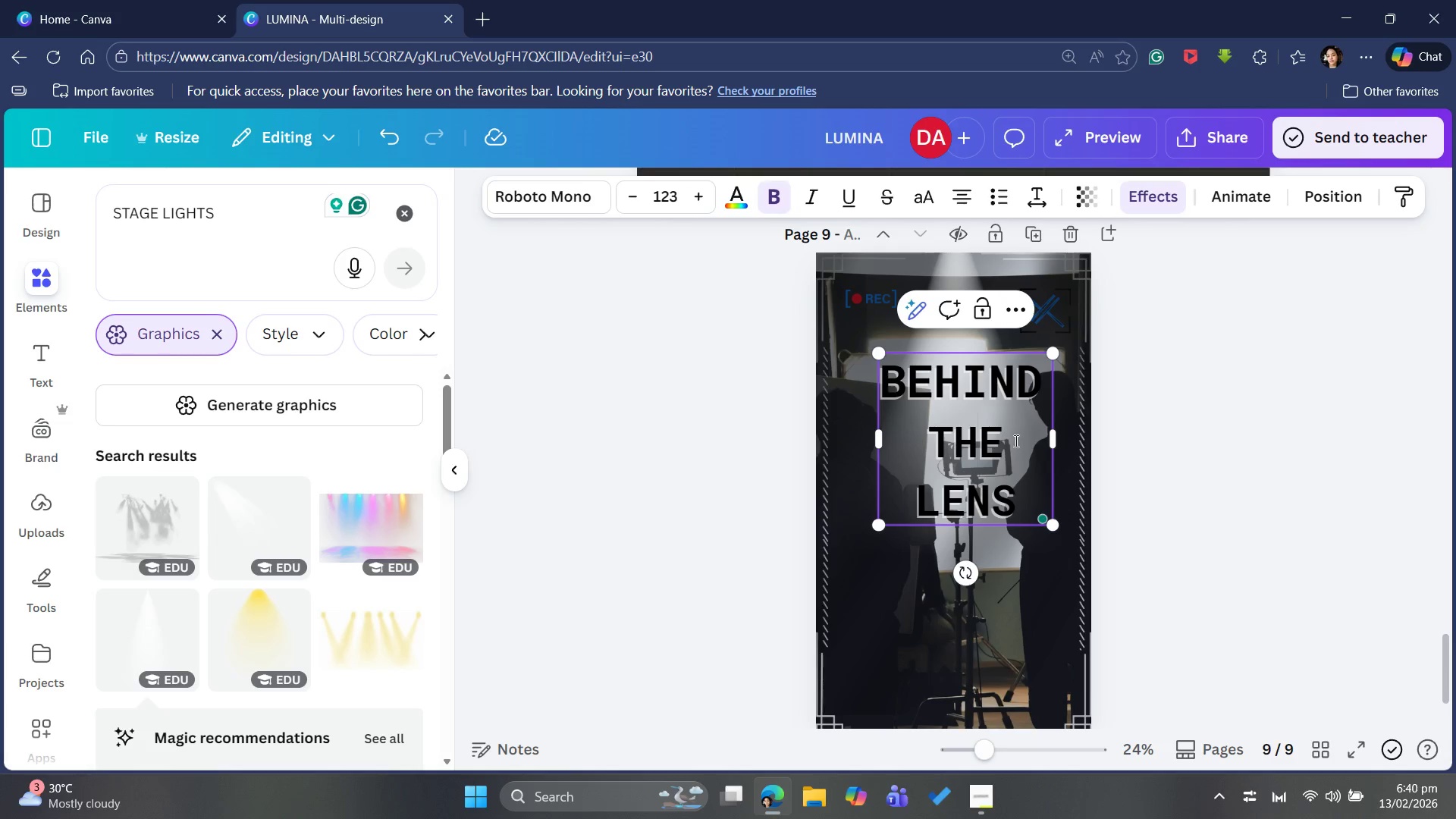 
left_click_drag(start_coordinate=[1015, 441], to_coordinate=[925, 434])
 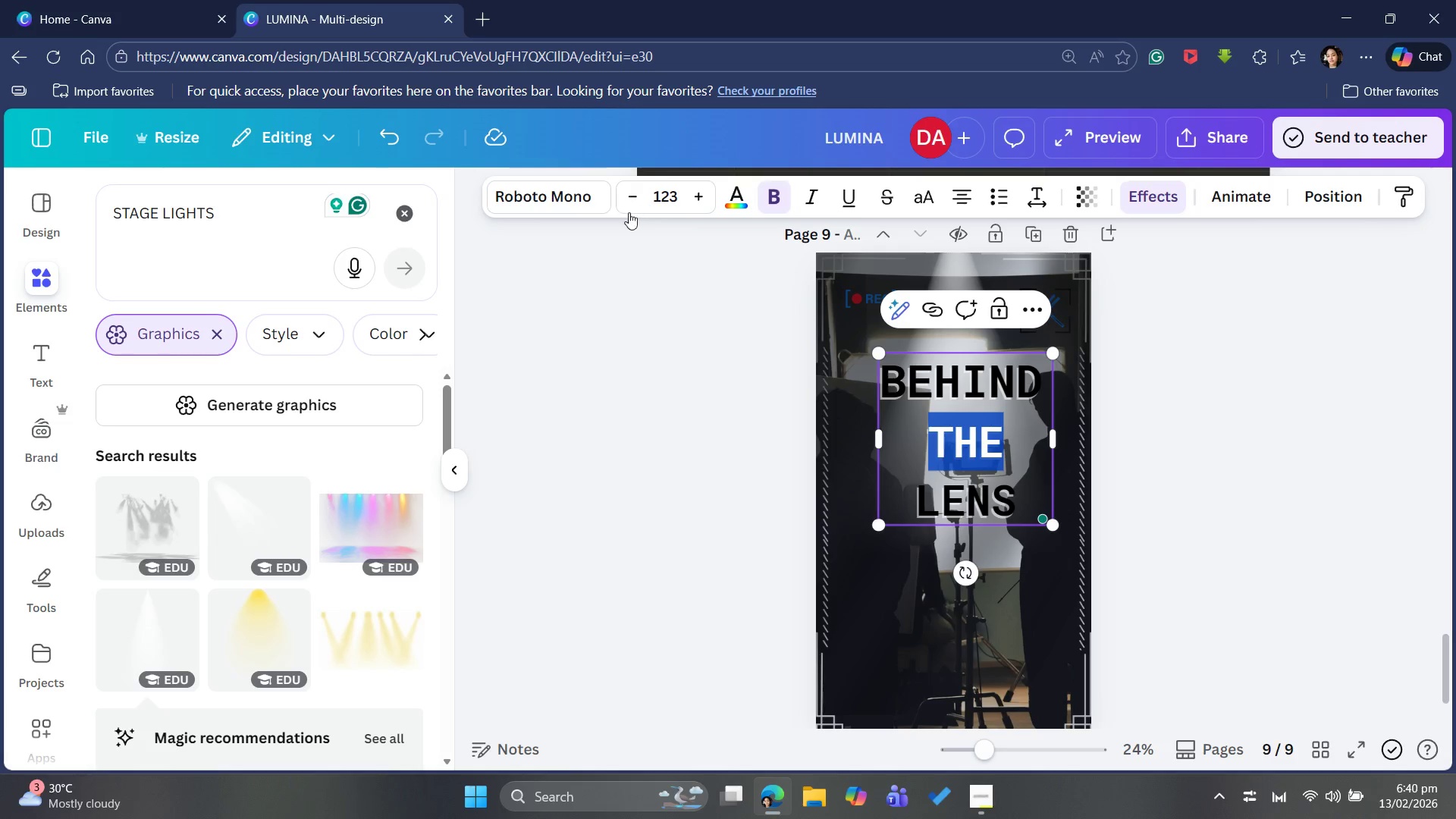 
double_click([631, 193])
 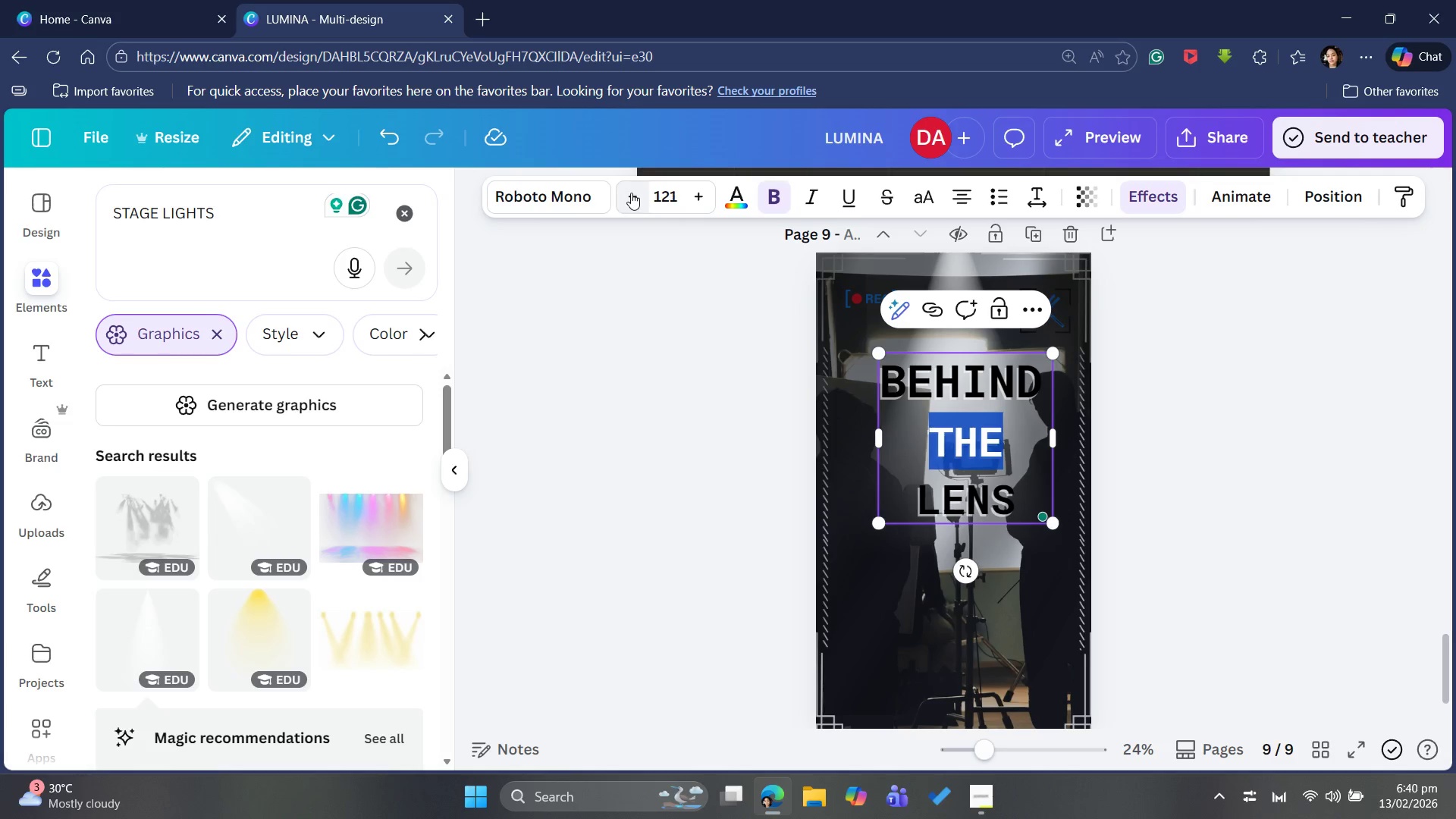 
triple_click([631, 193])
 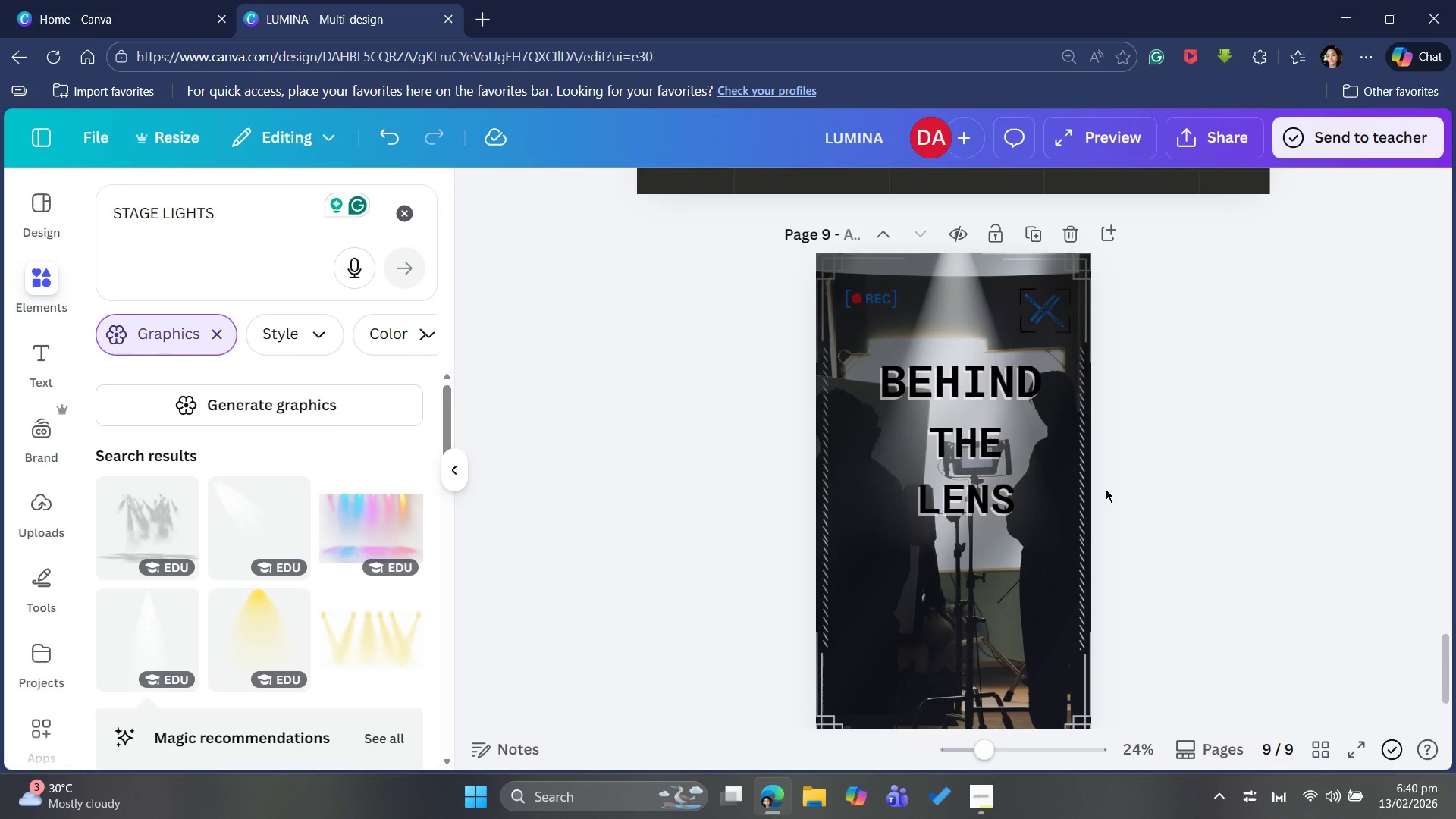 
left_click_drag(start_coordinate=[1004, 488], to_coordinate=[988, 488])
 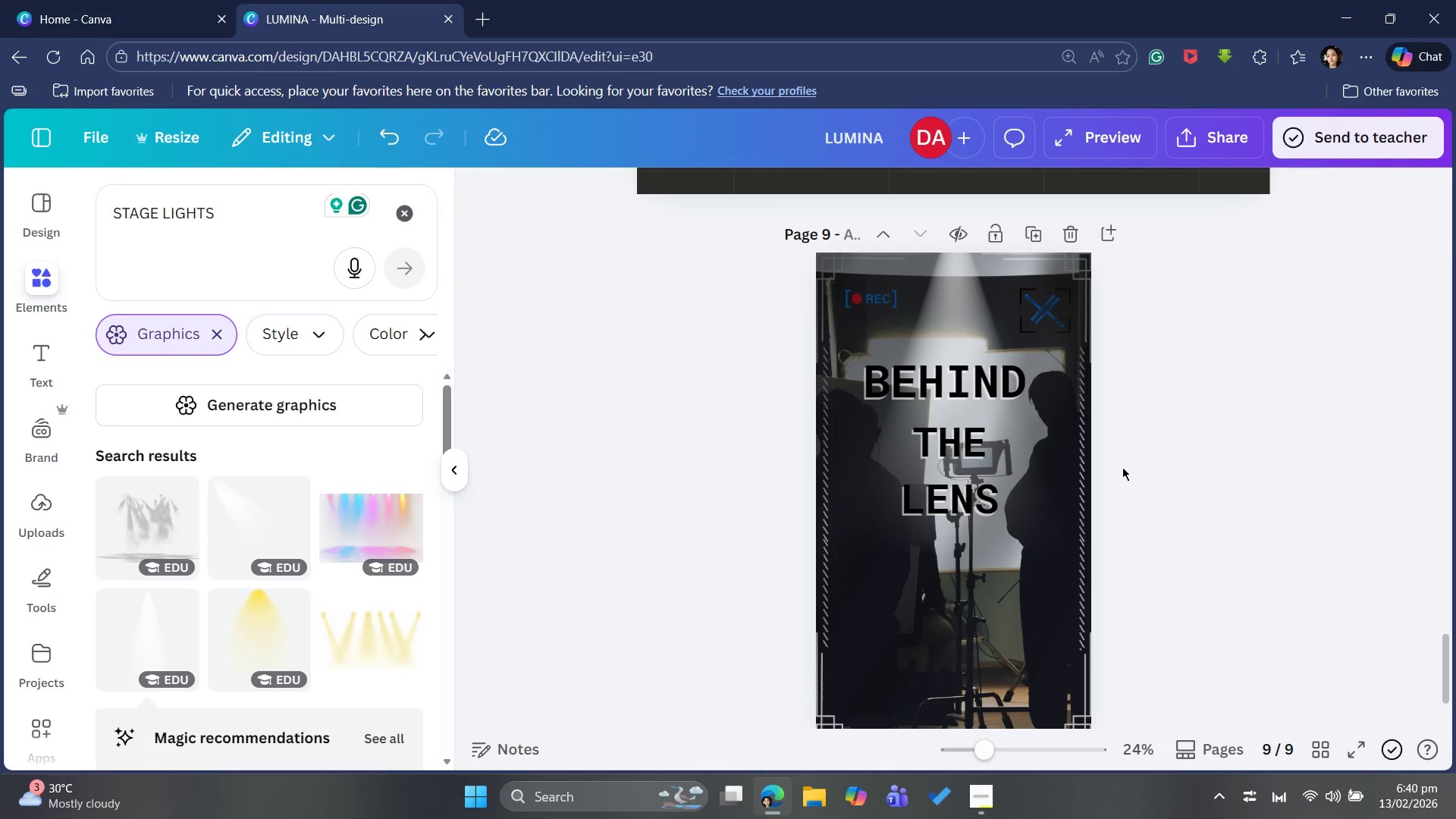 
left_click_drag(start_coordinate=[962, 452], to_coordinate=[966, 458])
 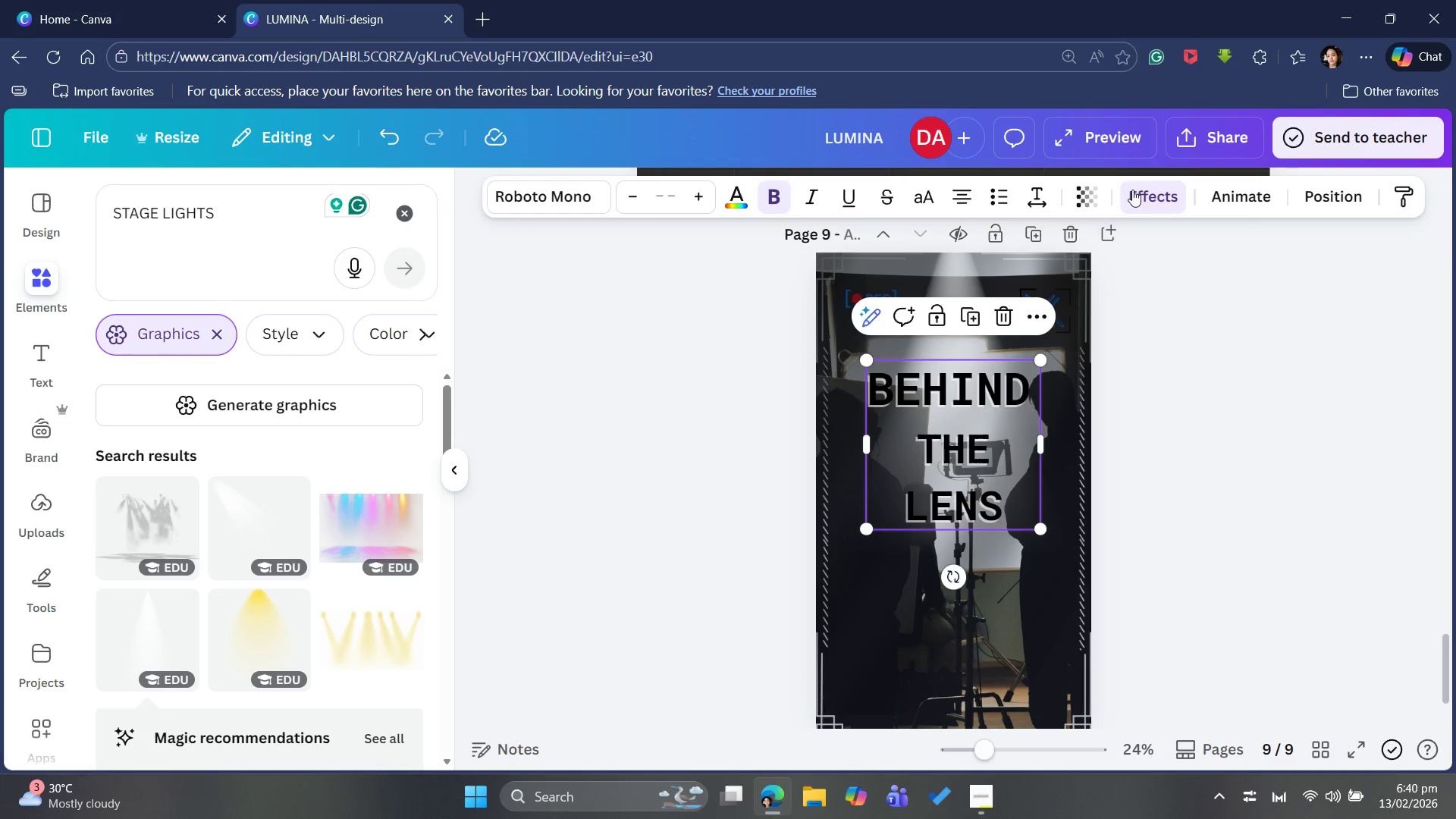 
left_click([1132, 190])
 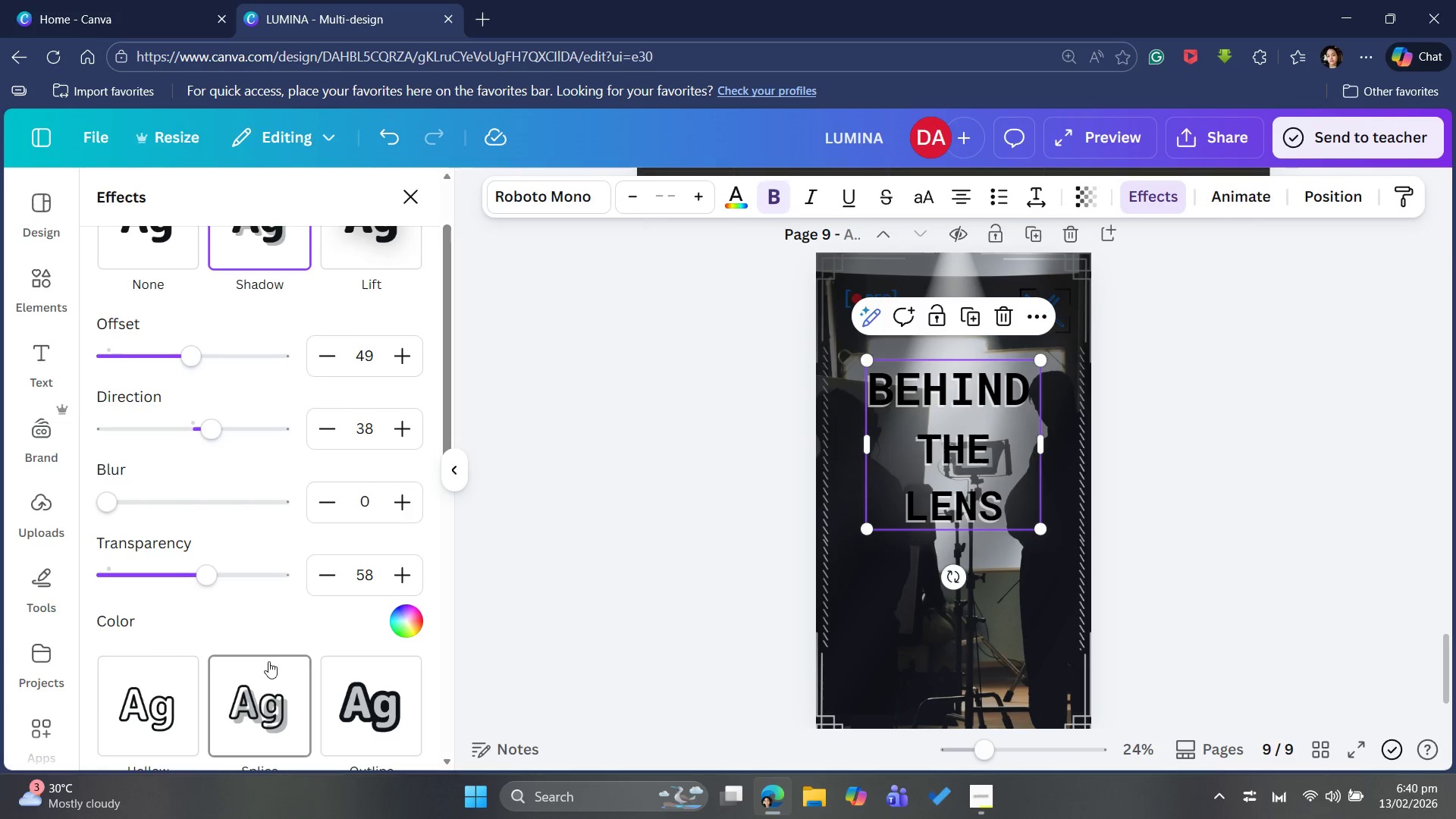 
scroll: coordinate [287, 646], scroll_direction: up, amount: 4.0
 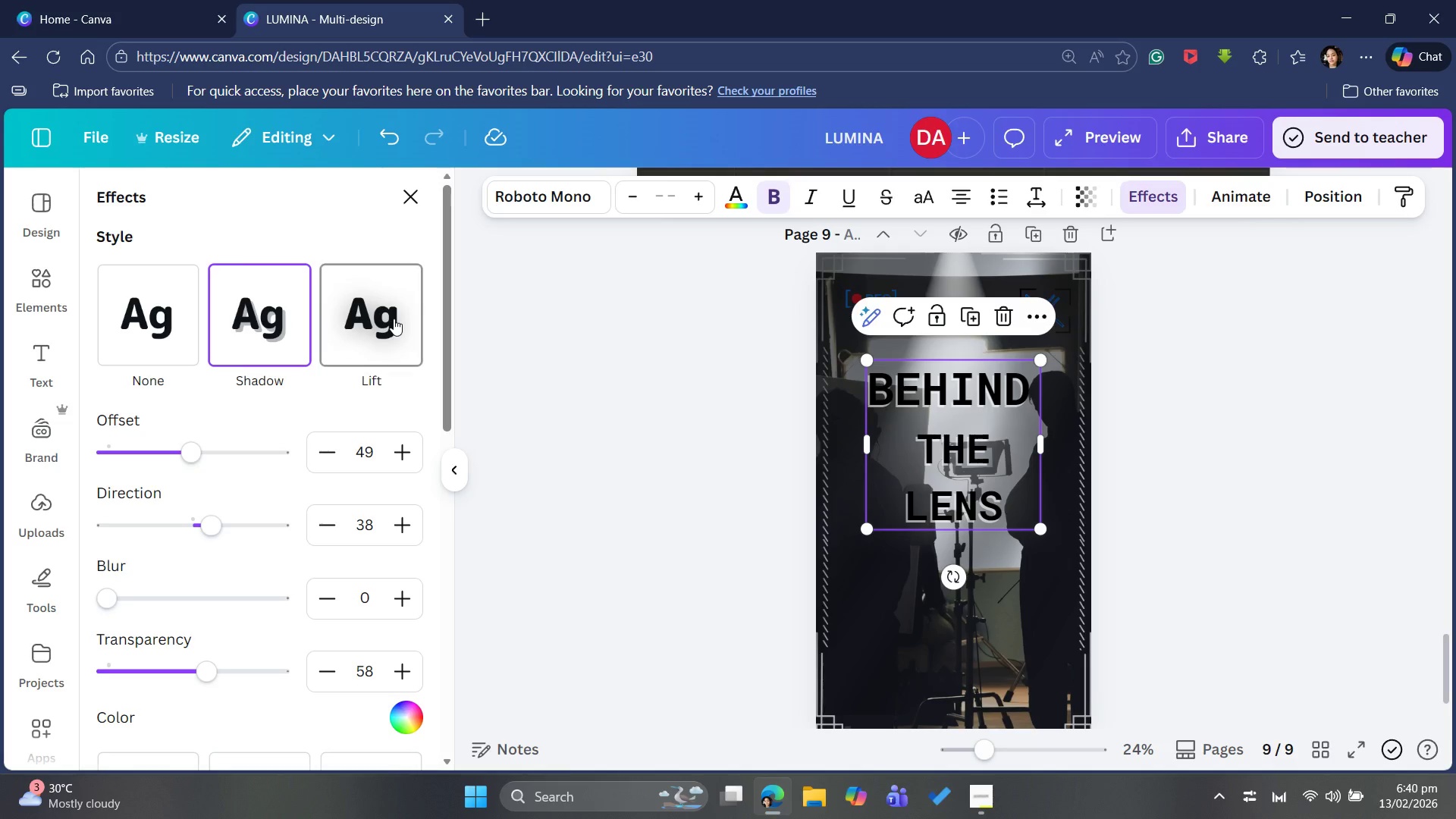 
left_click([394, 316])
 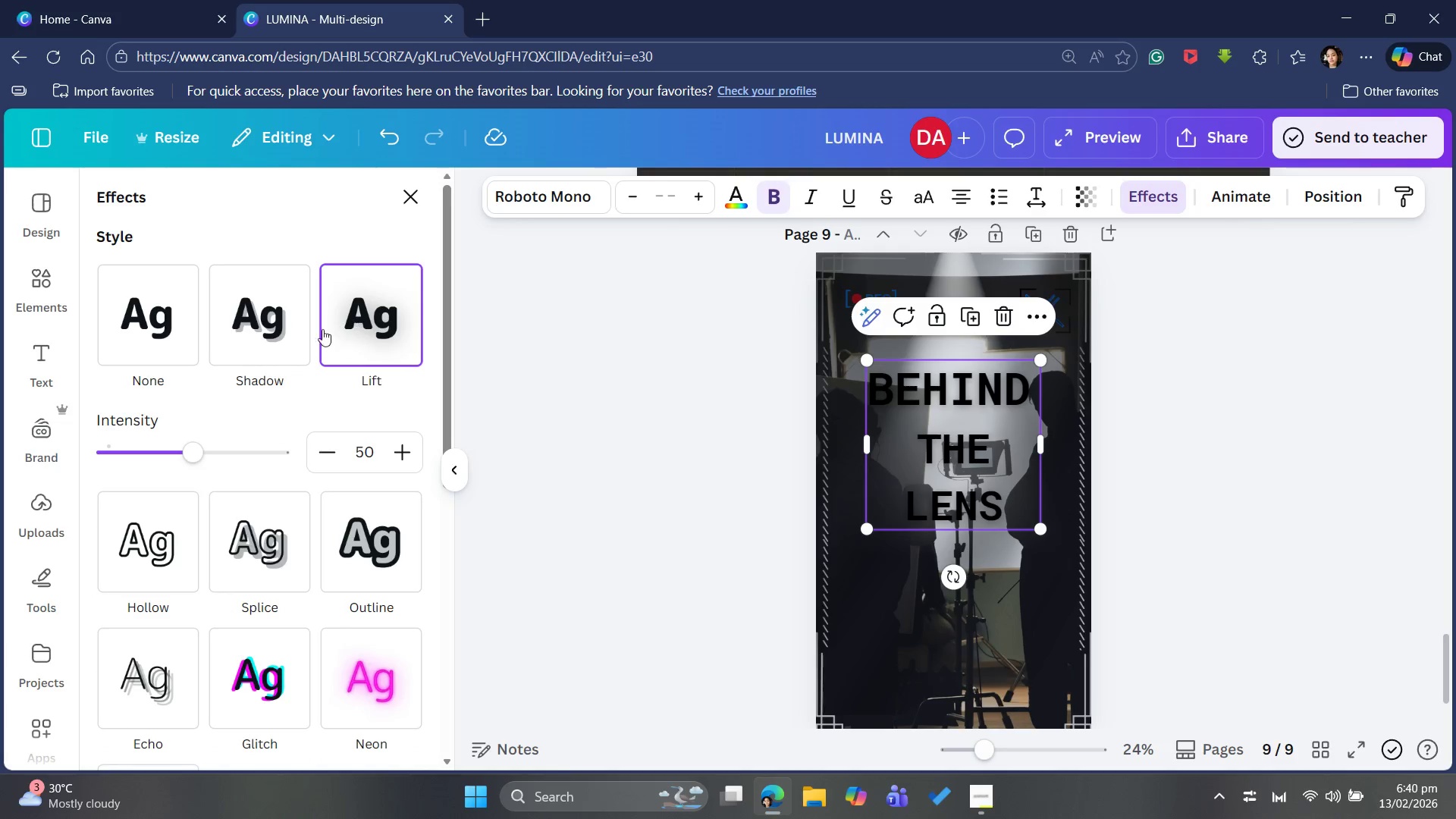 
left_click([294, 333])
 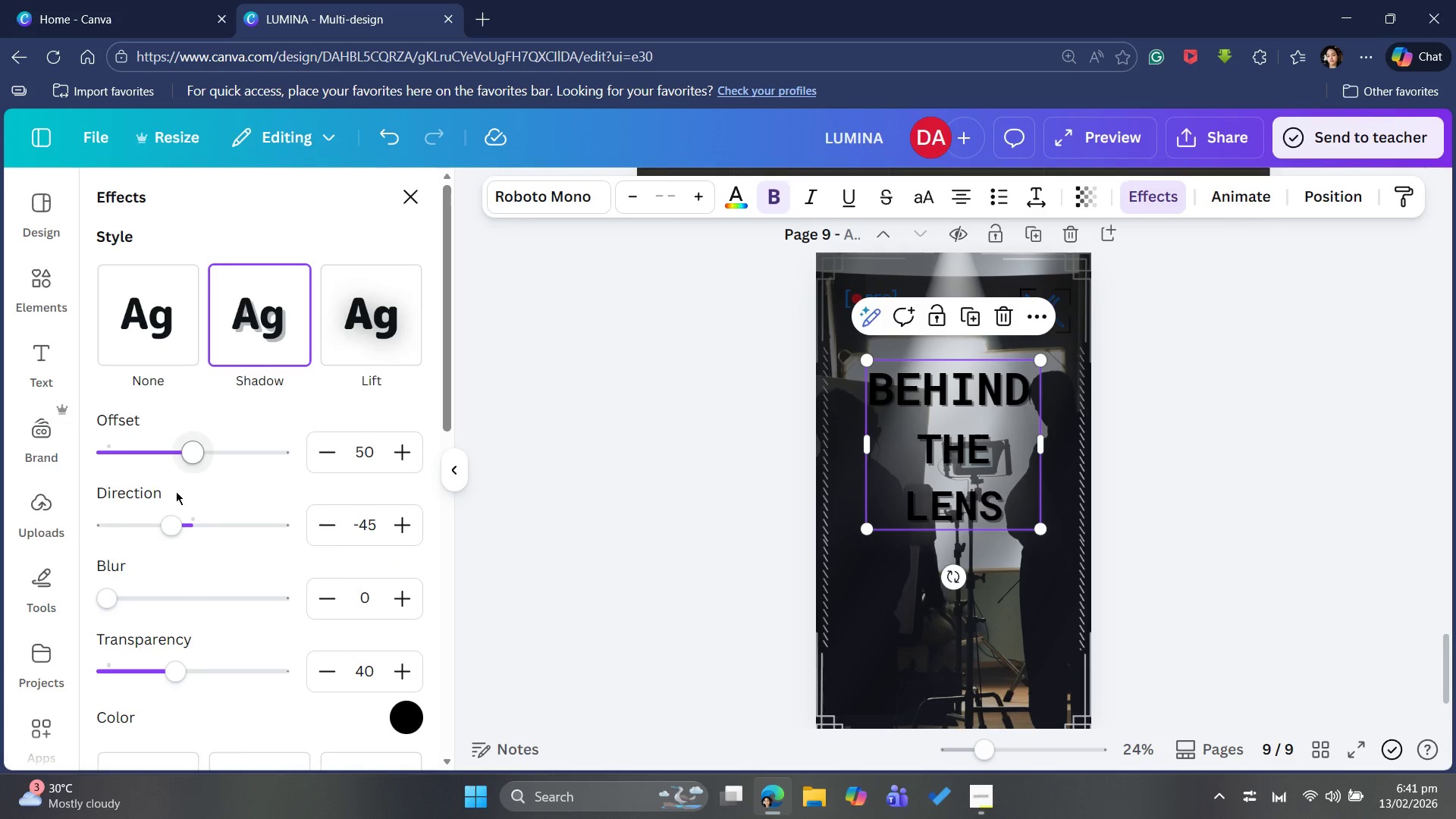 
left_click_drag(start_coordinate=[174, 517], to_coordinate=[231, 529])
 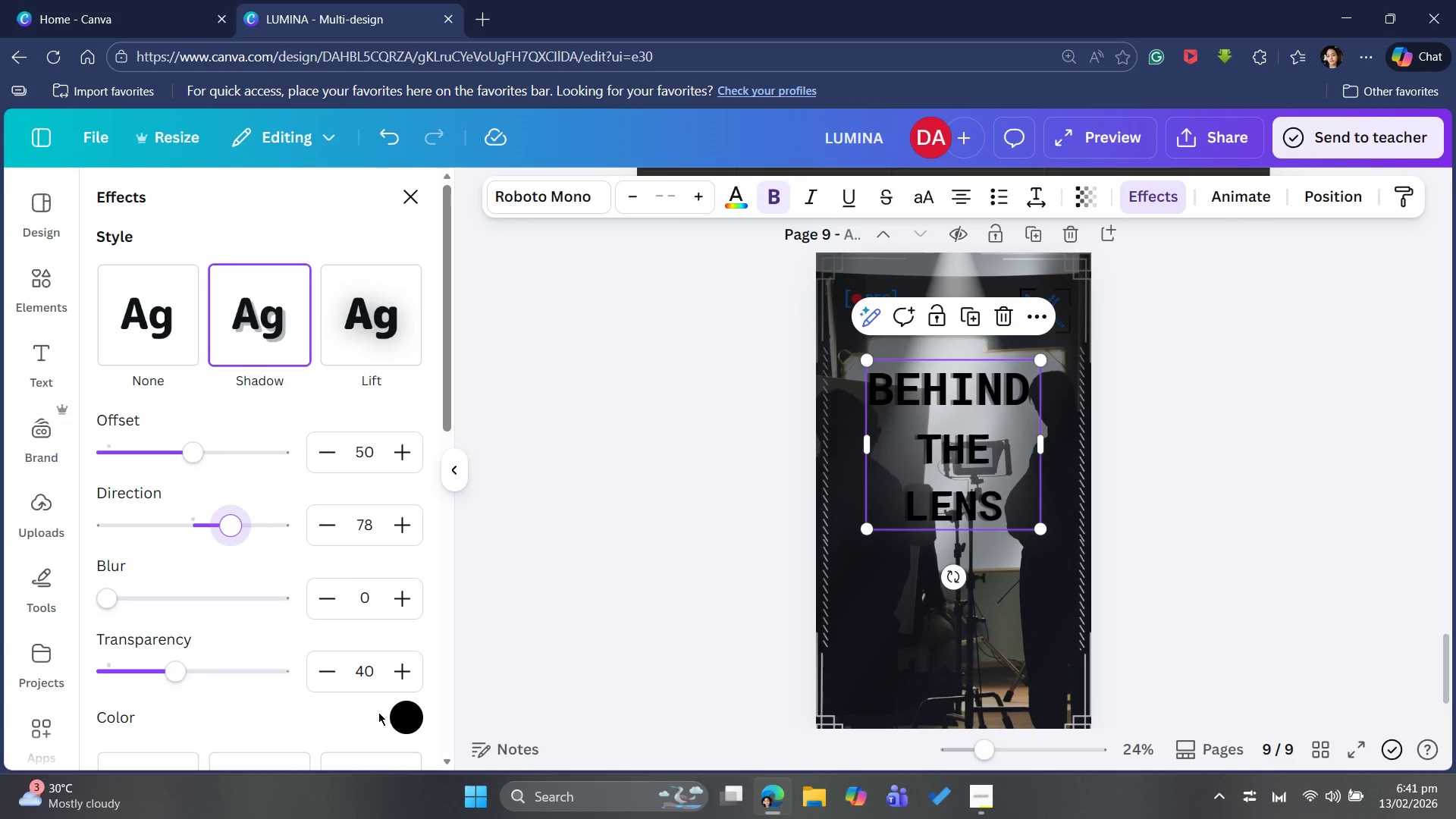 
left_click([400, 725])
 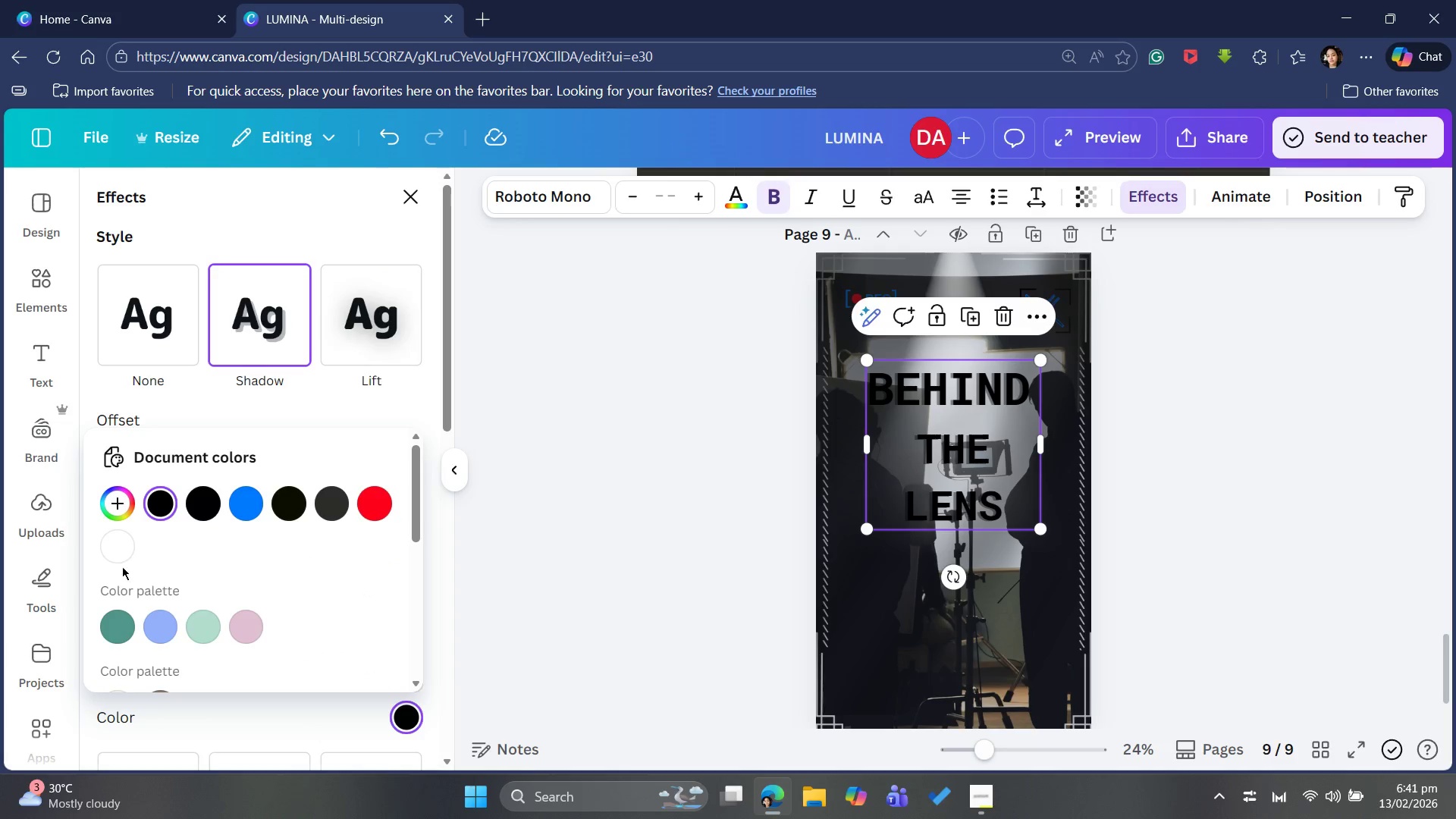 
left_click([119, 563])
 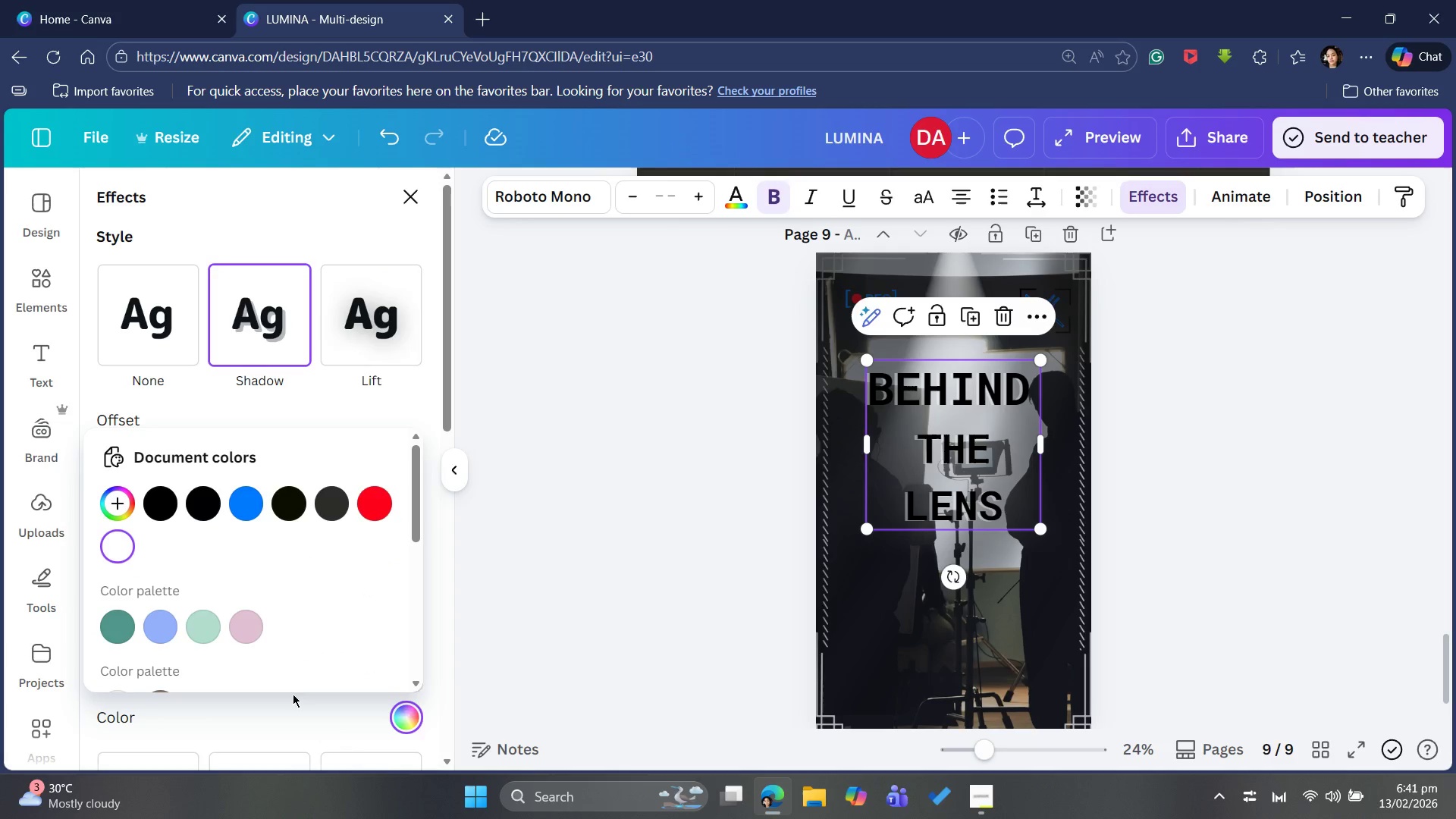 
left_click([250, 507])
 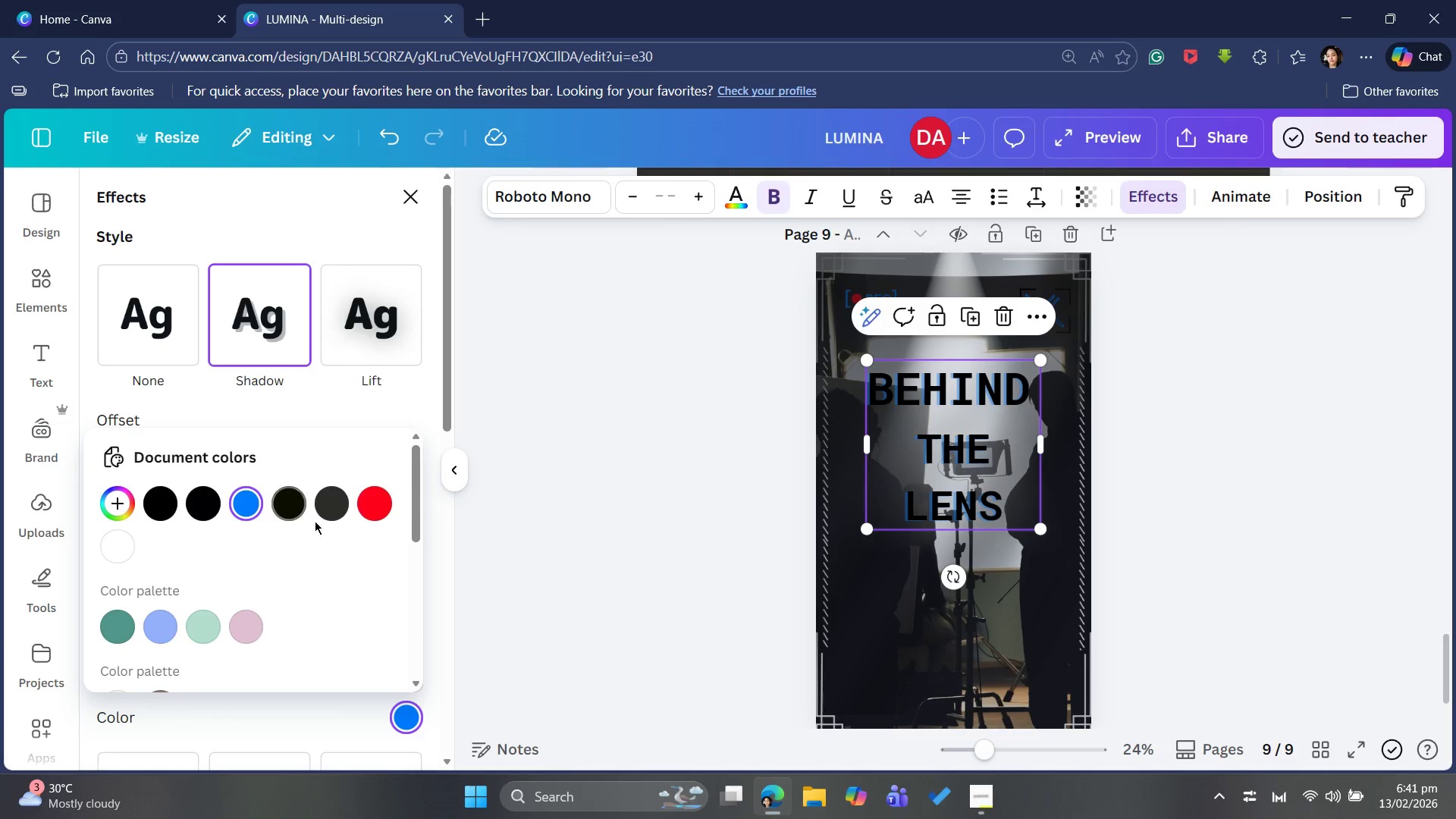 
left_click([375, 509])
 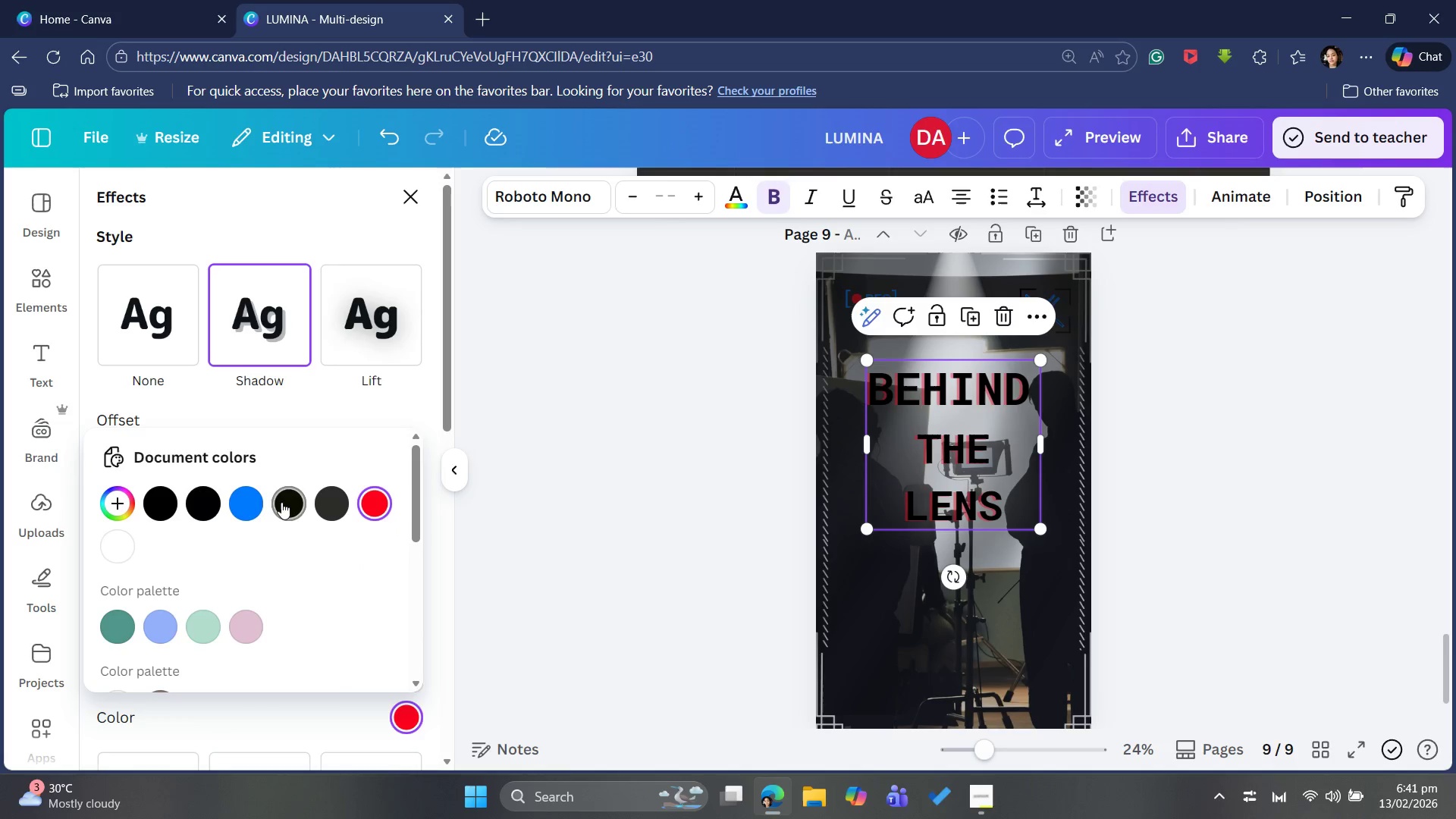 
left_click([249, 502])
 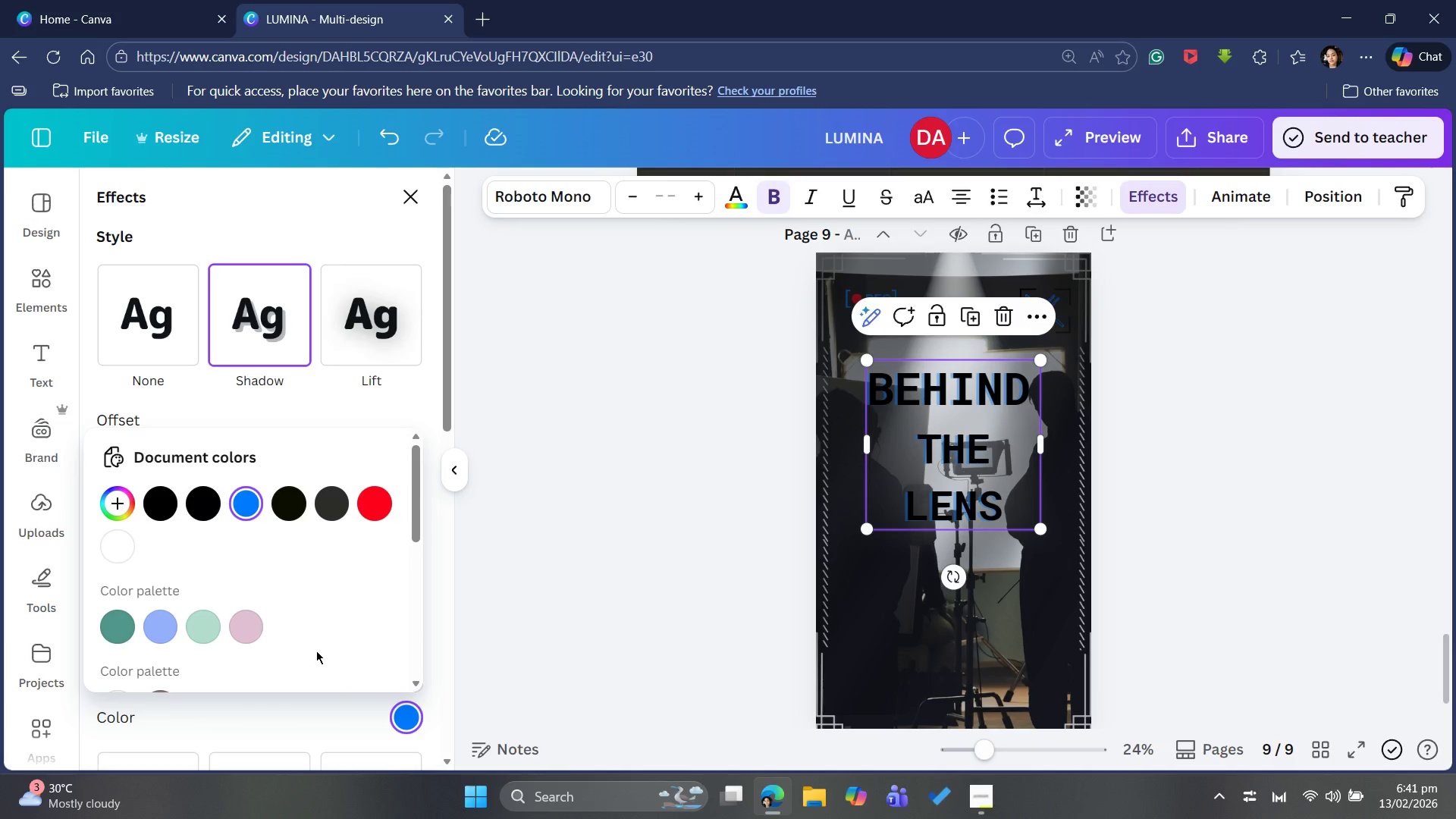 
wait(5.31)
 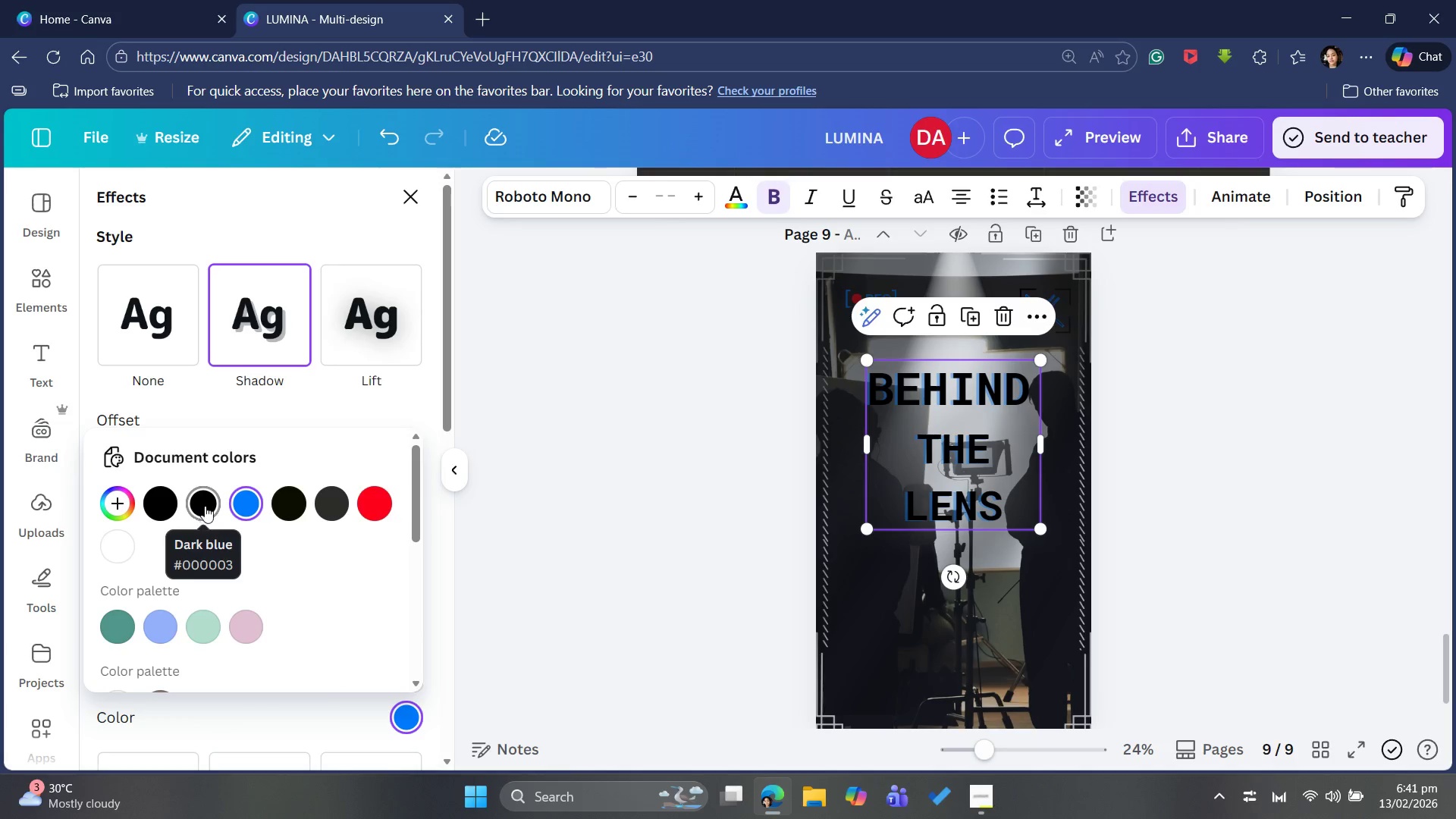 
left_click([252, 696])
 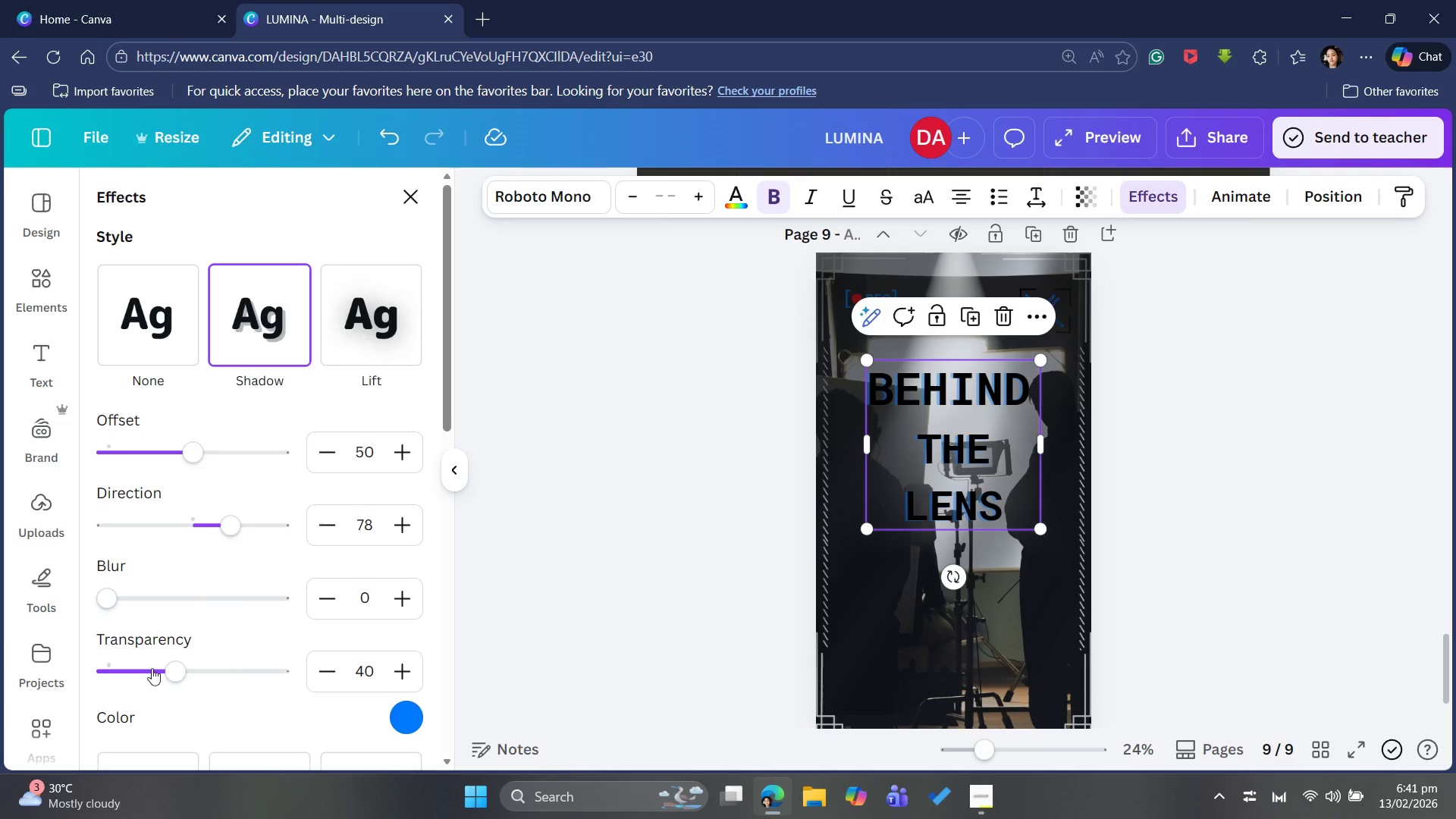 
left_click_drag(start_coordinate=[180, 675], to_coordinate=[182, 651])
 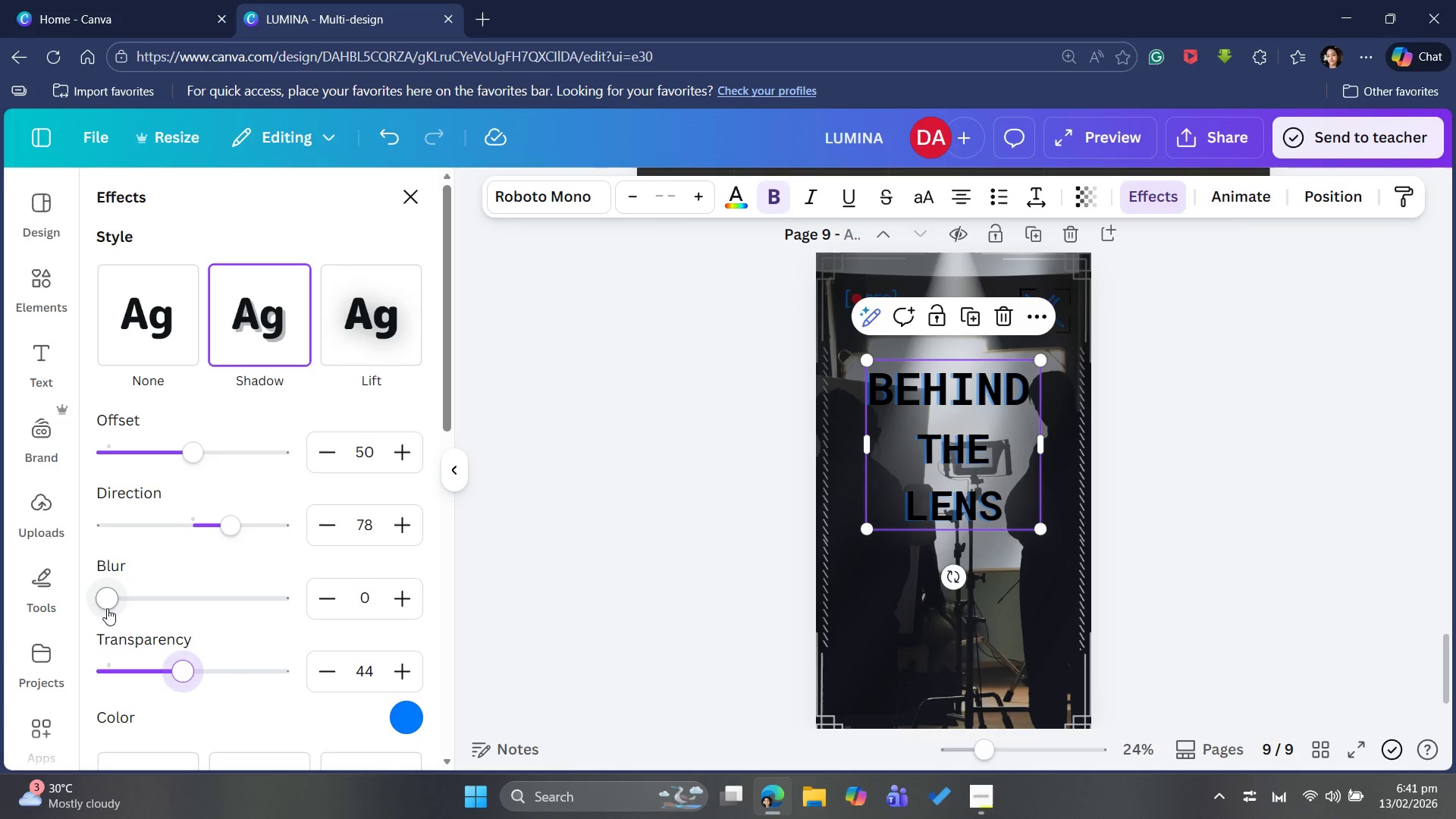 
left_click_drag(start_coordinate=[107, 608], to_coordinate=[210, 610])
 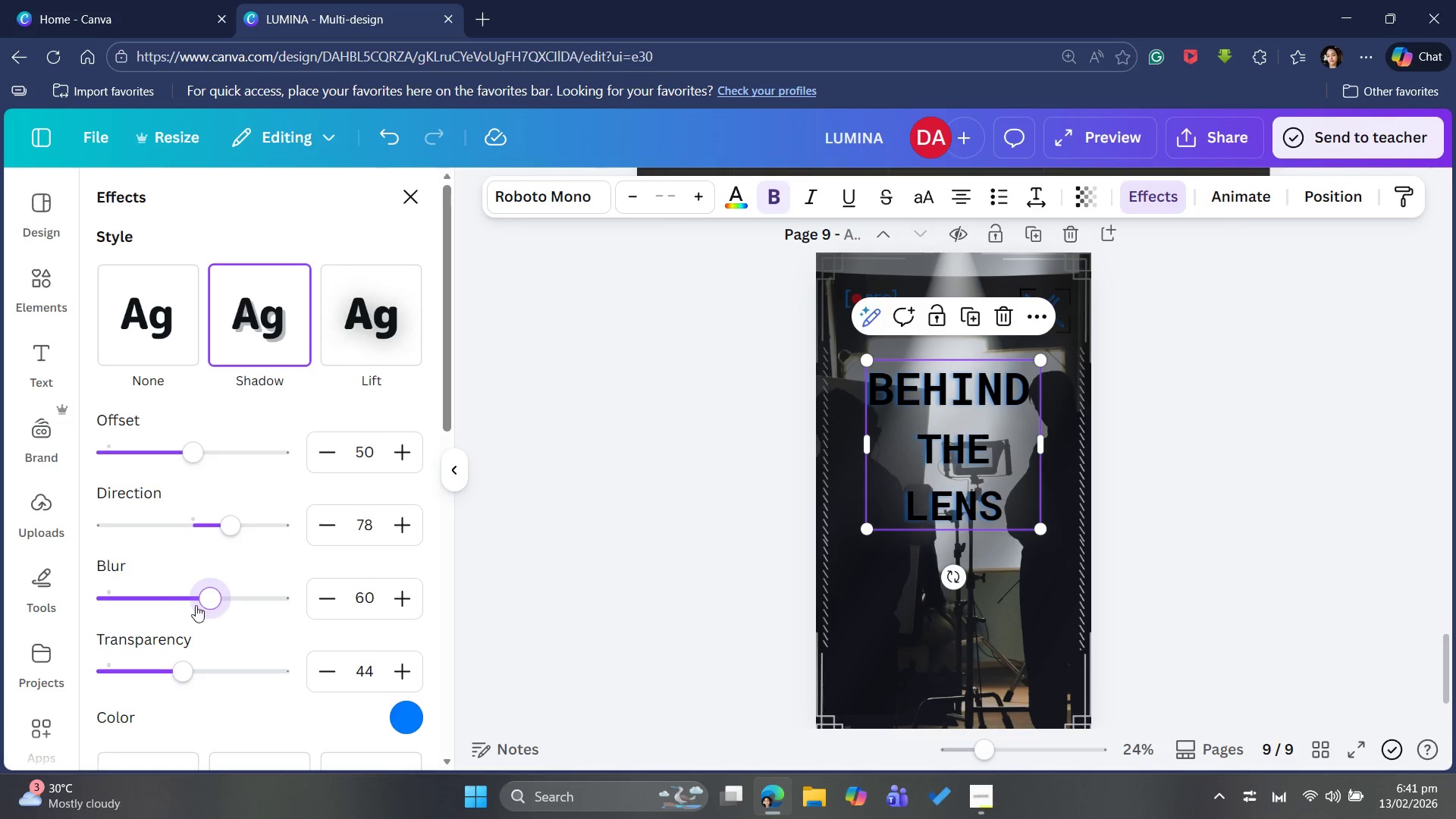 
left_click_drag(start_coordinate=[197, 601], to_coordinate=[293, 592])
 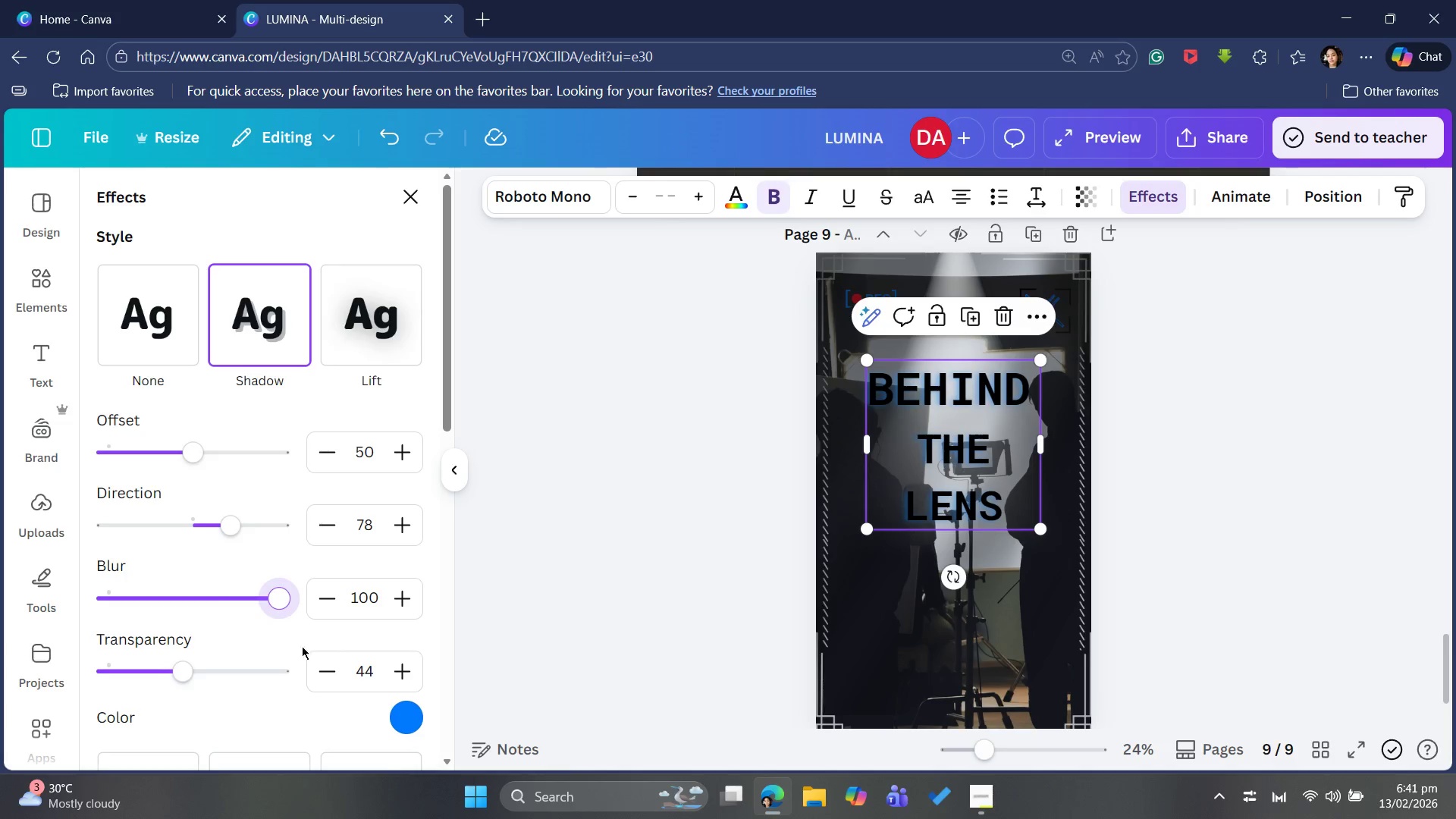 
left_click([407, 715])
 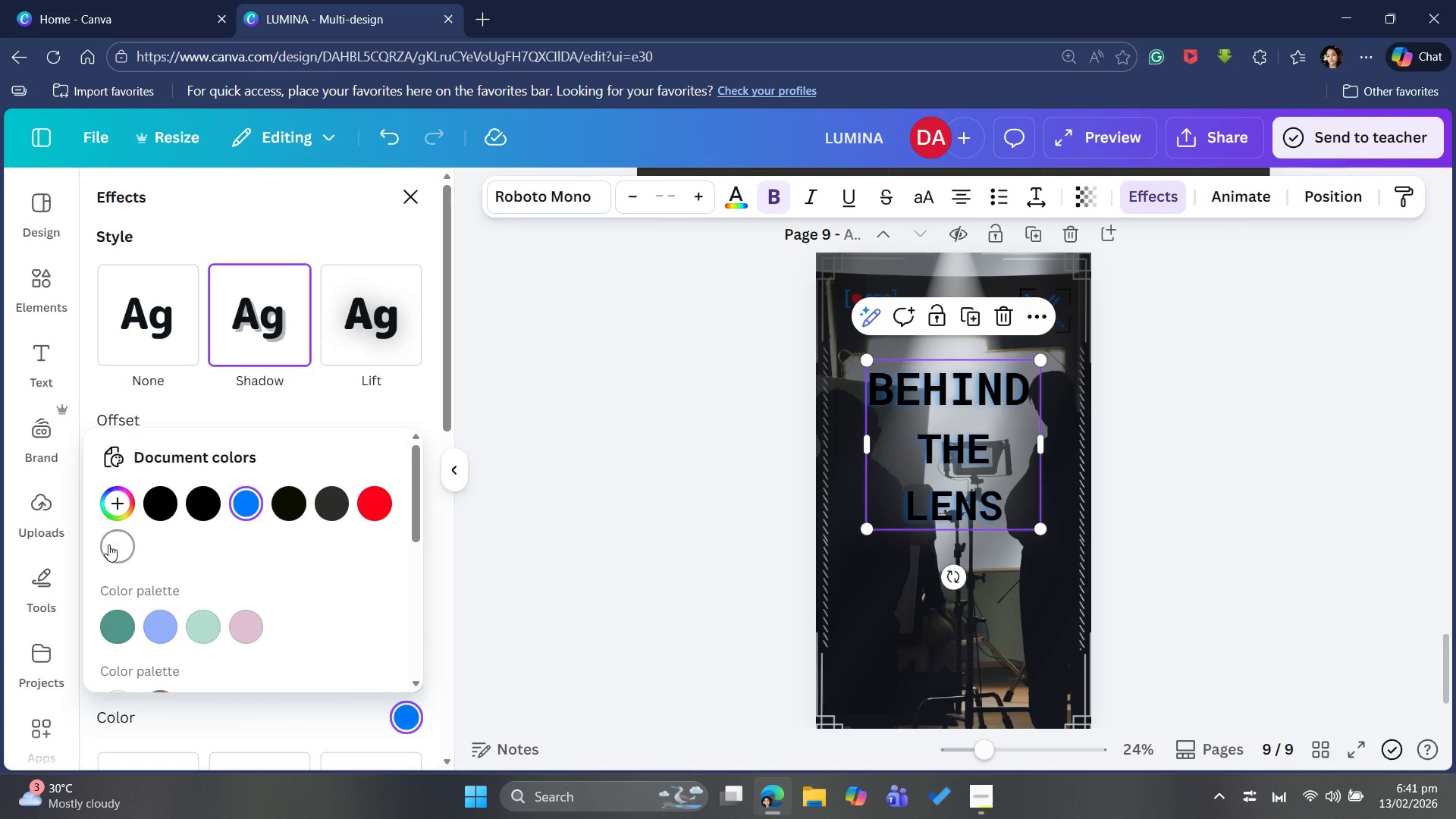 
left_click([108, 544])
 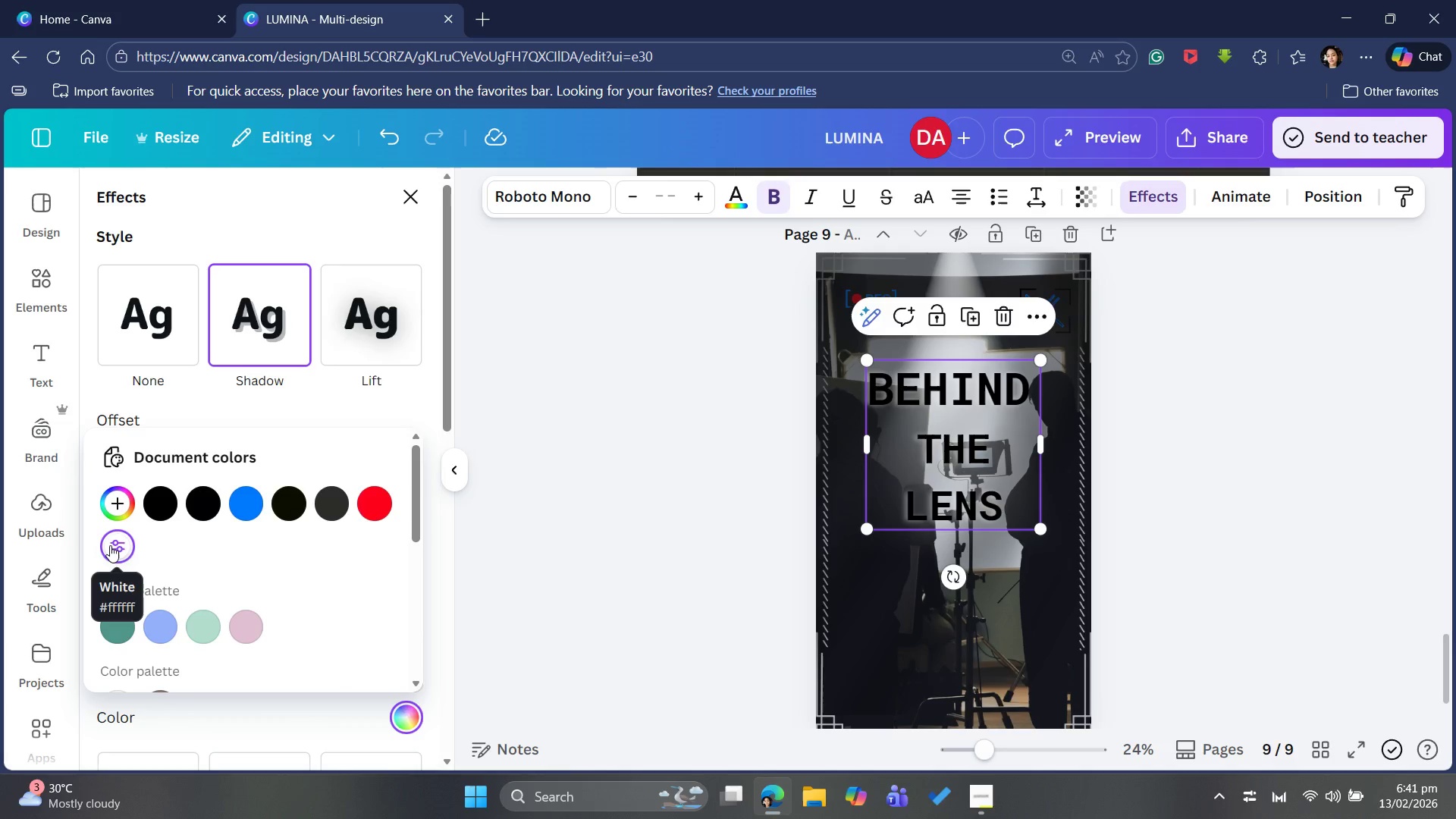 
left_click([239, 507])
 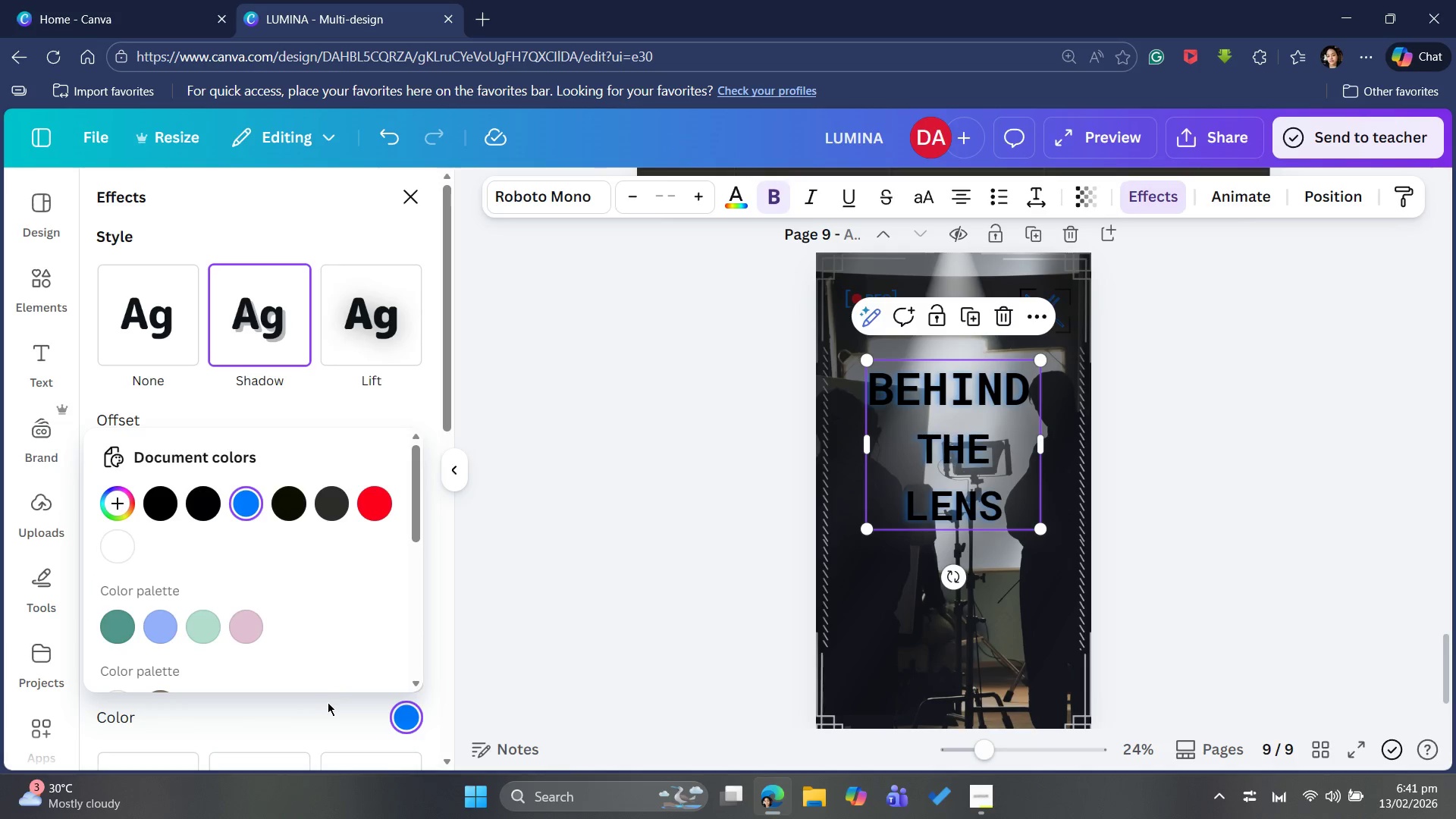 
left_click([326, 702])
 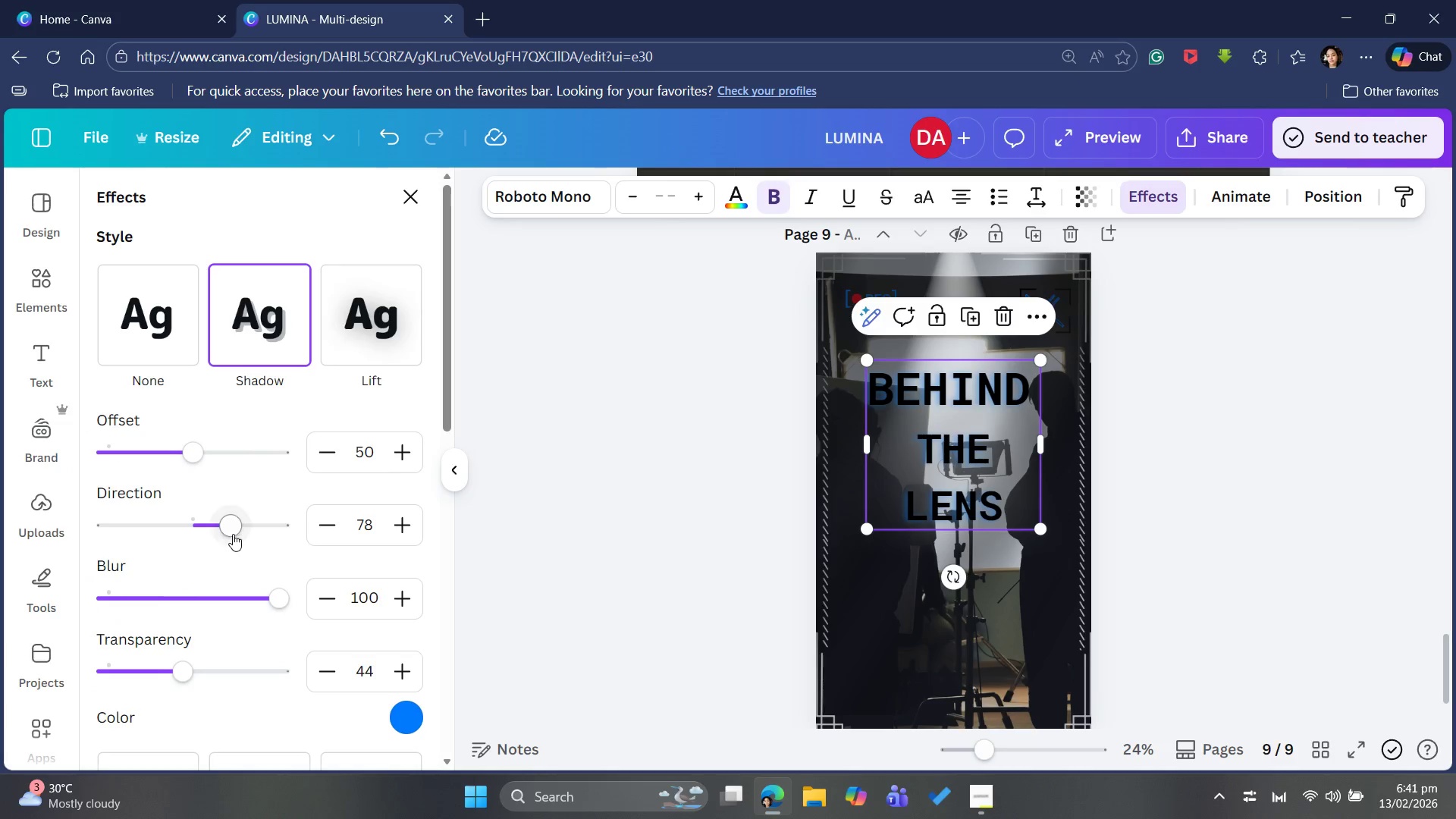 
left_click_drag(start_coordinate=[228, 532], to_coordinate=[256, 522])
 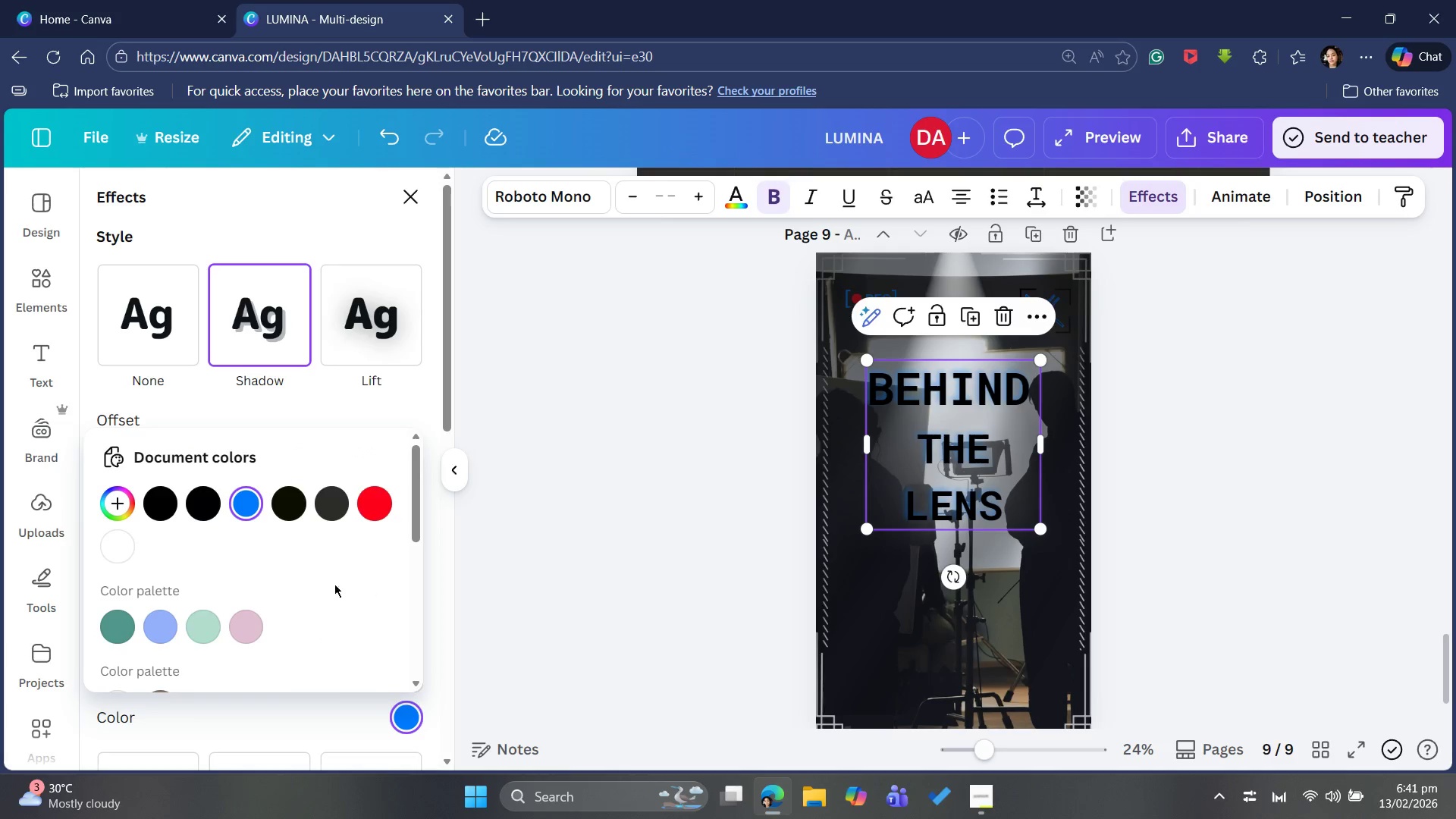 
left_click([121, 552])
 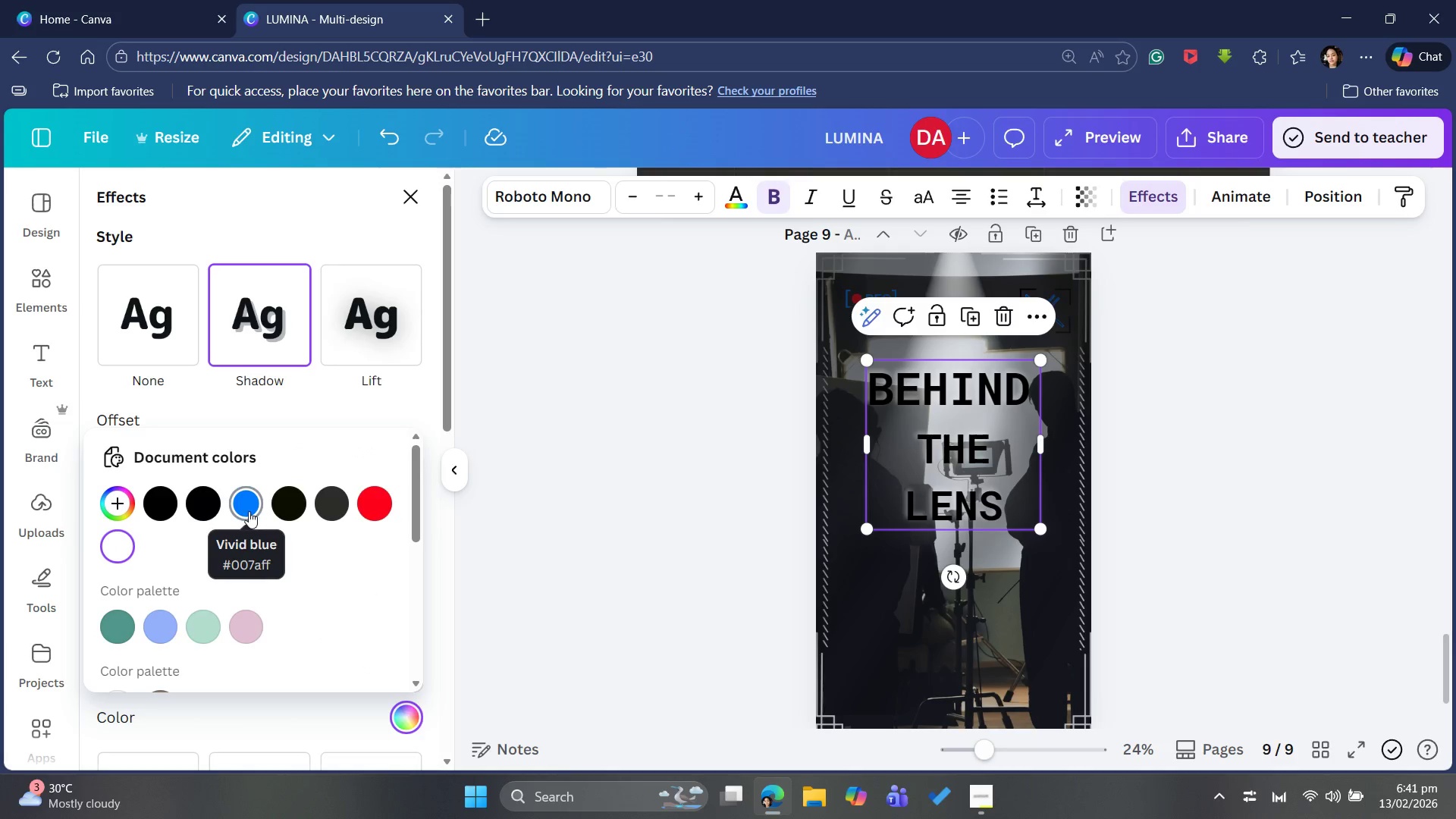 
left_click([249, 511])
 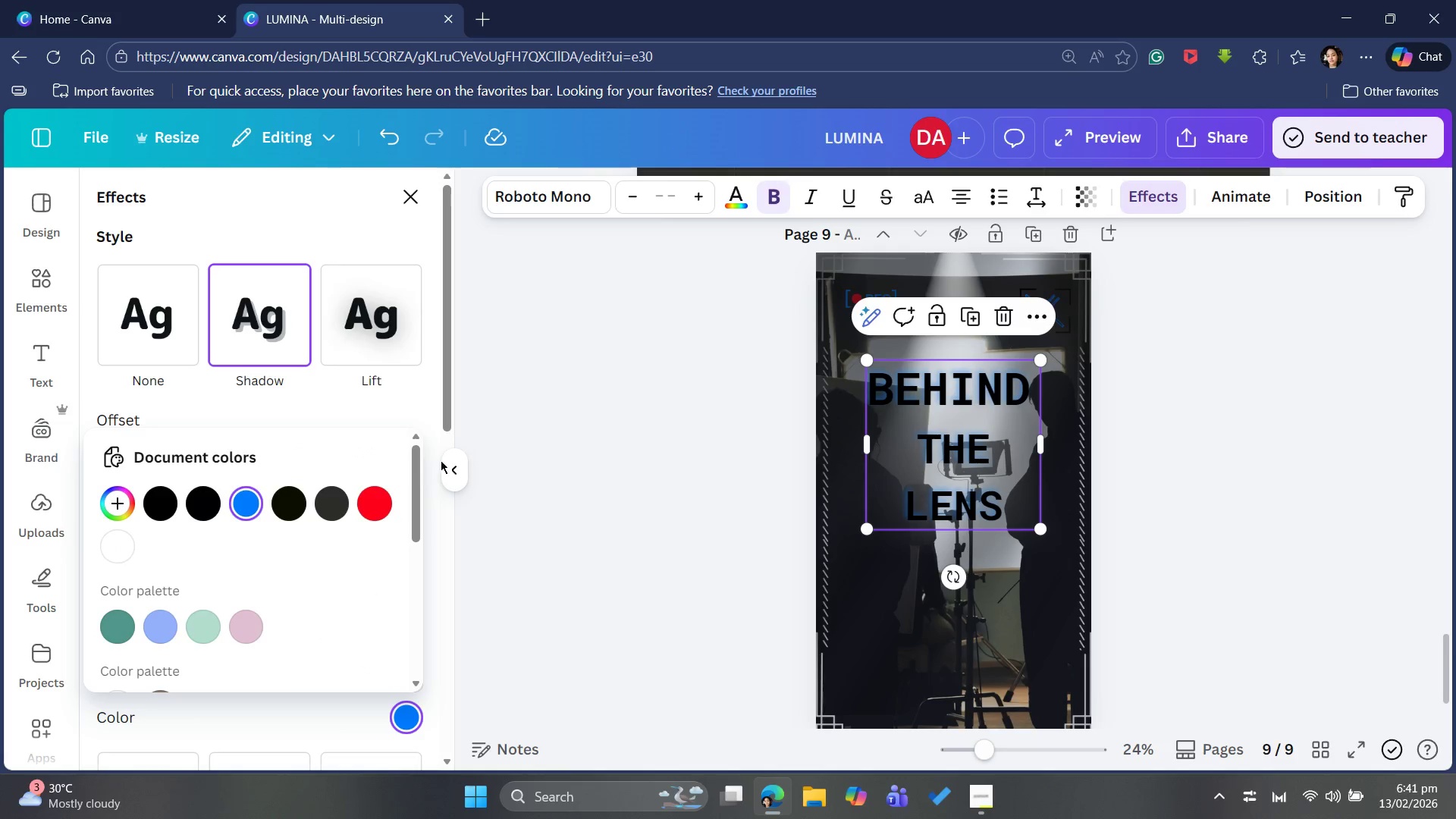 
left_click_drag(start_coordinate=[639, 397], to_coordinate=[641, 393])
 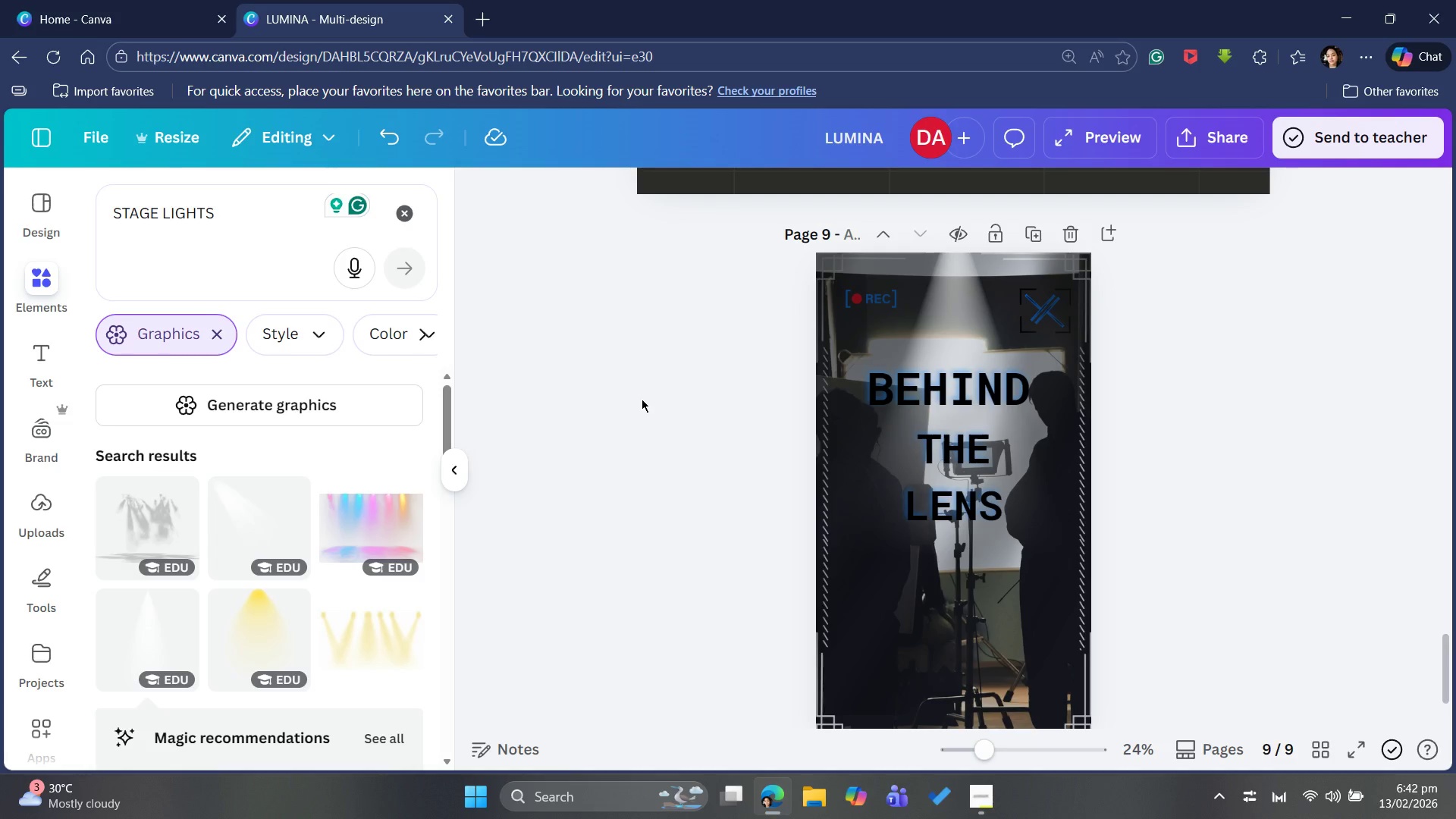 
wait(9.41)
 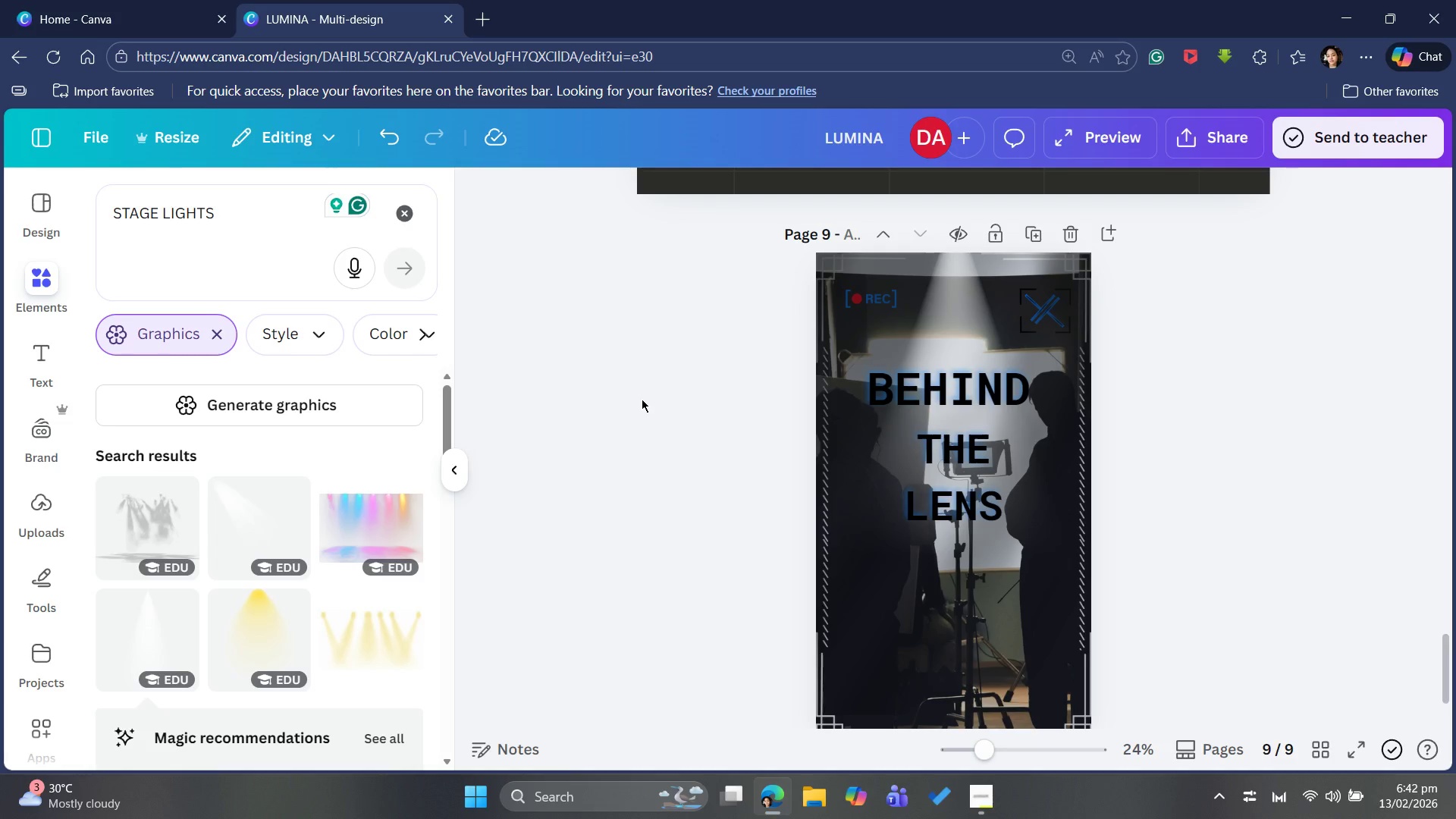 
scroll: coordinate [1225, 381], scroll_direction: down, amount: 2.0
 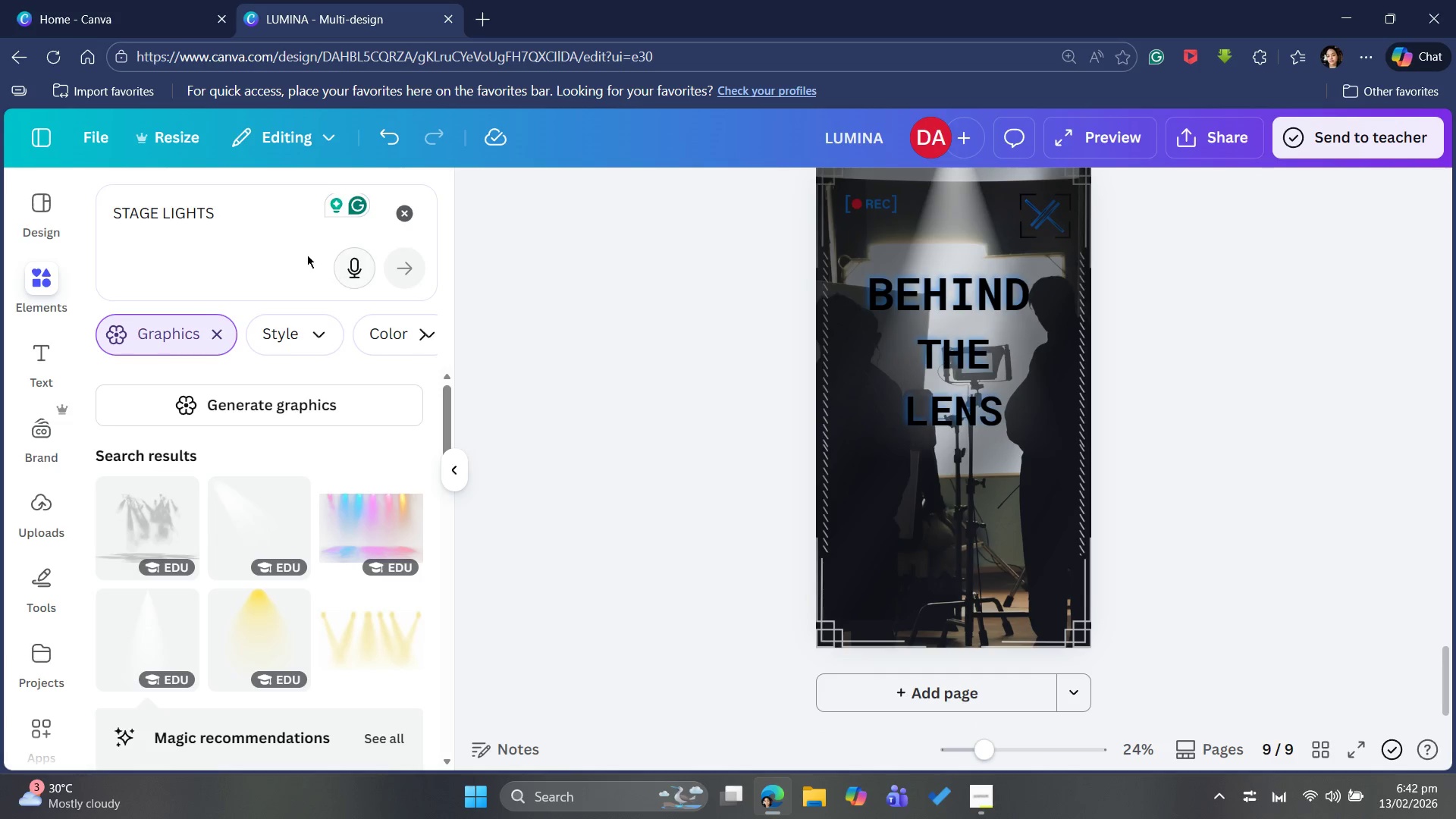 
left_click([416, 221])
 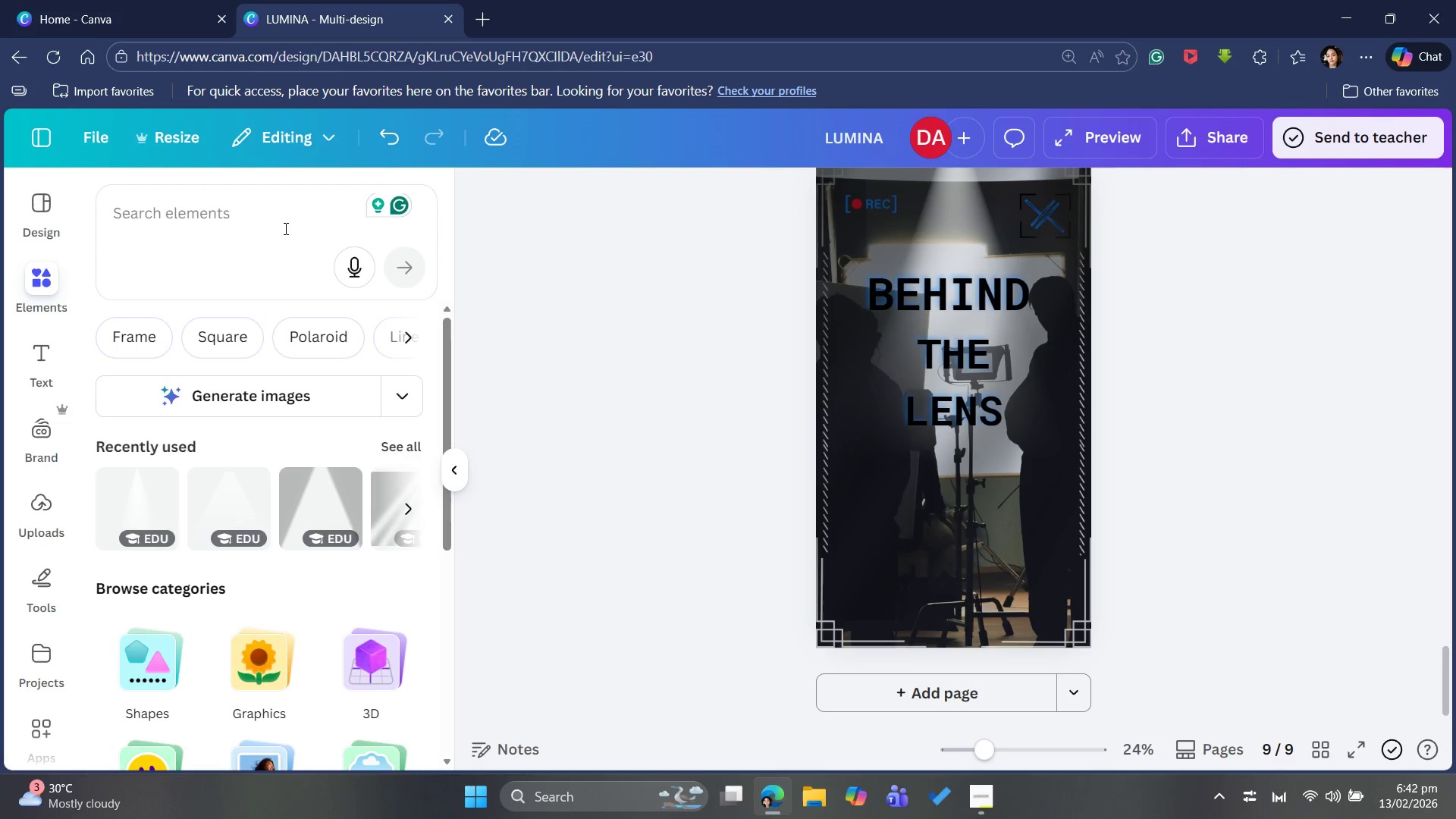 
left_click([282, 224])
 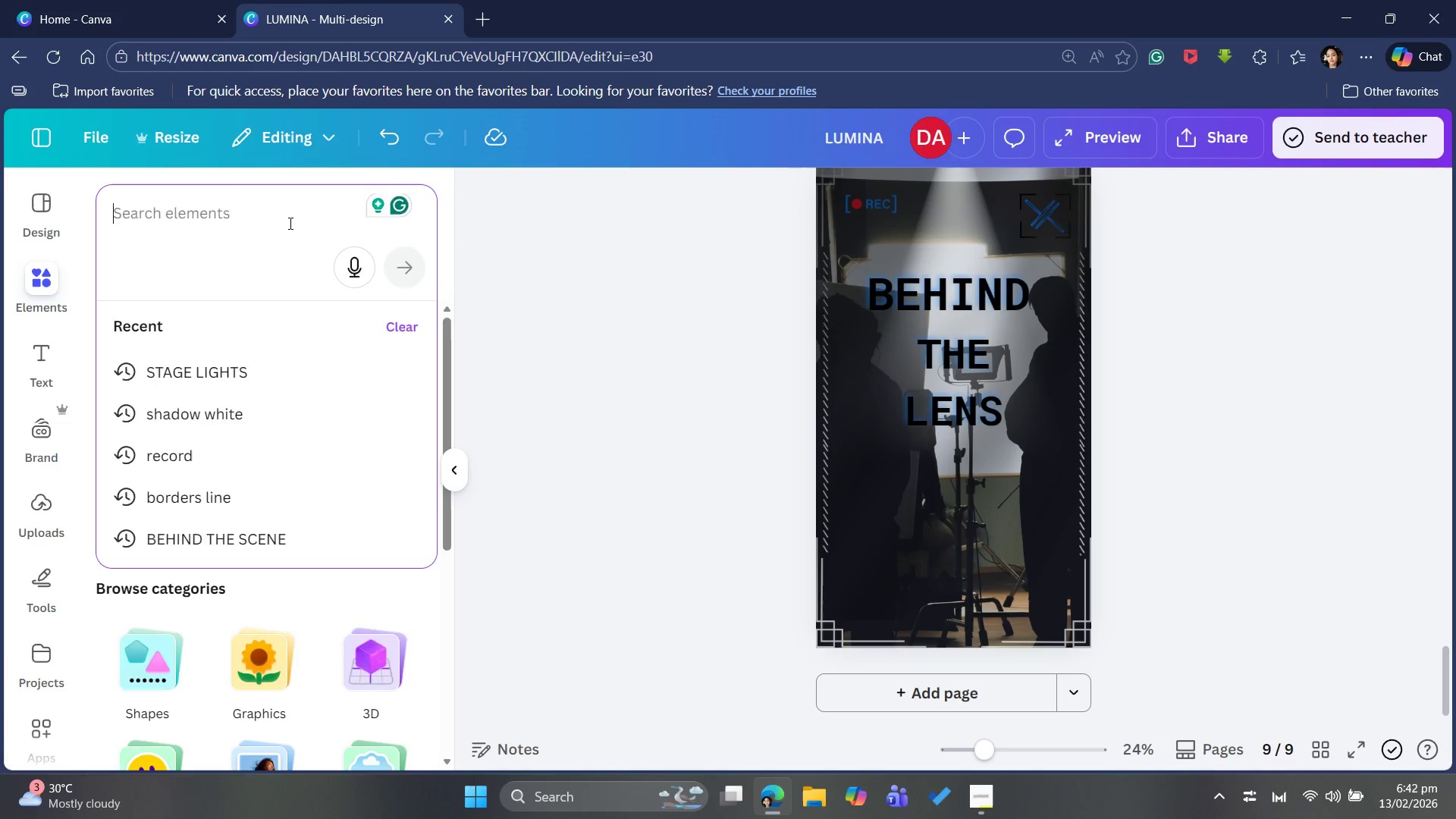 
type(RECORDER)
key(Backspace)
key(Backspace)
 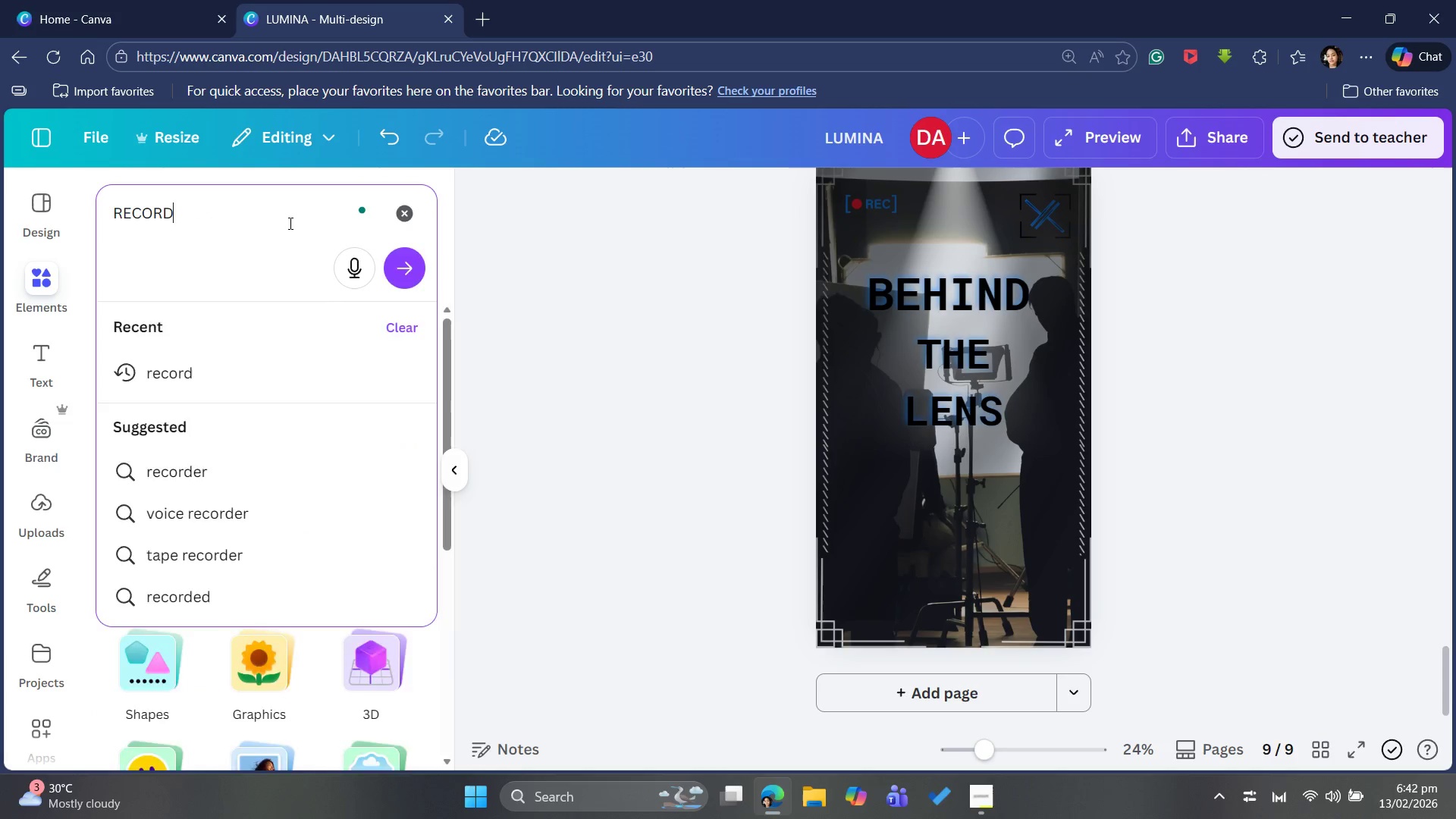 
key(Enter)
 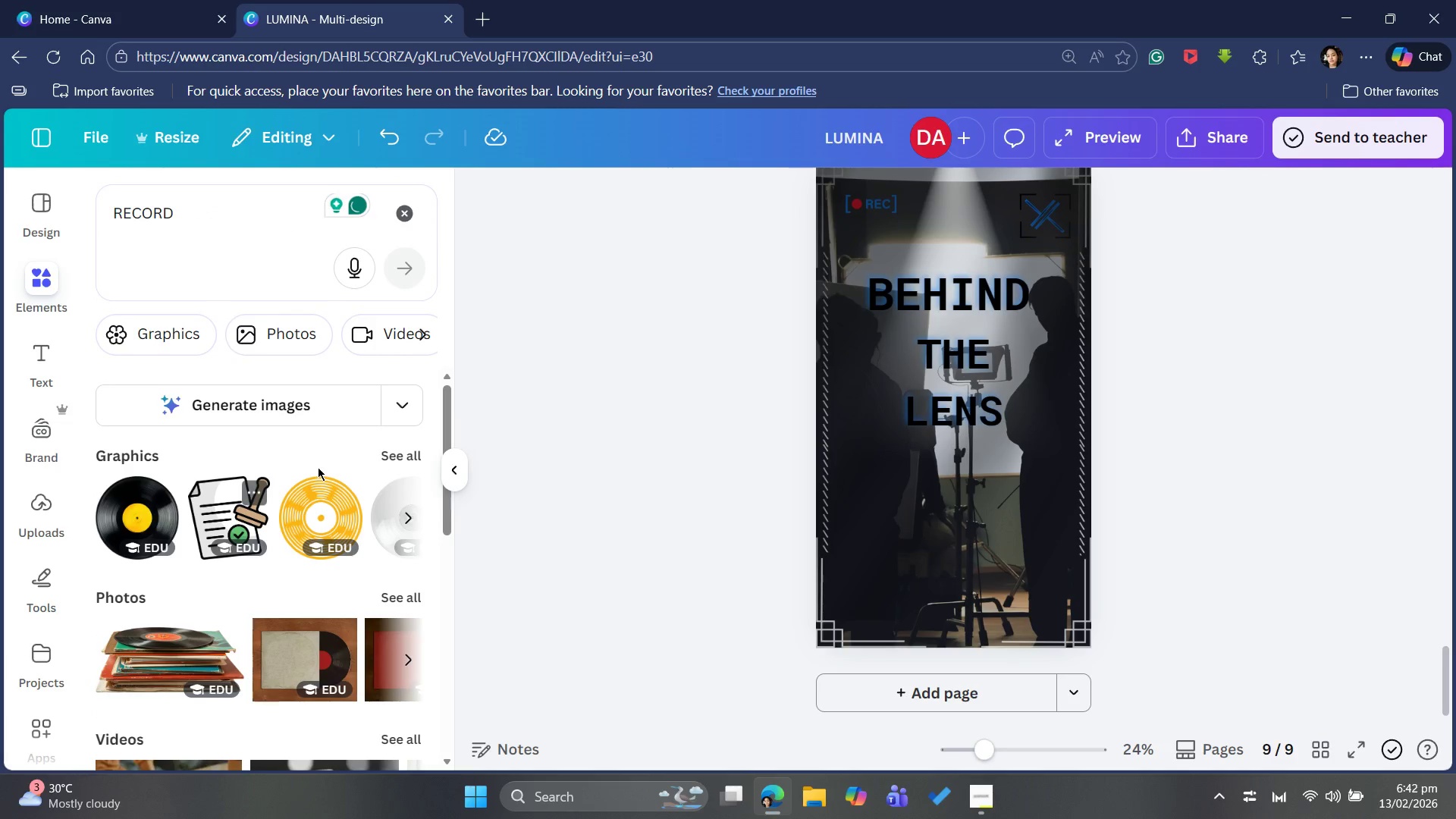 
left_click([399, 458])
 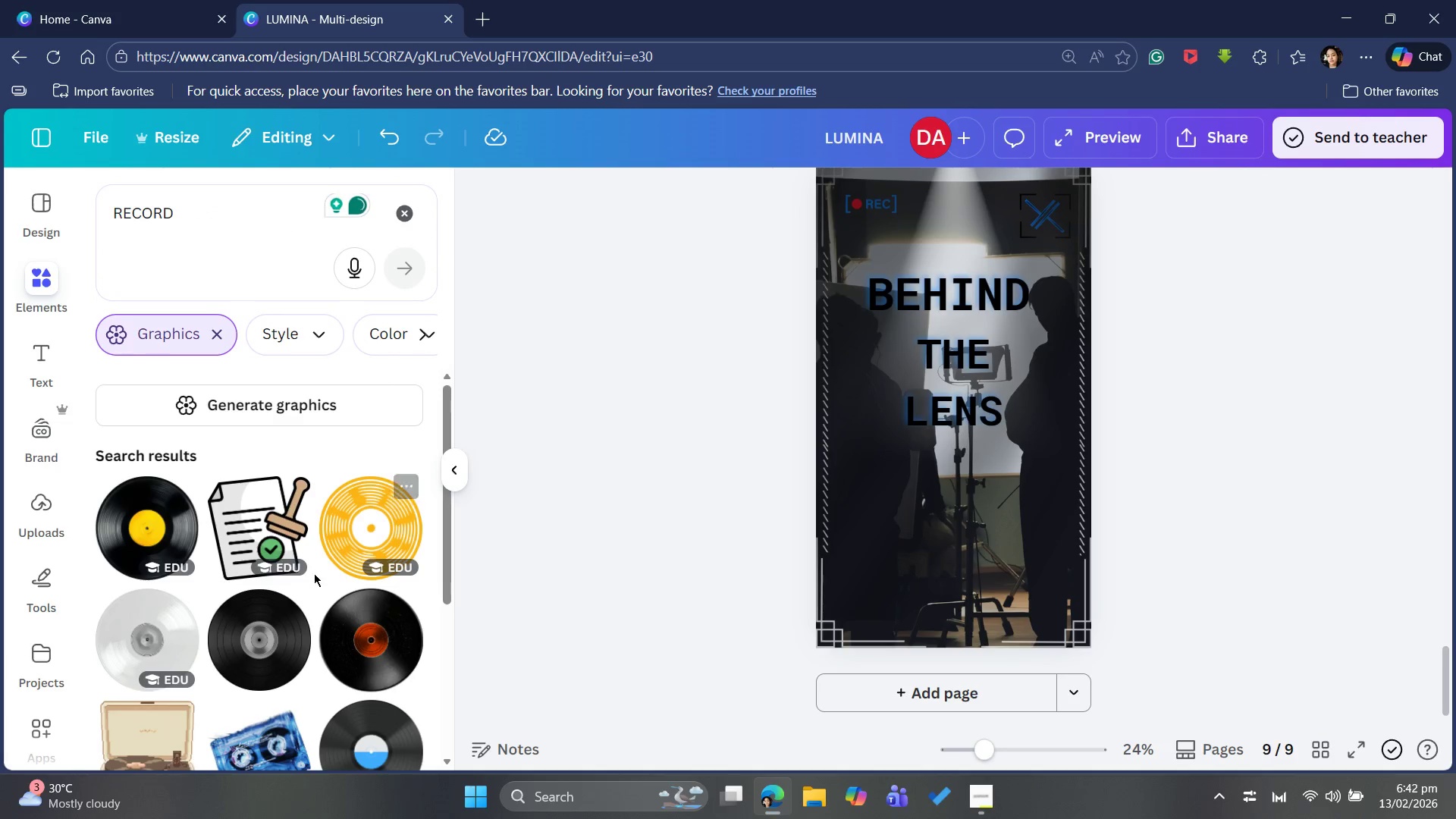 
scroll: coordinate [147, 560], scroll_direction: down, amount: 15.0
 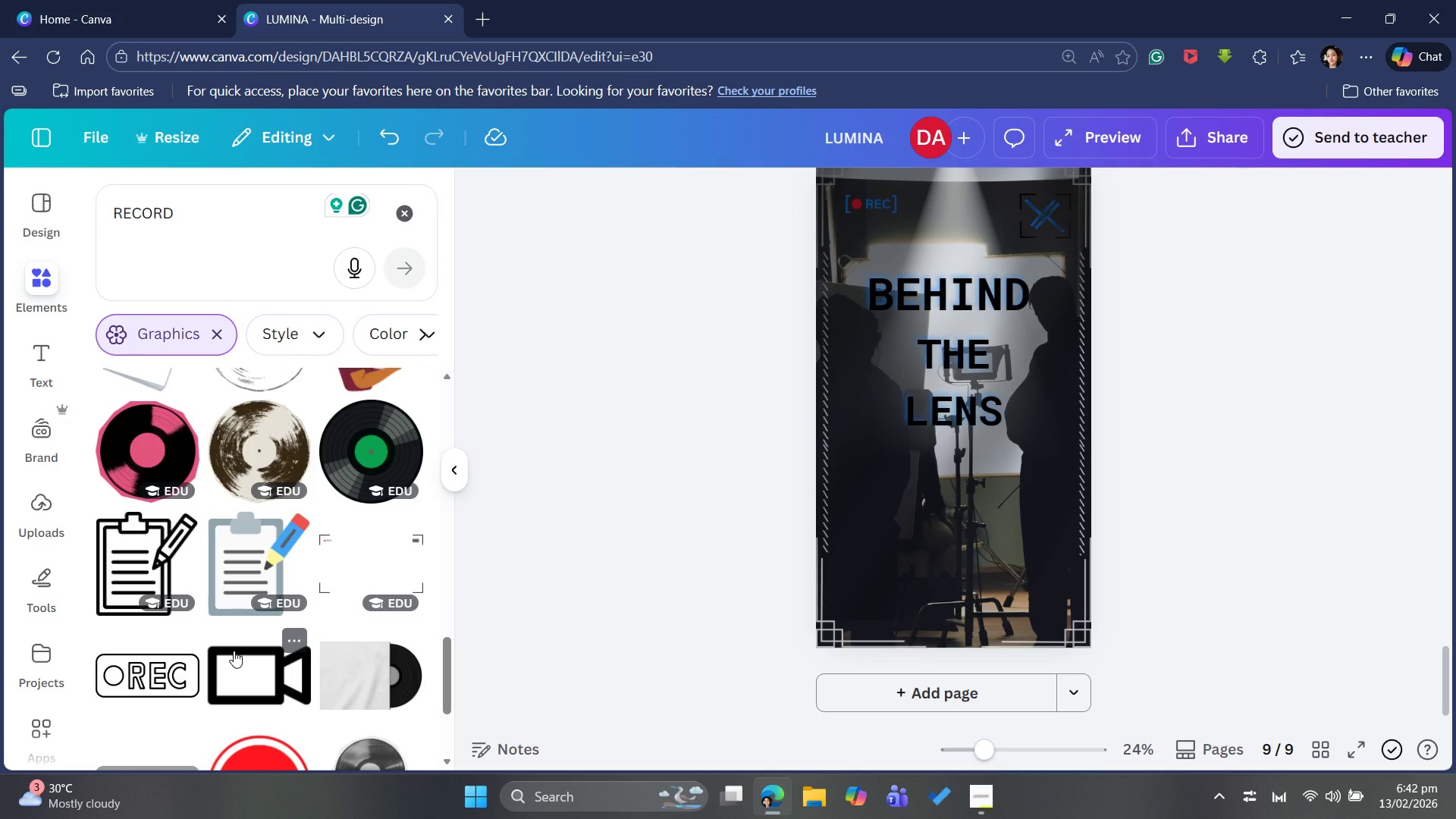 
left_click([234, 651])
 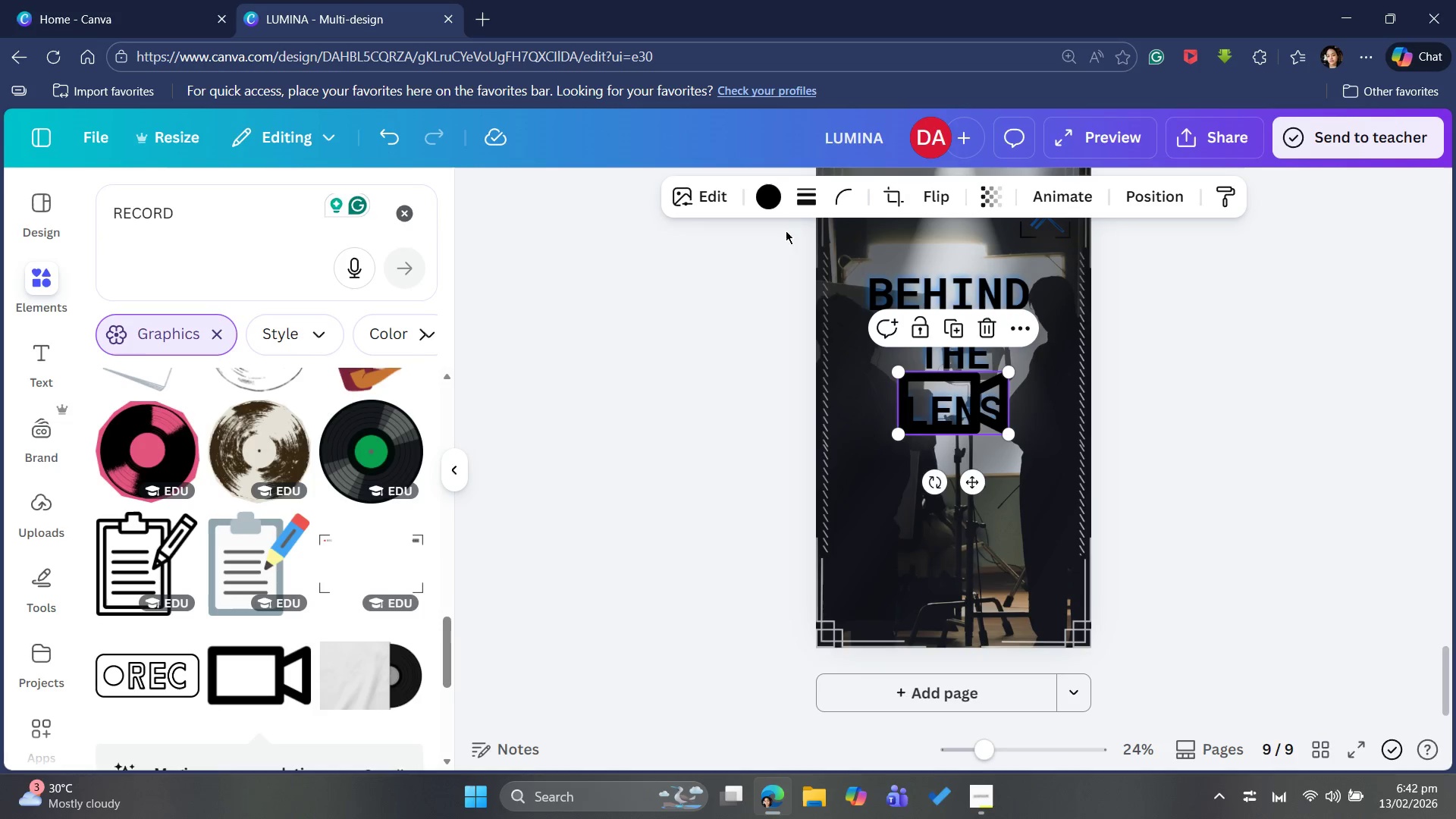 
left_click([764, 194])
 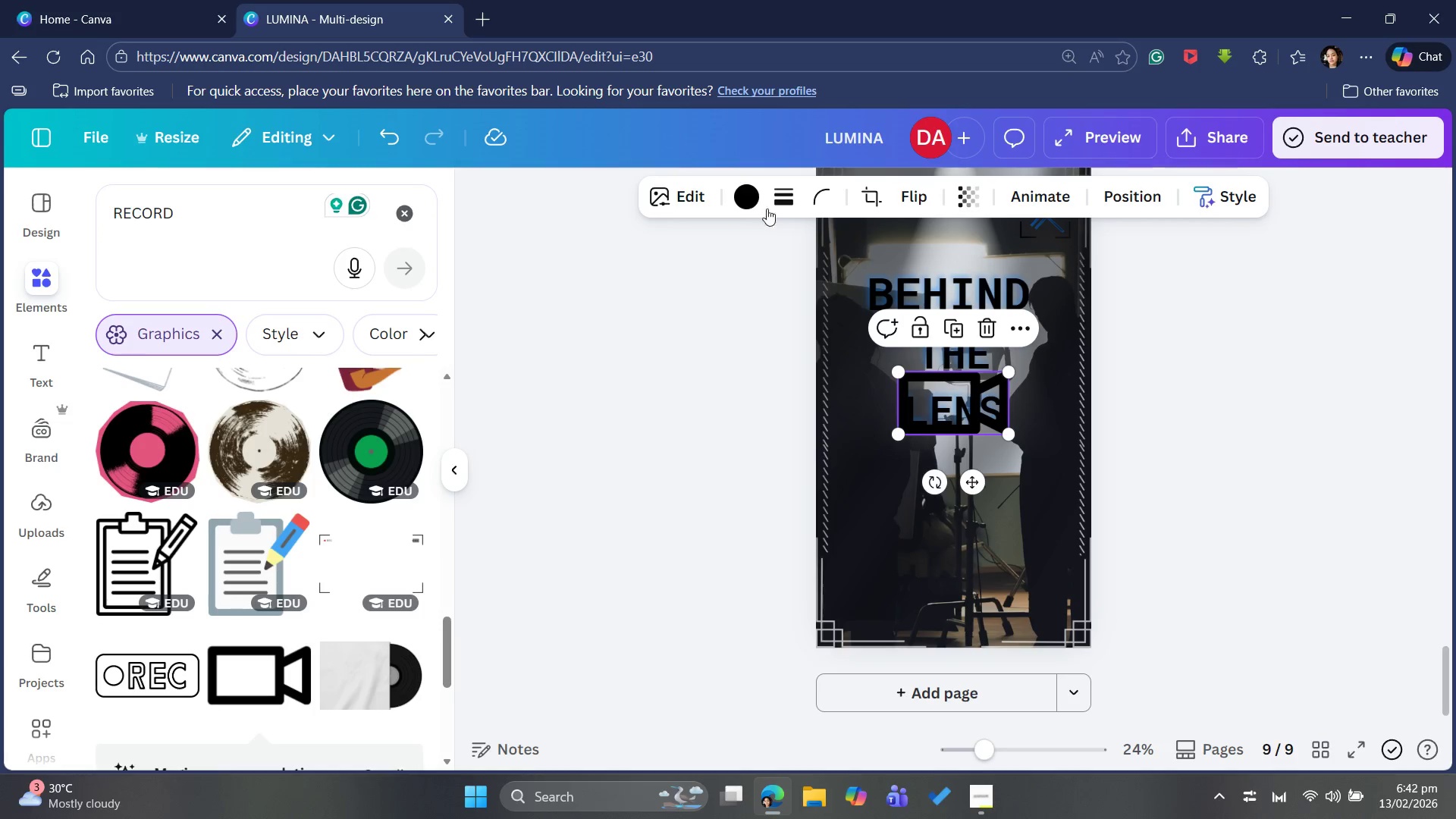 
left_click([747, 195])
 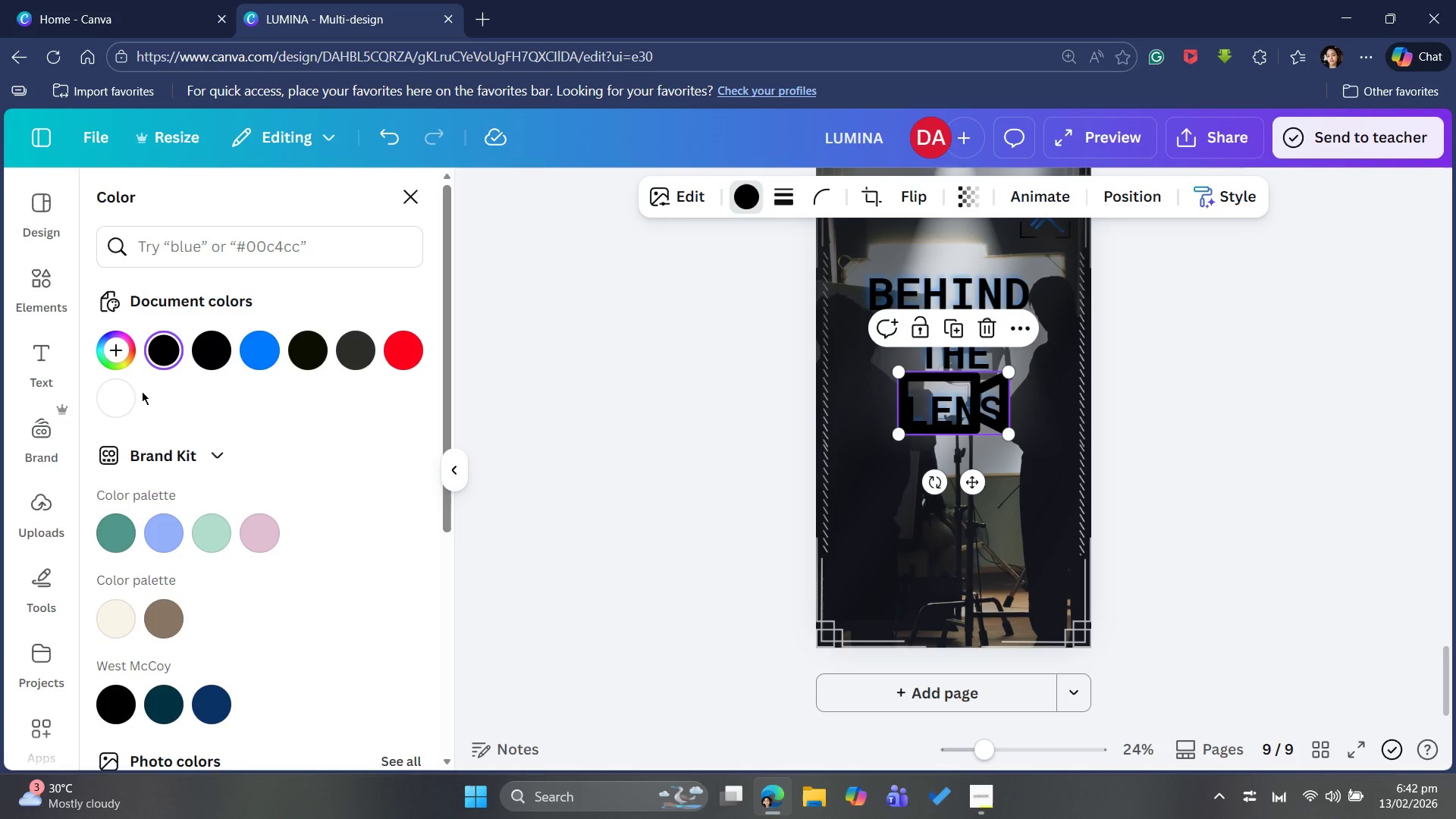 
left_click([110, 406])
 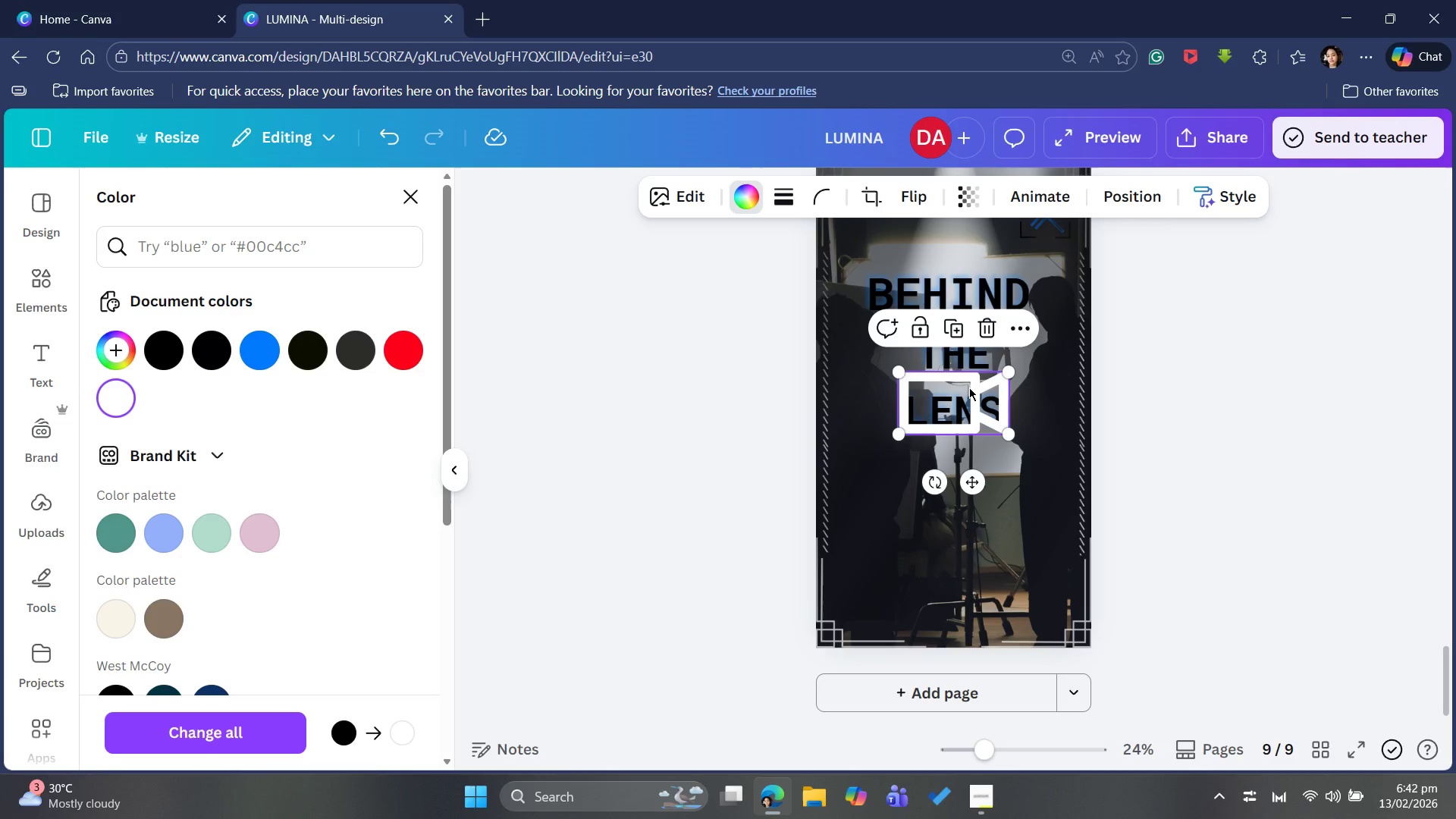 
left_click_drag(start_coordinate=[968, 392], to_coordinate=[912, 578])
 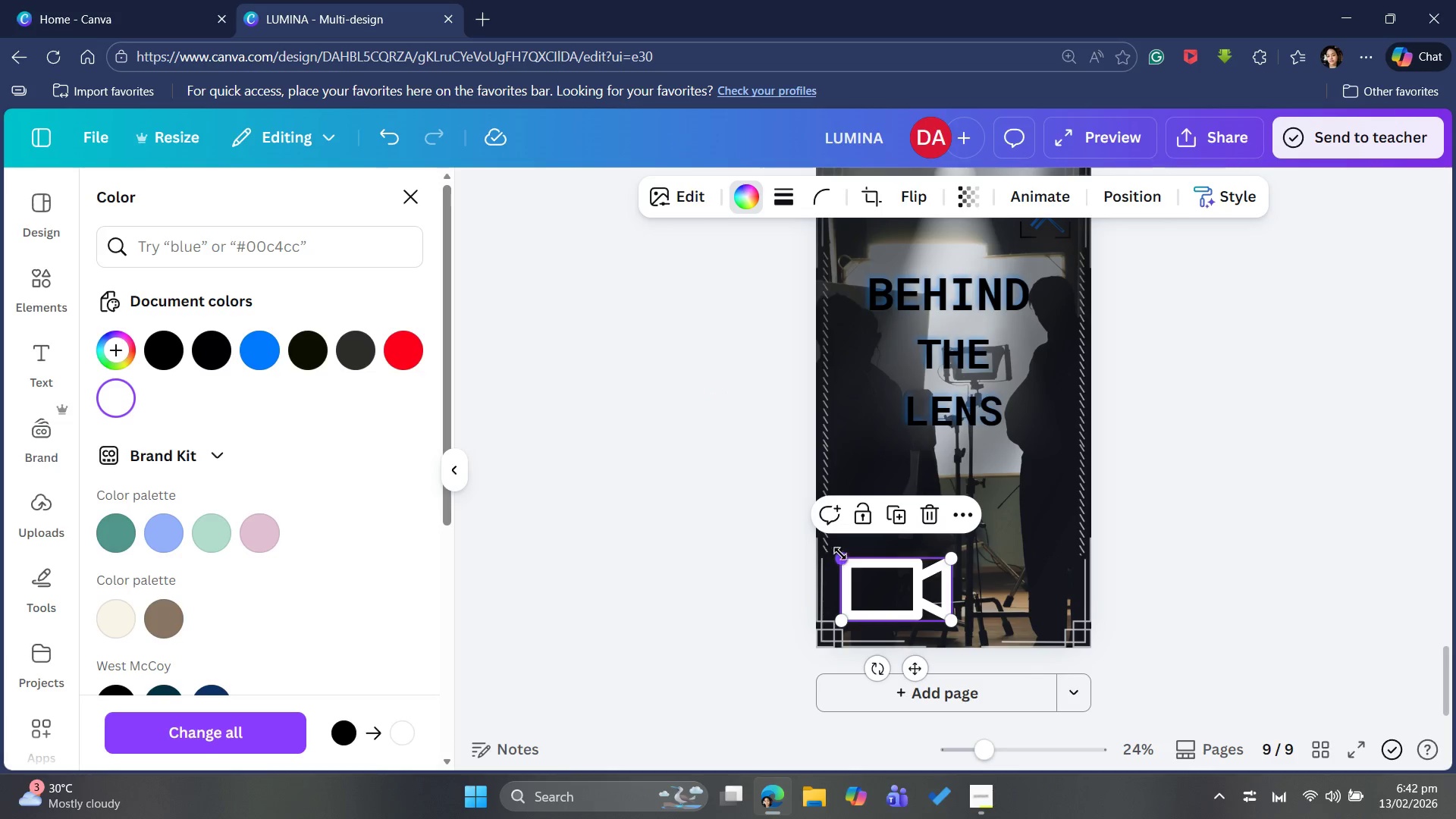 
left_click_drag(start_coordinate=[844, 551], to_coordinate=[924, 564])
 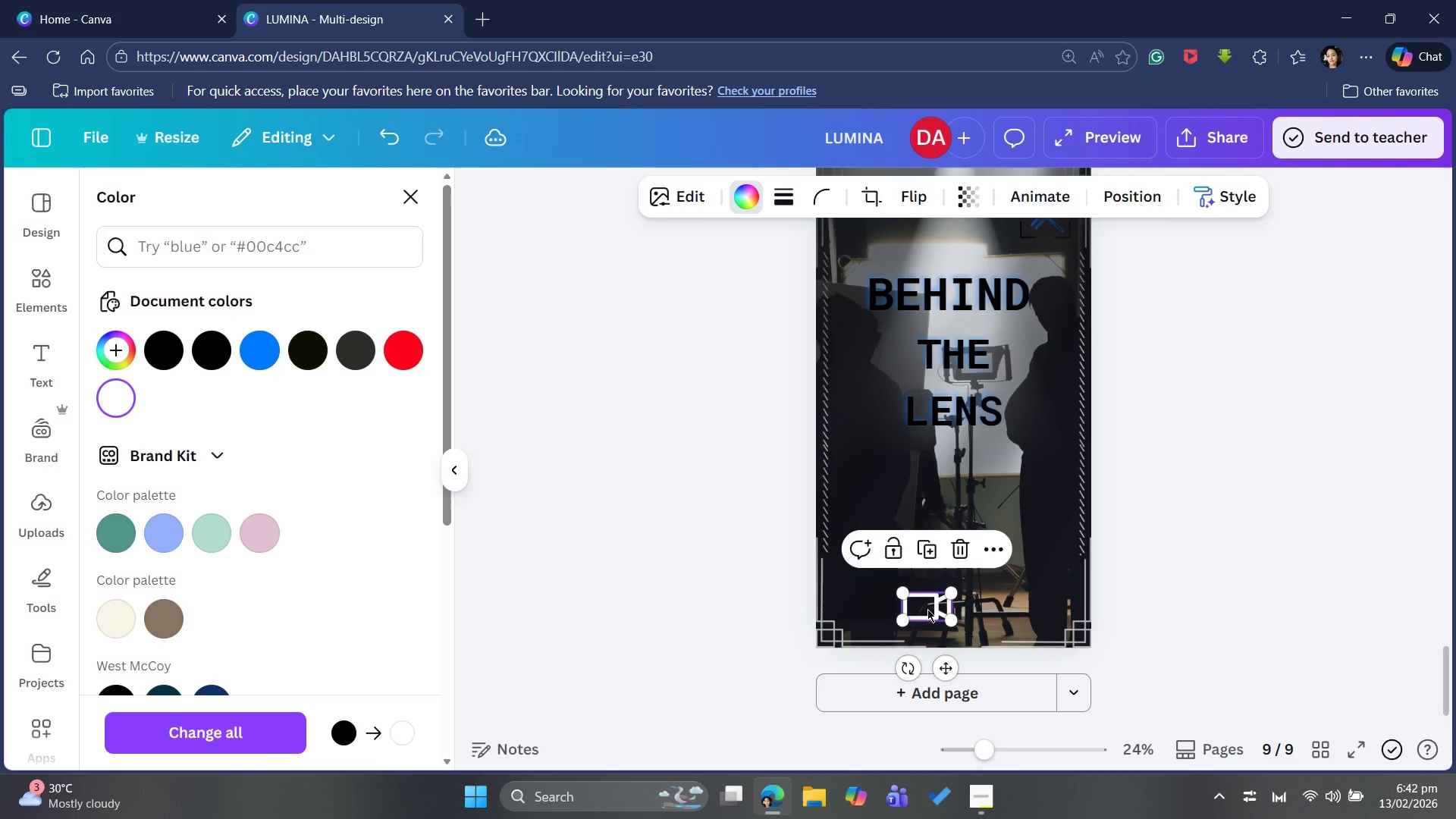 
left_click_drag(start_coordinate=[927, 609], to_coordinate=[878, 615])
 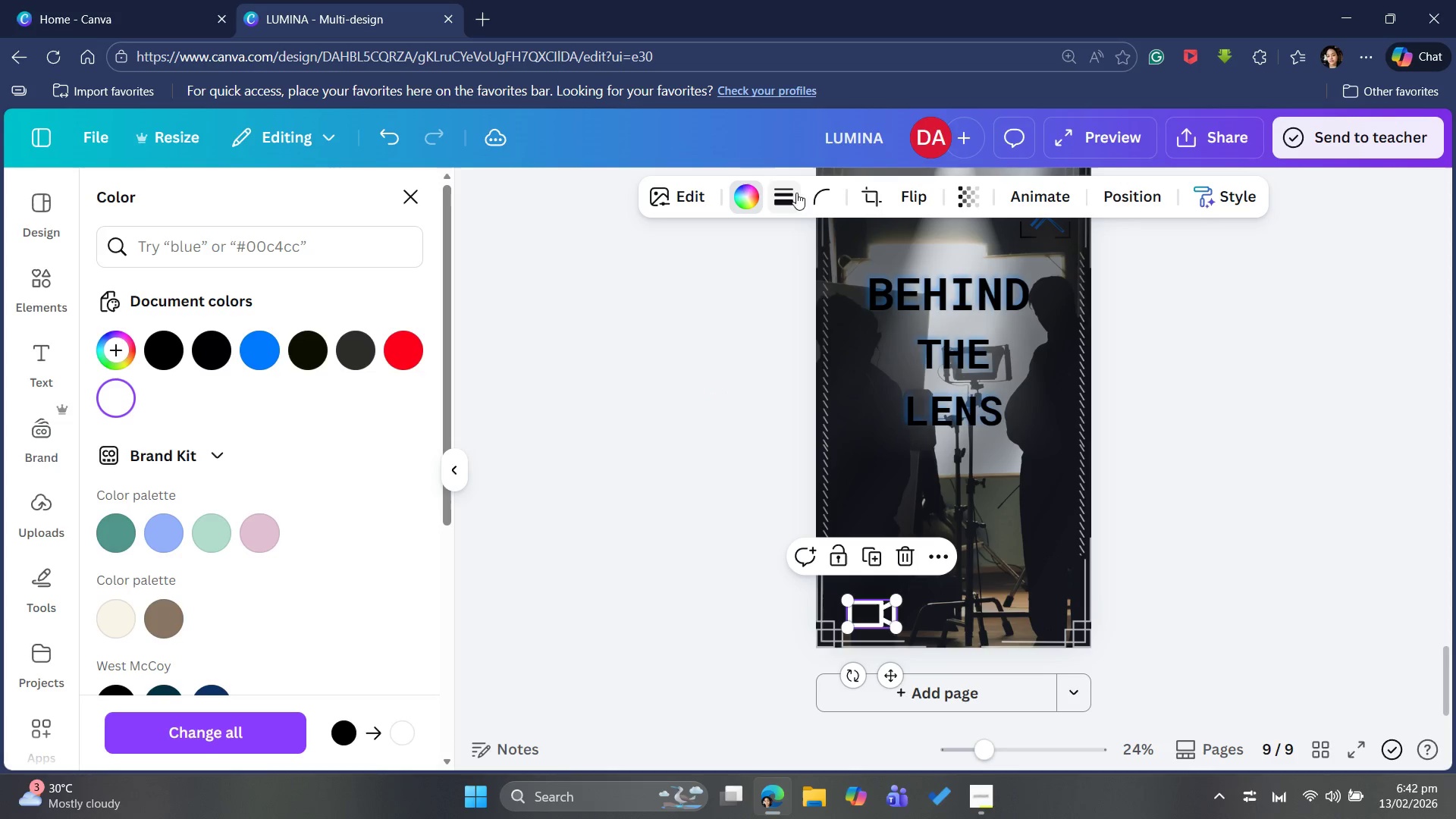 
left_click([784, 206])
 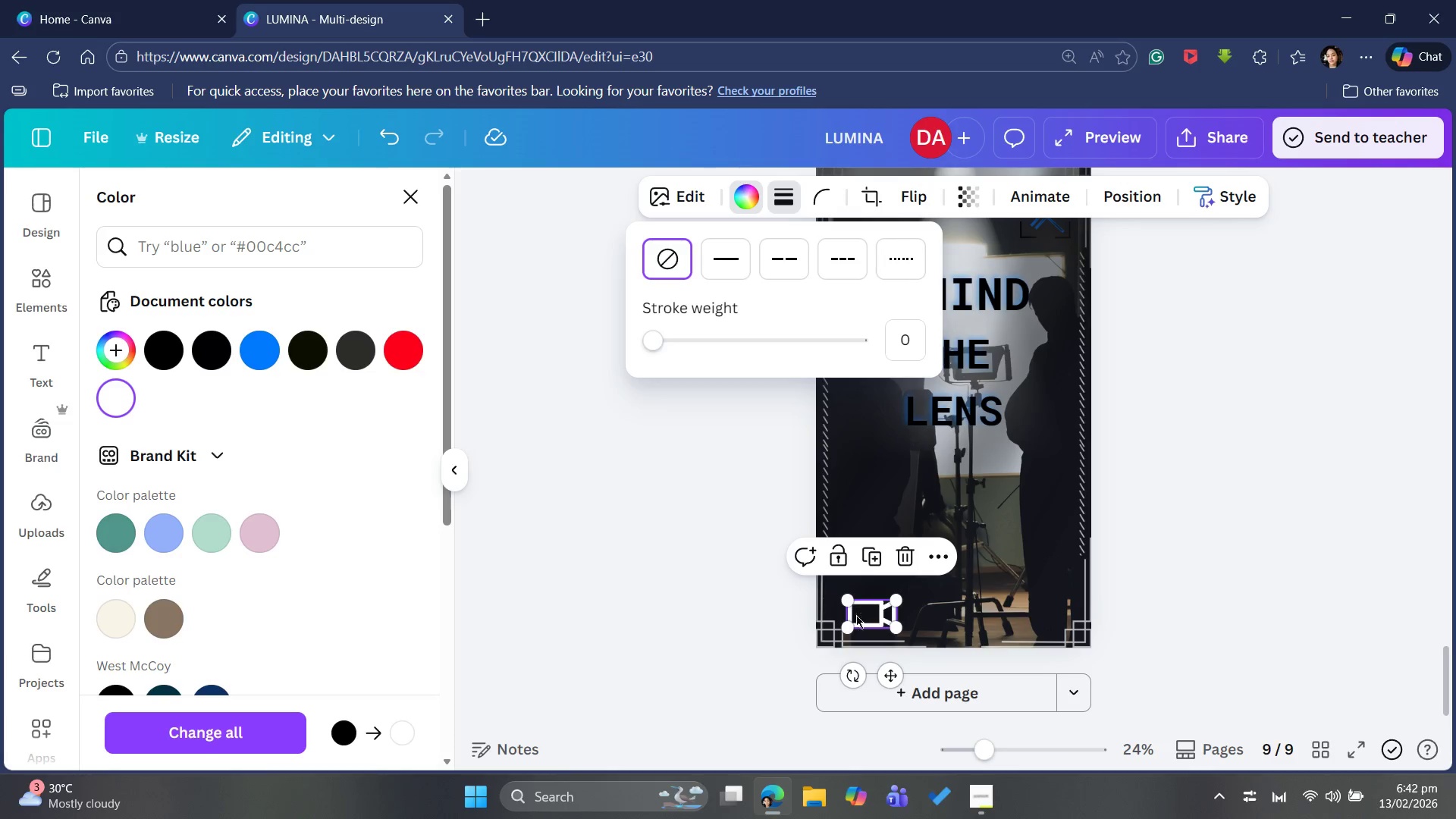 
left_click_drag(start_coordinate=[846, 598], to_coordinate=[885, 596])
 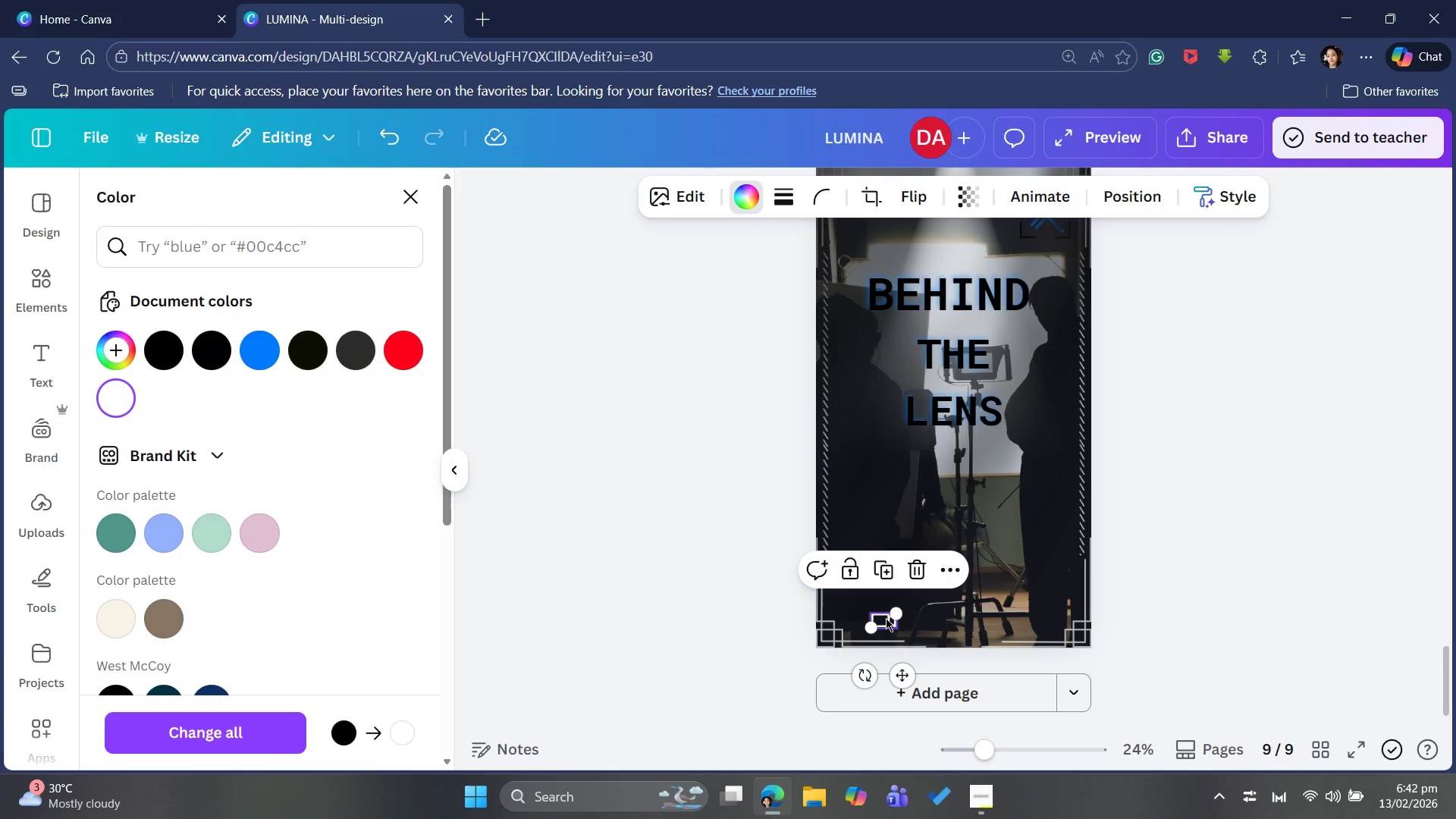 
left_click_drag(start_coordinate=[886, 618], to_coordinate=[860, 606])
 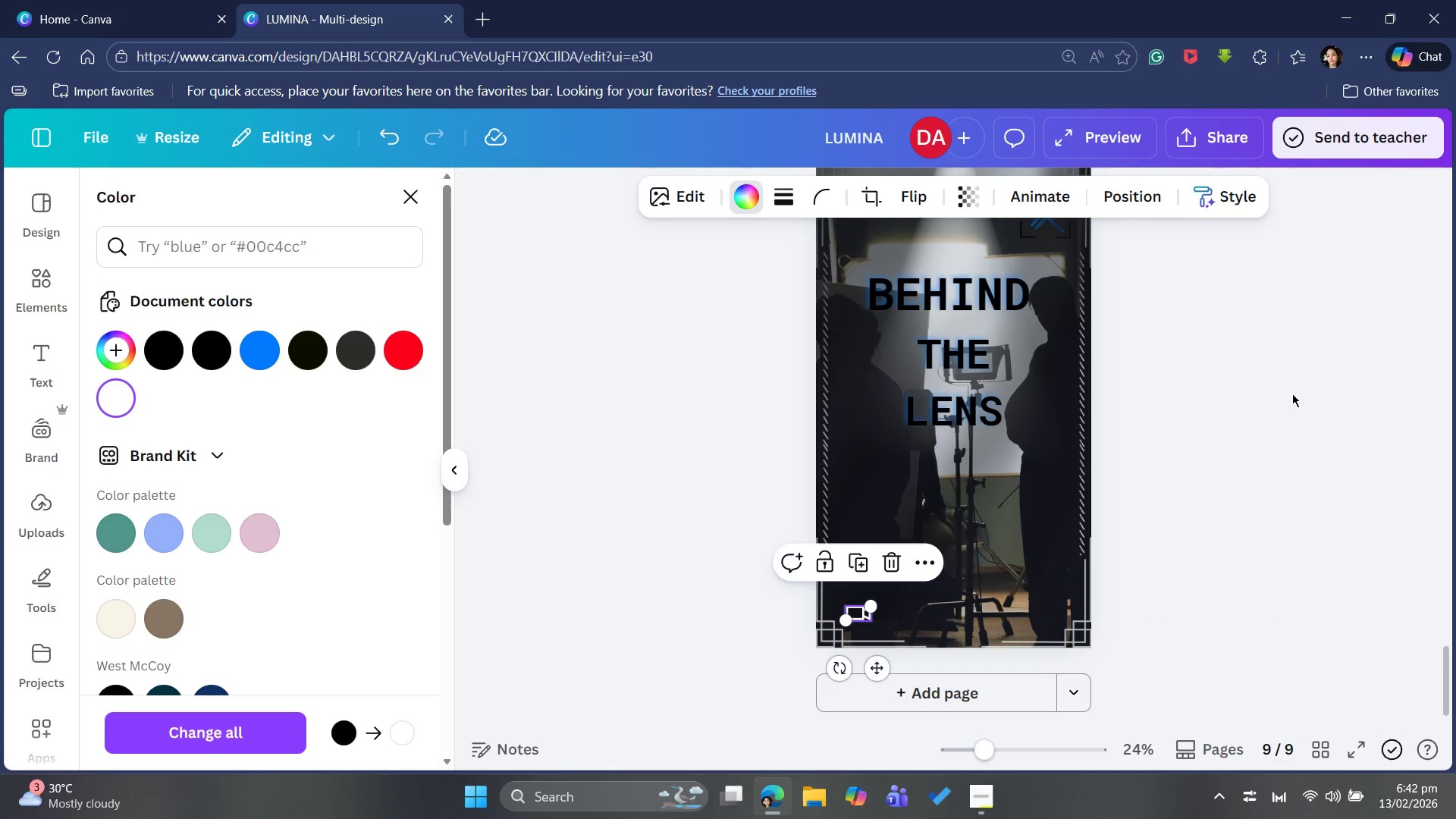 
left_click([1292, 391])
 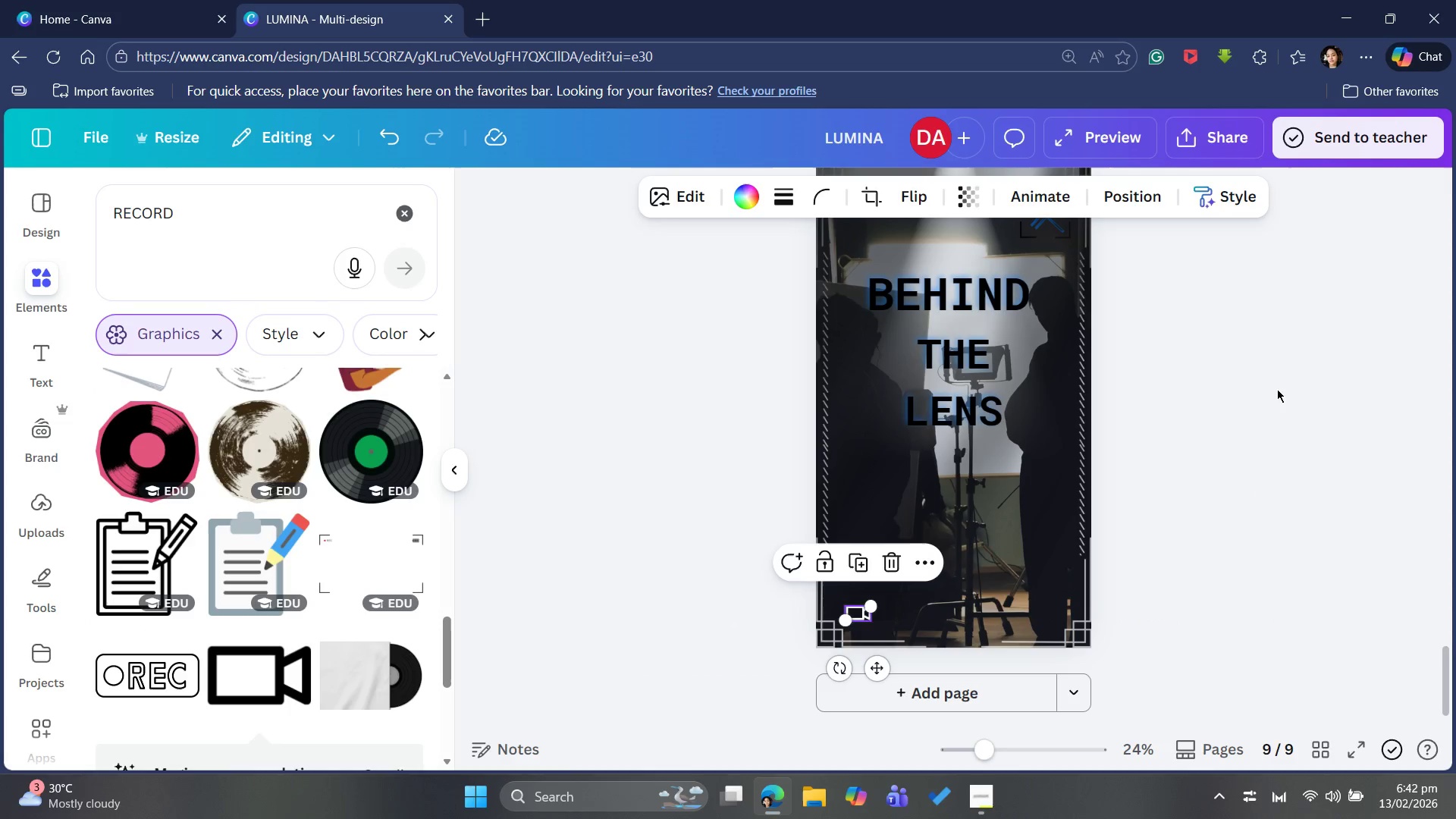 
left_click([1276, 390])
 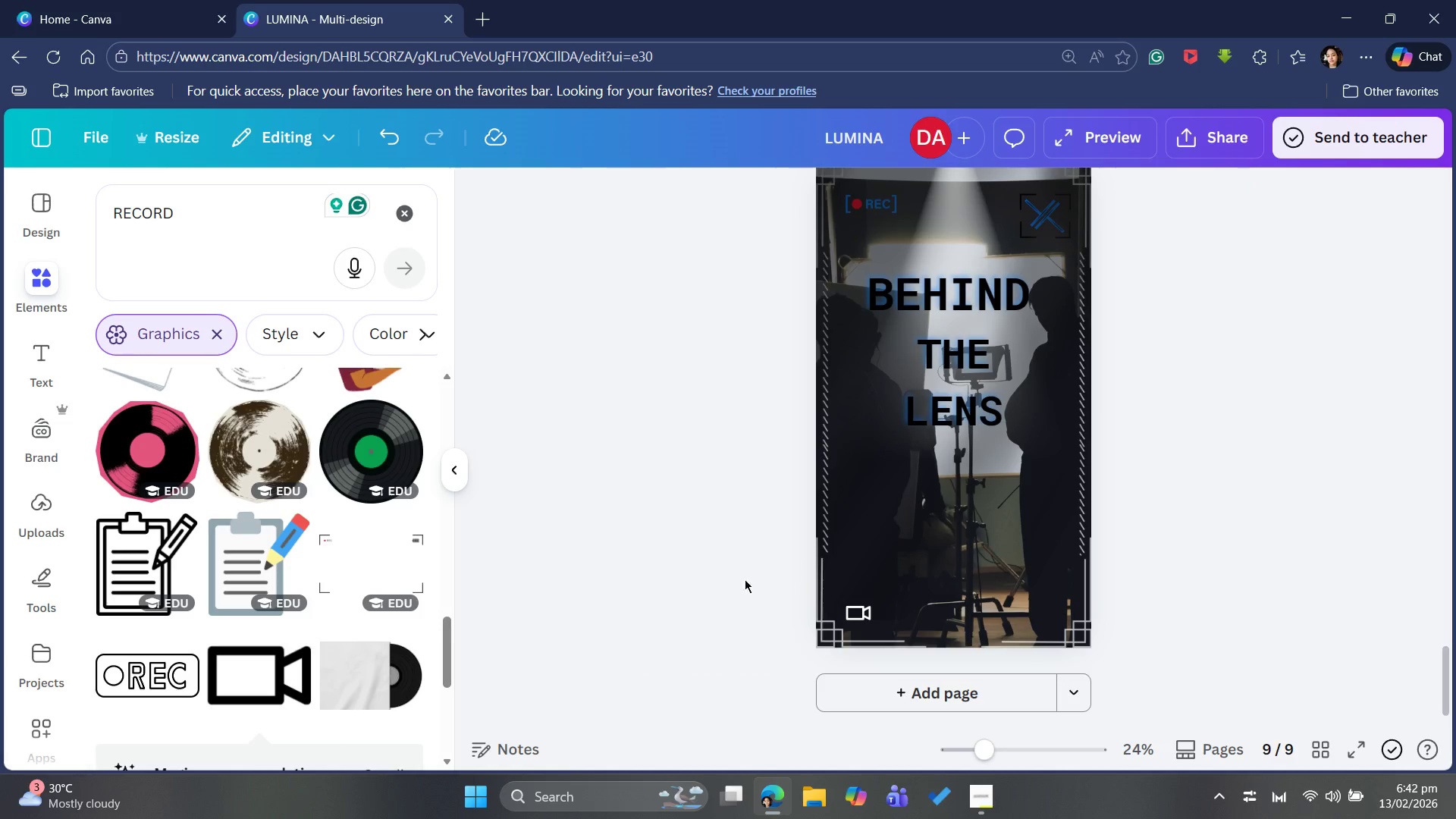 
wait(7.88)
 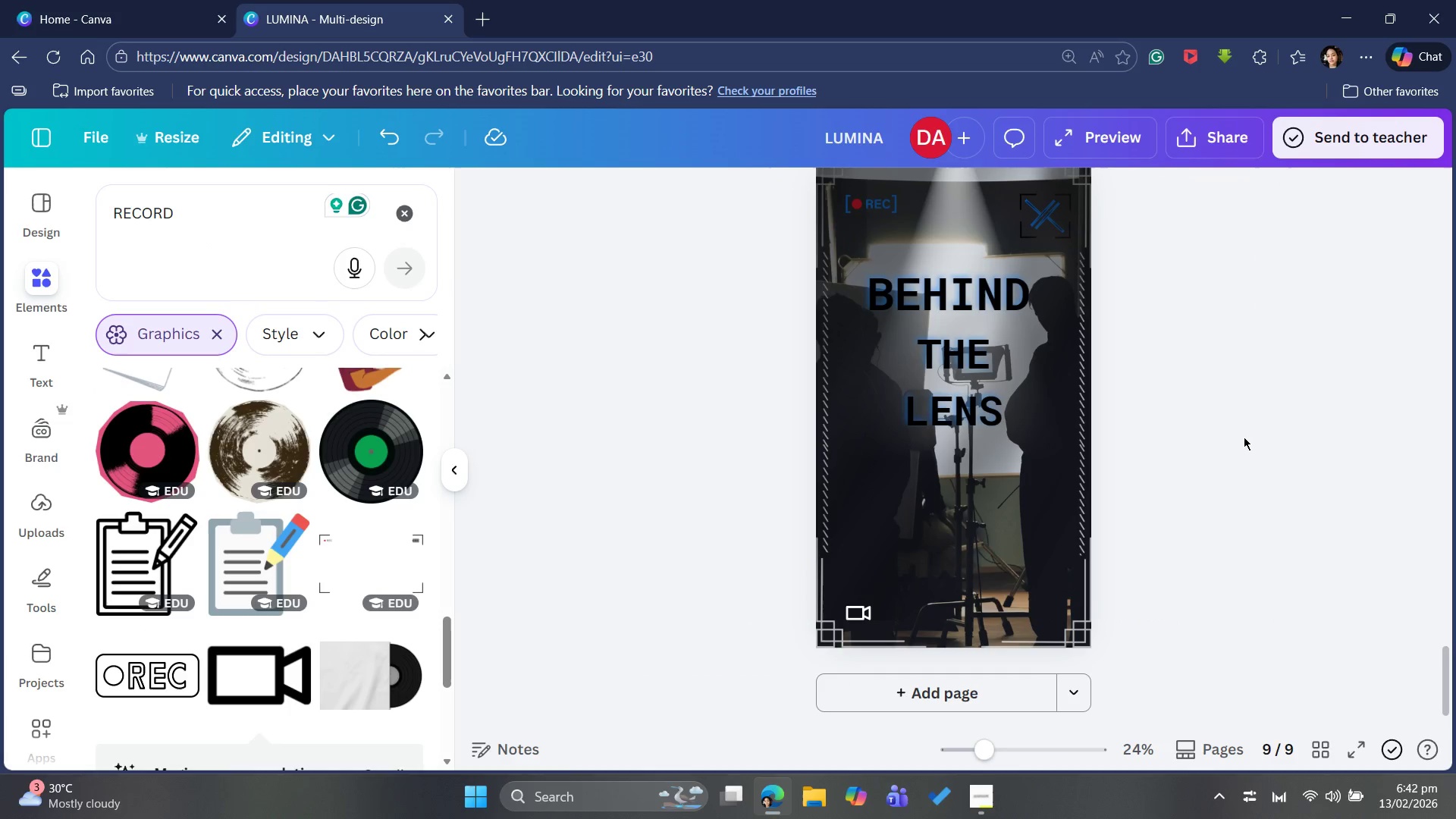 
left_click([35, 347])
 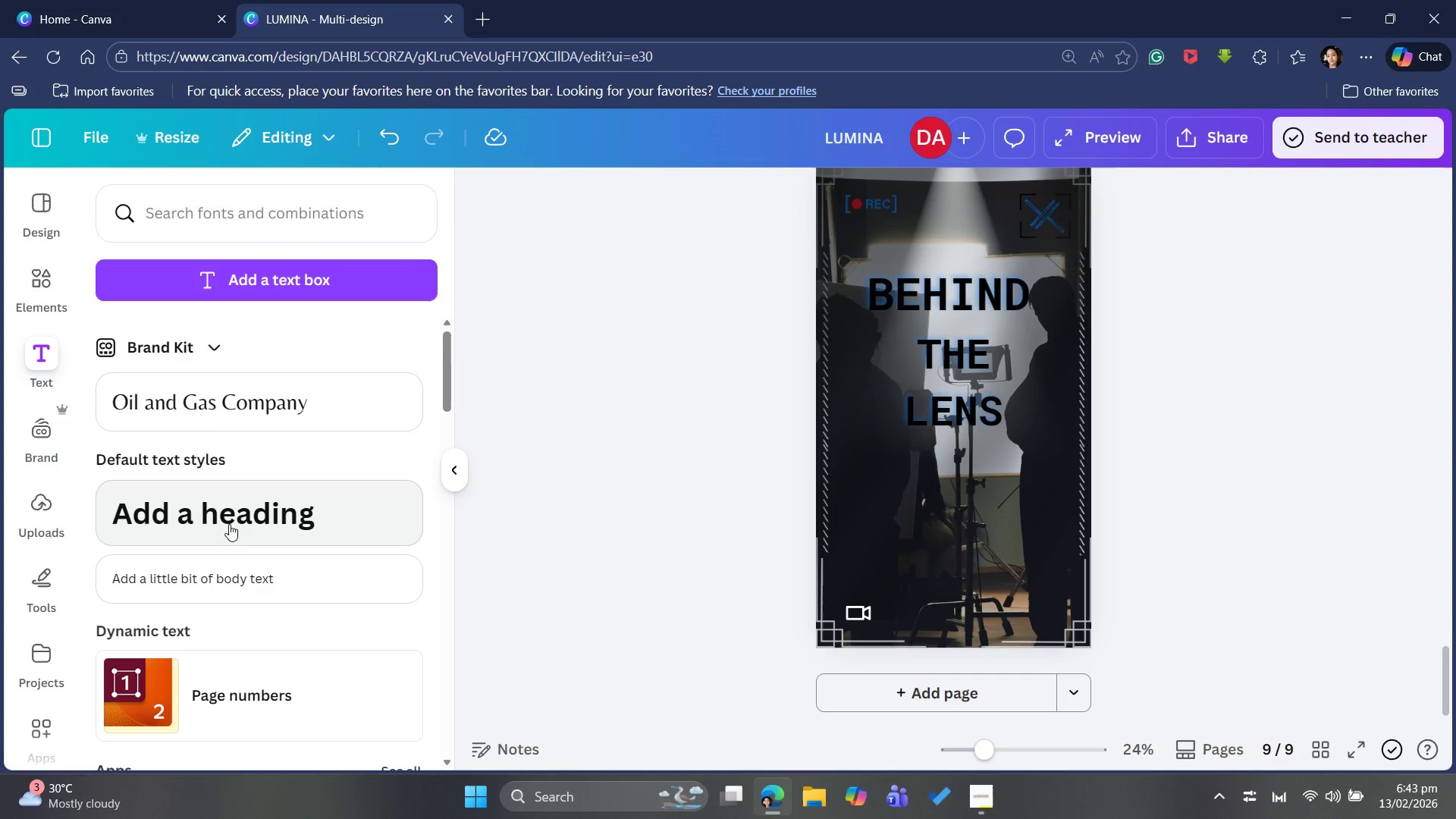 
left_click([226, 573])
 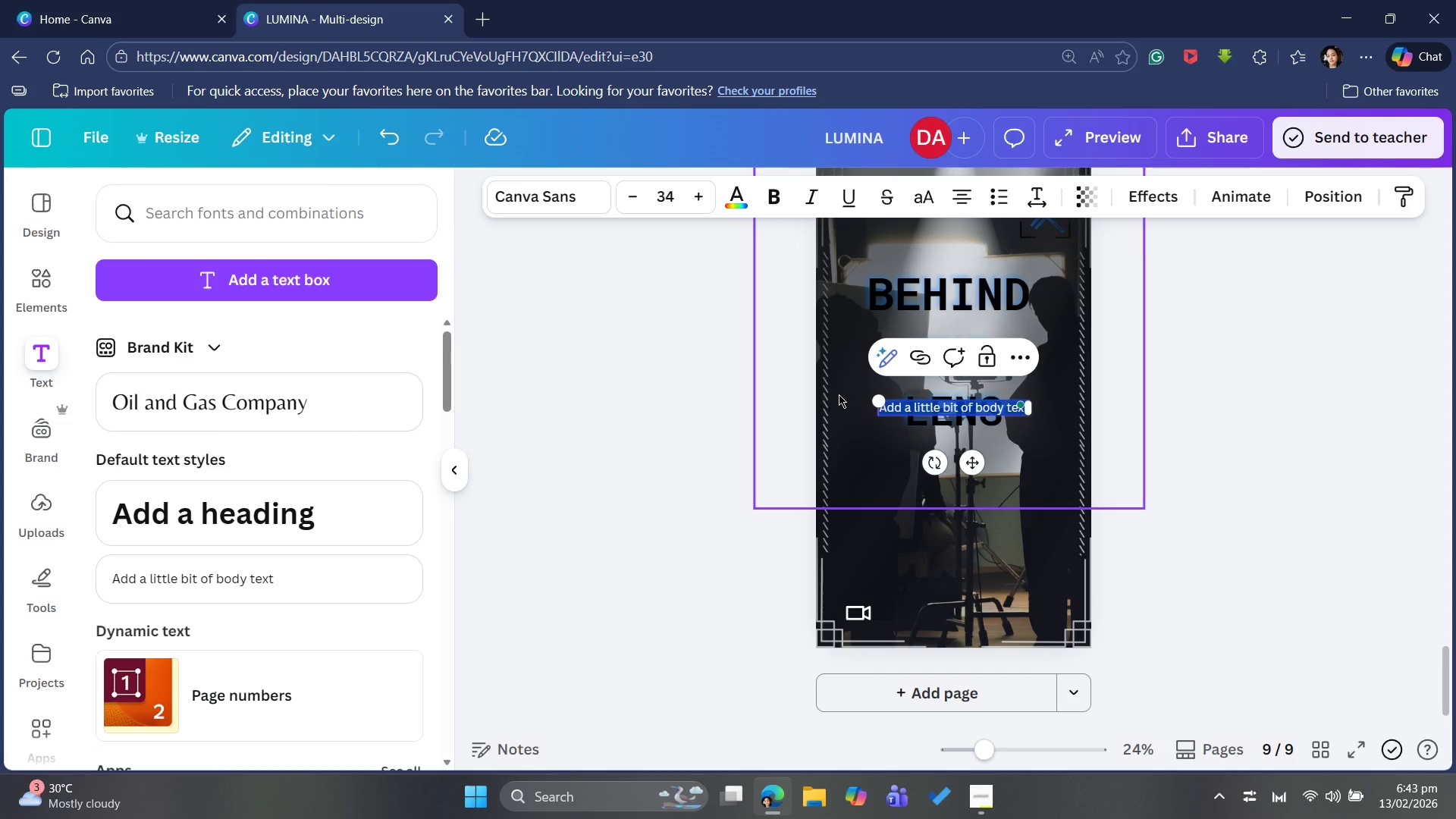 
type(00:)
 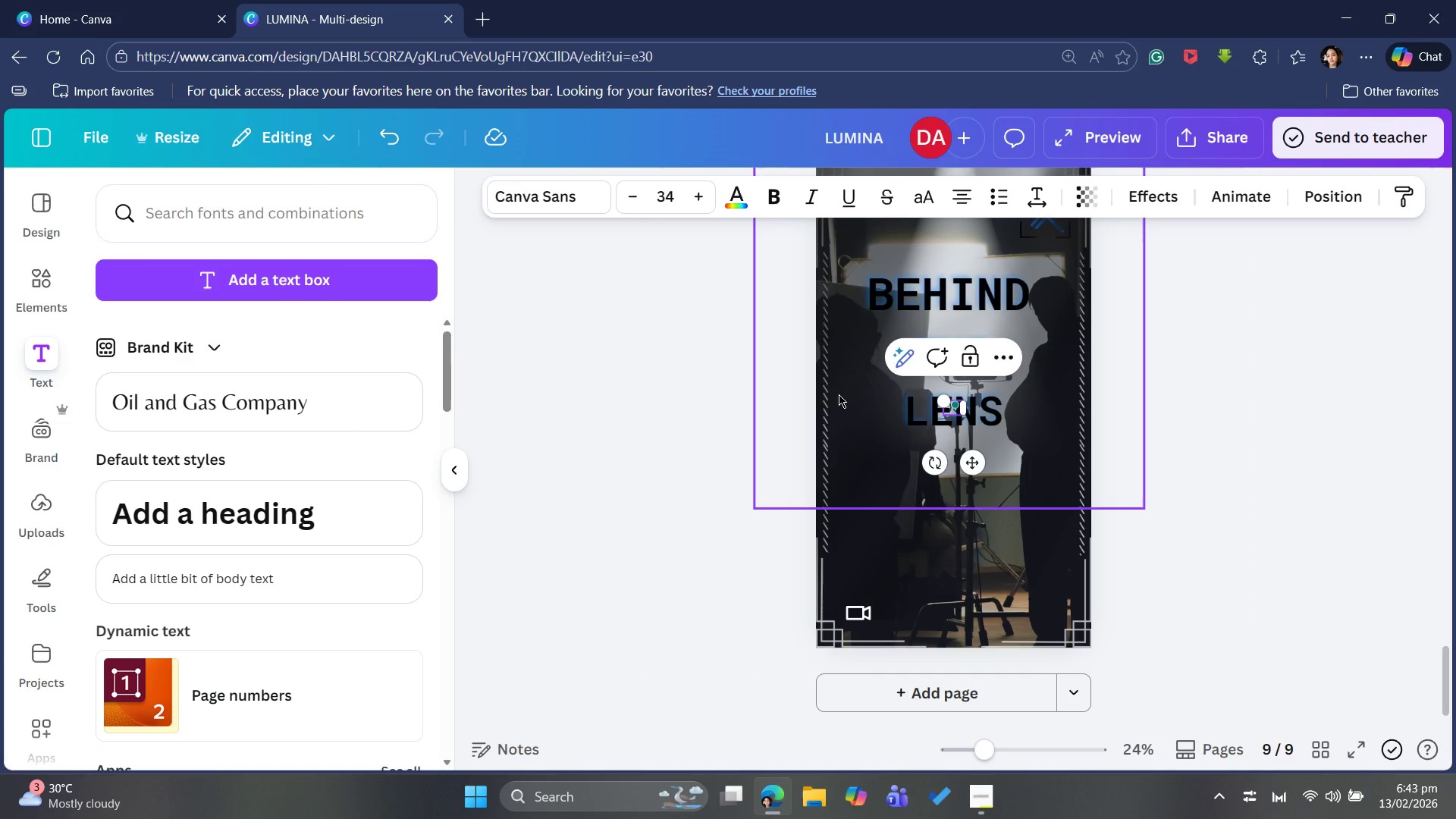 
key(Backspace)
type(:01:34)
 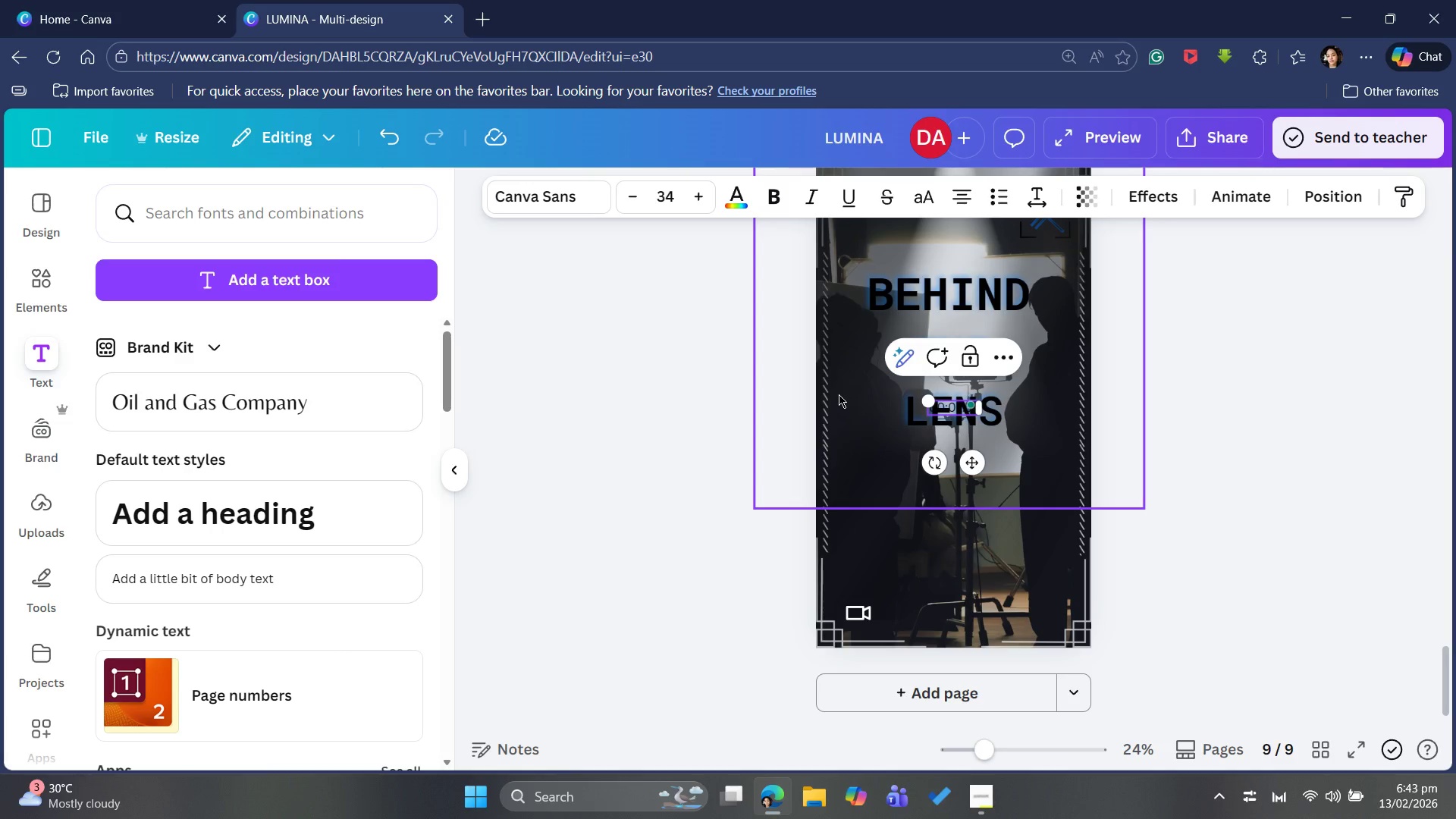 
key(Control+A)
 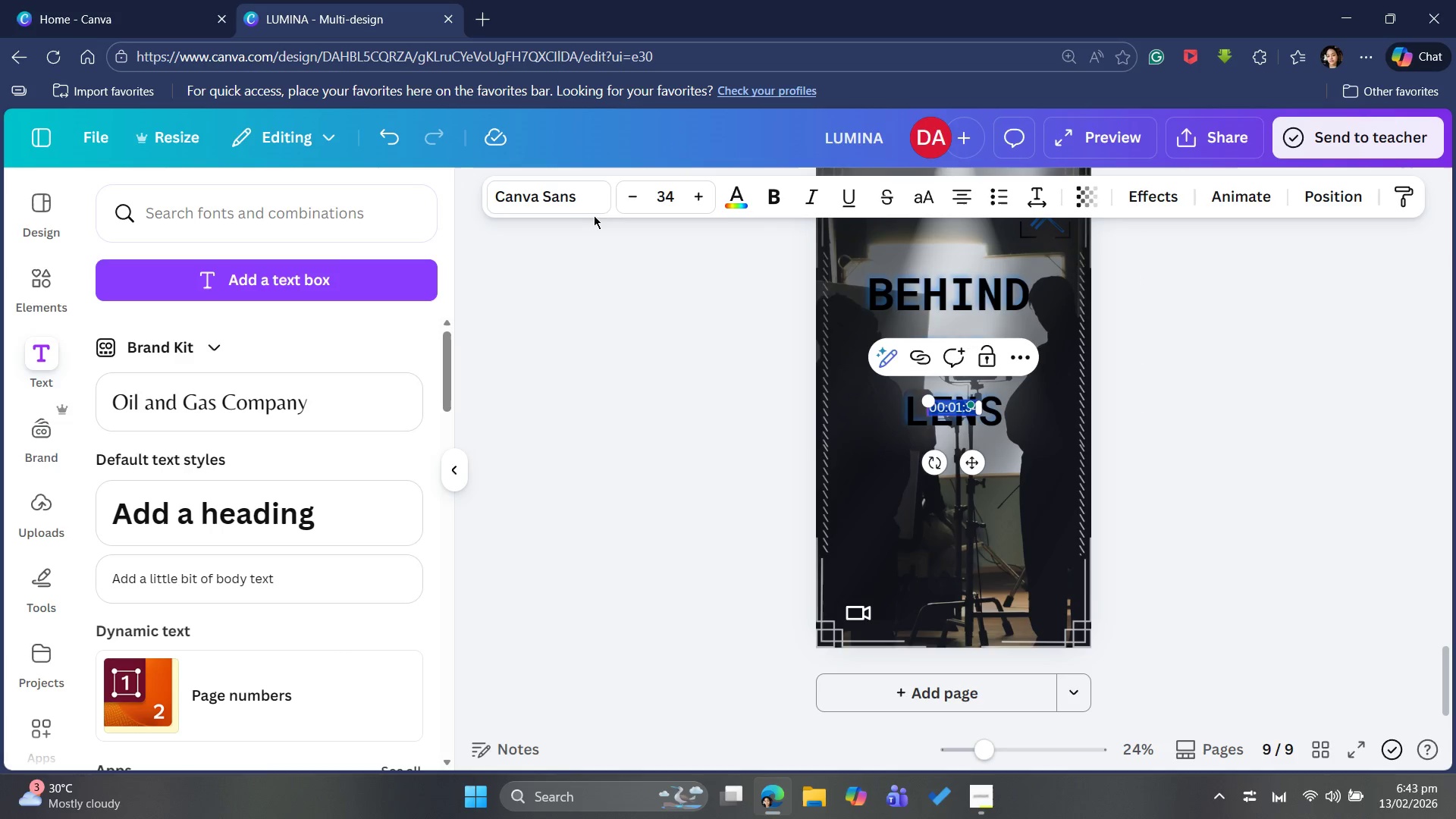 
left_click([582, 199])
 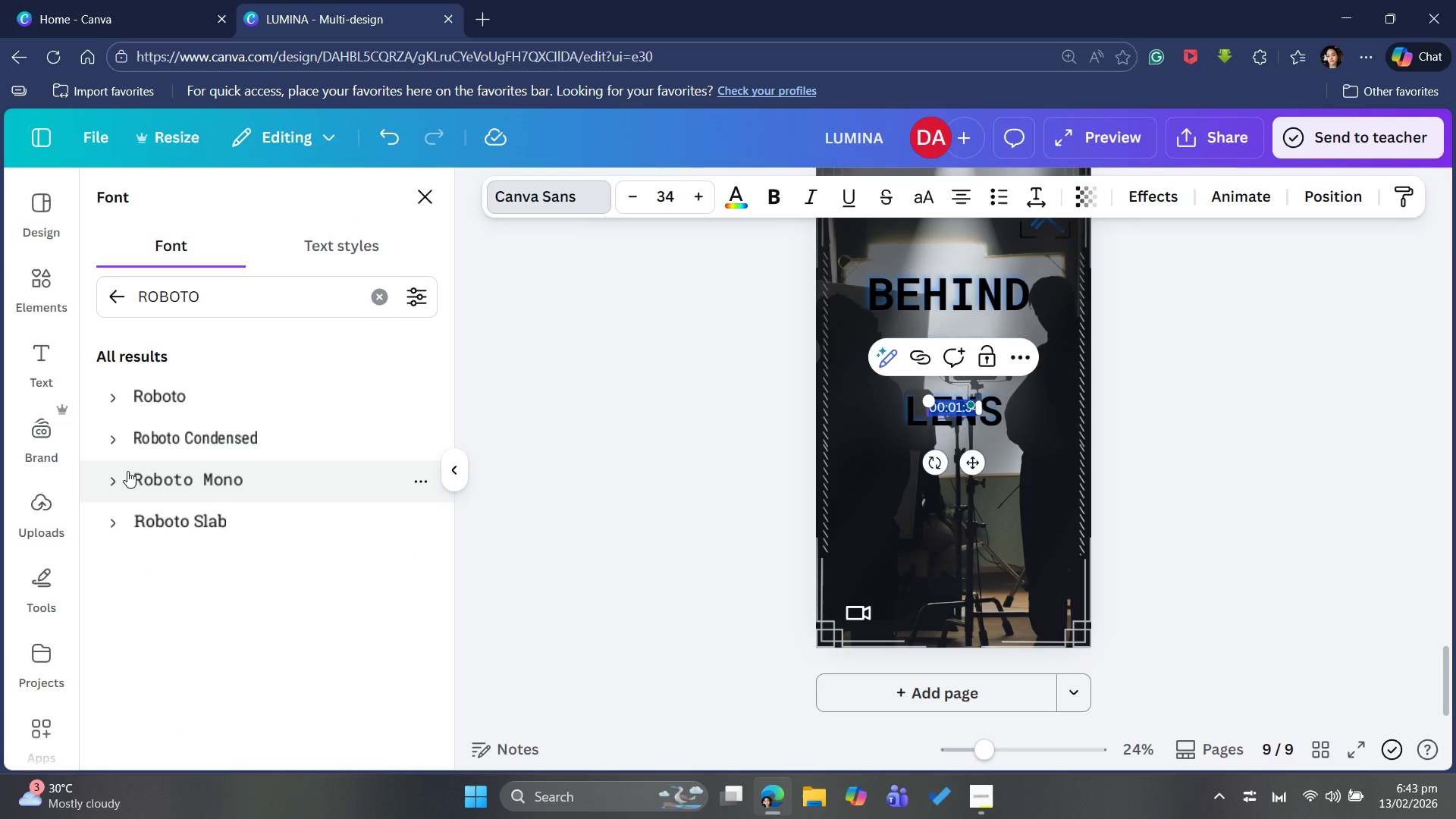 
left_click([121, 475])
 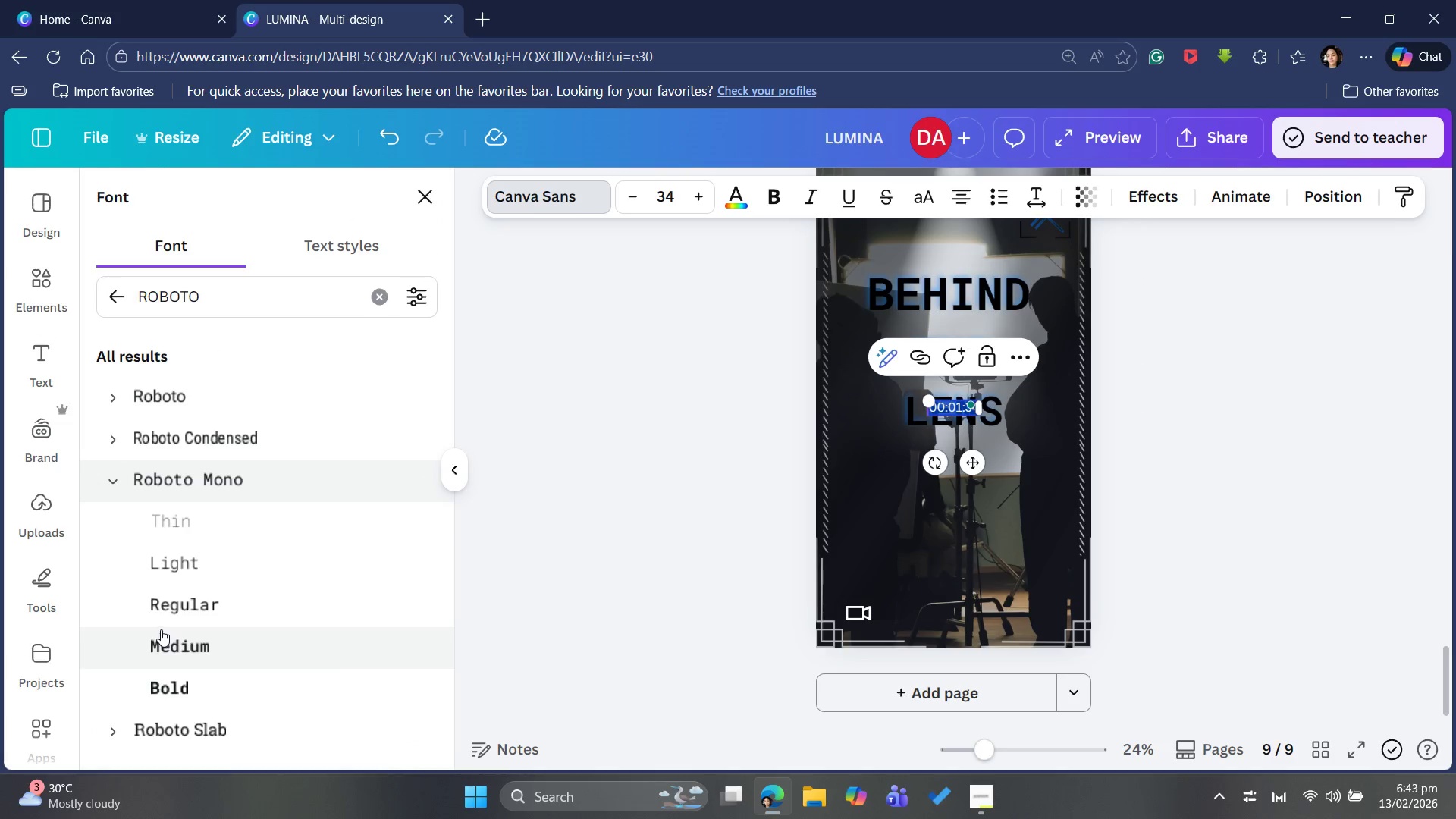 
left_click([192, 600])
 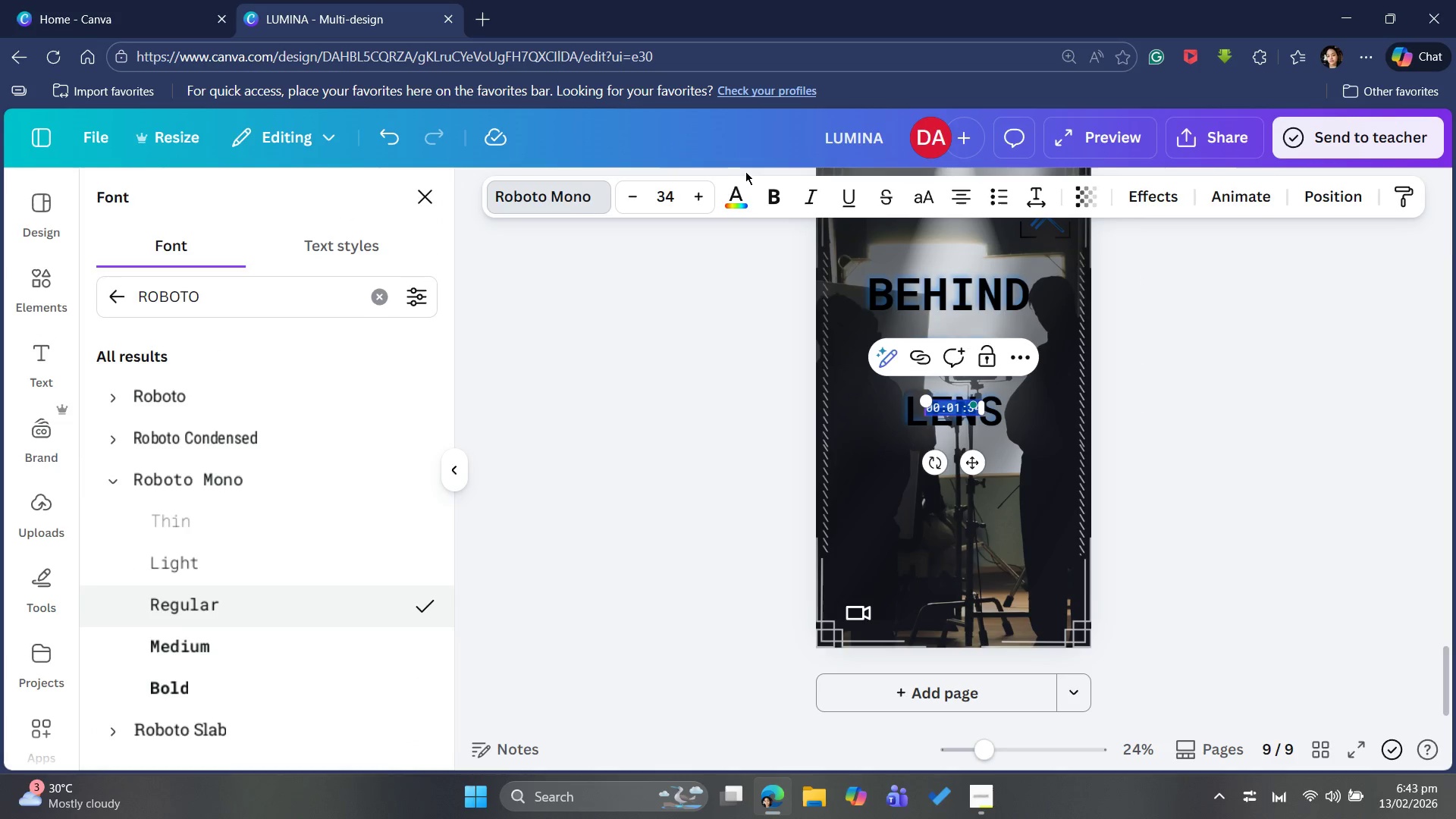 
left_click_drag(start_coordinate=[726, 187], to_coordinate=[730, 185])
 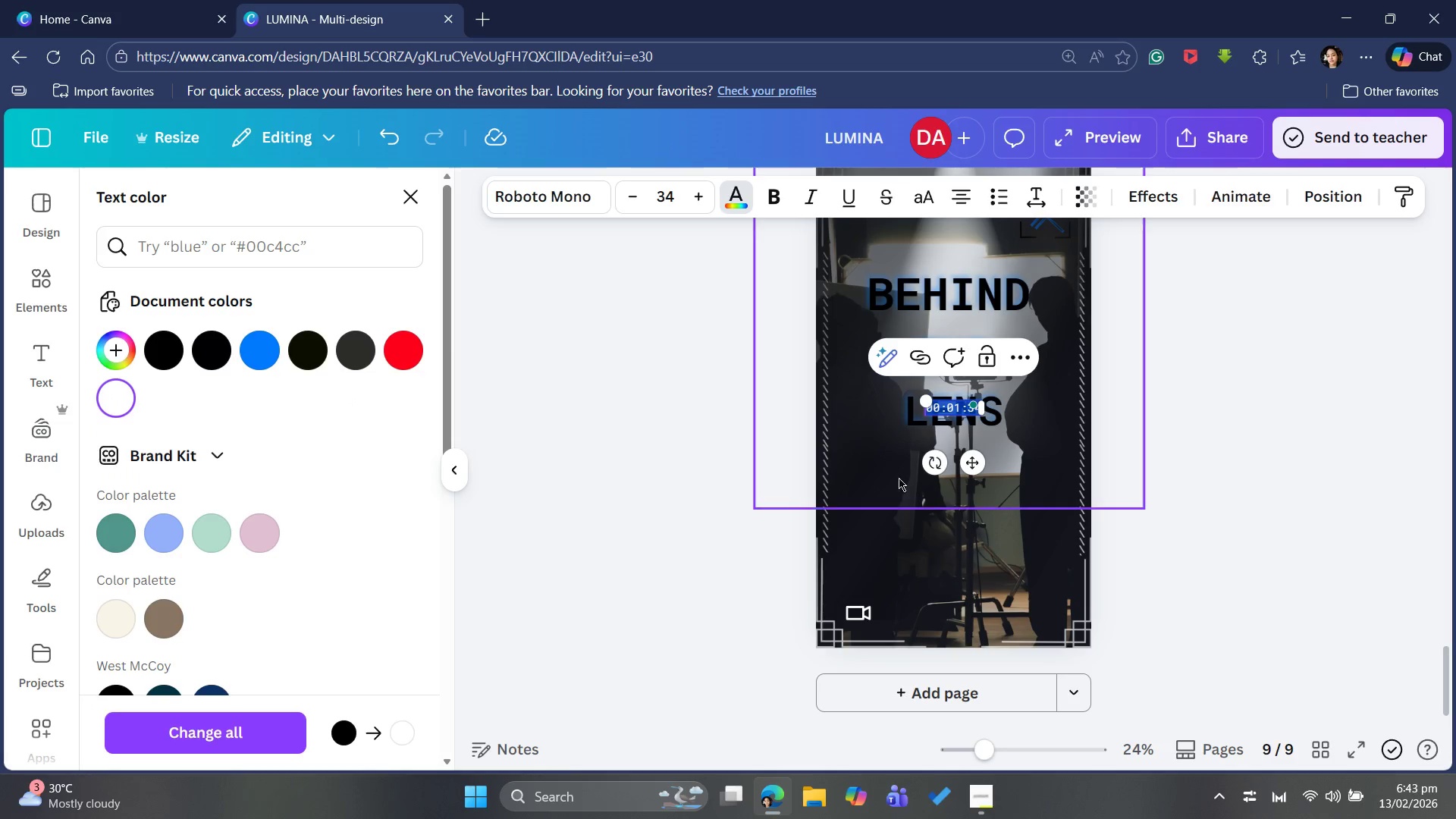 
left_click([1244, 416])
 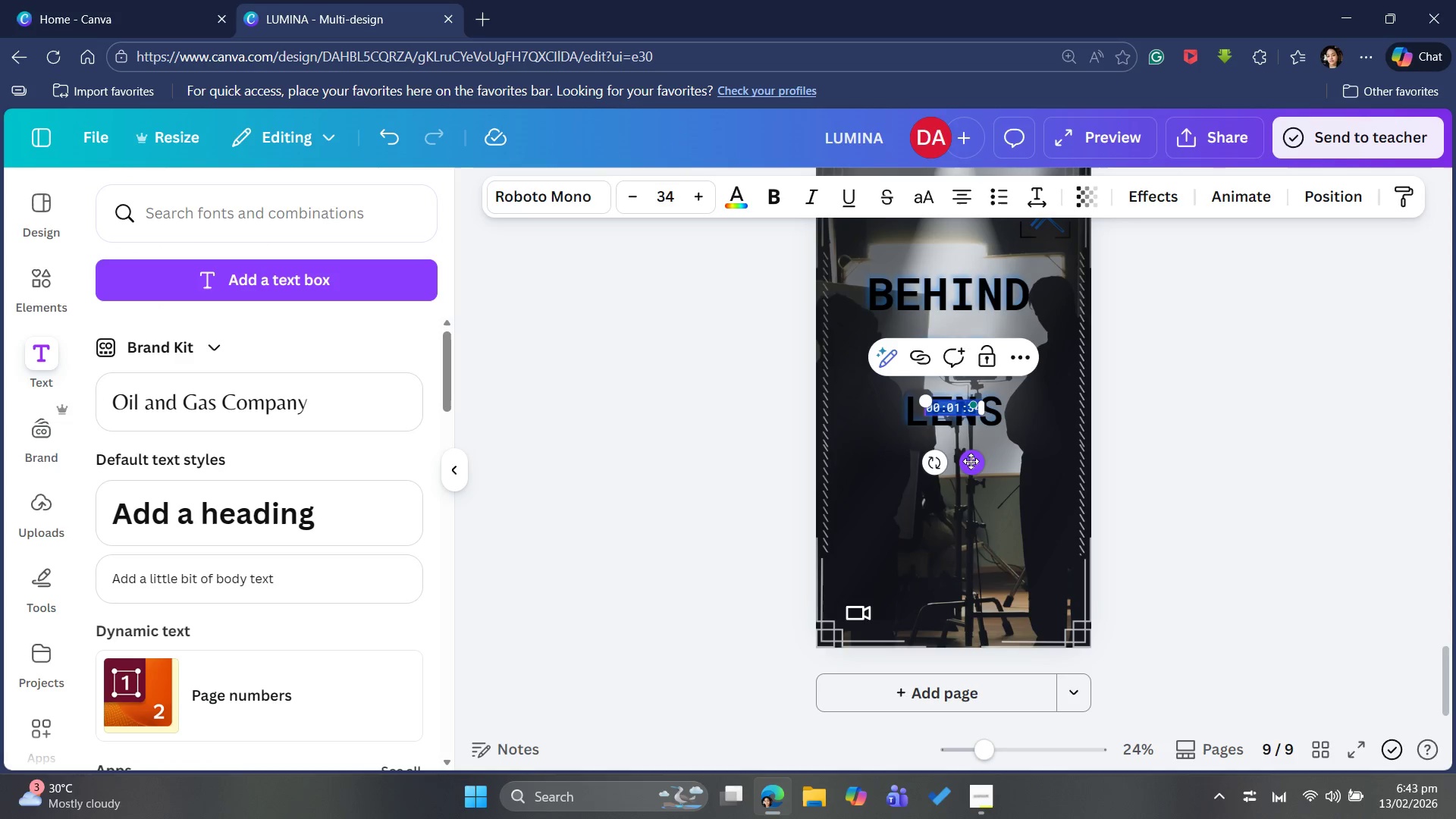 
left_click_drag(start_coordinate=[971, 455], to_coordinate=[1055, 663])
 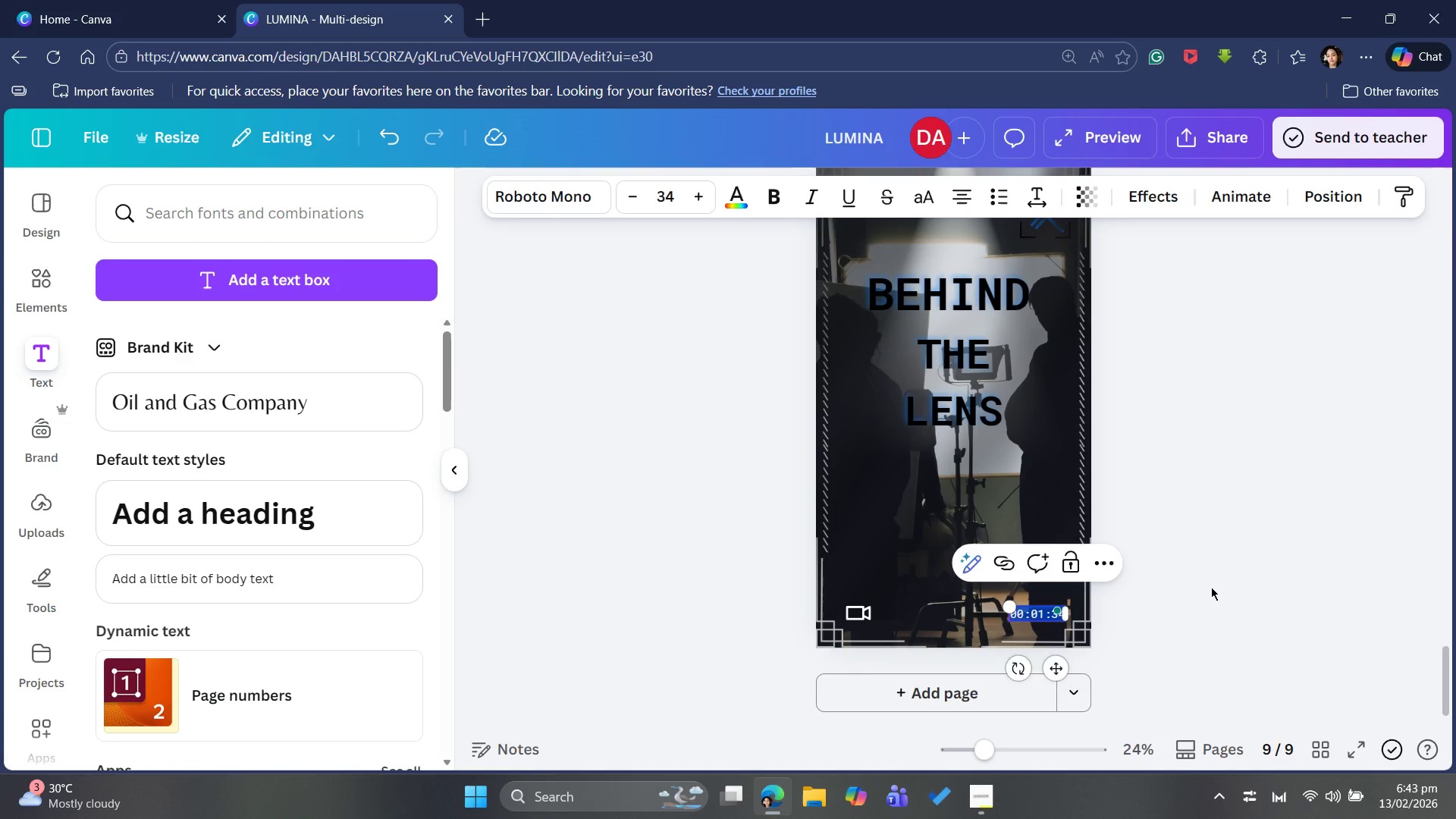 
left_click([1211, 587])
 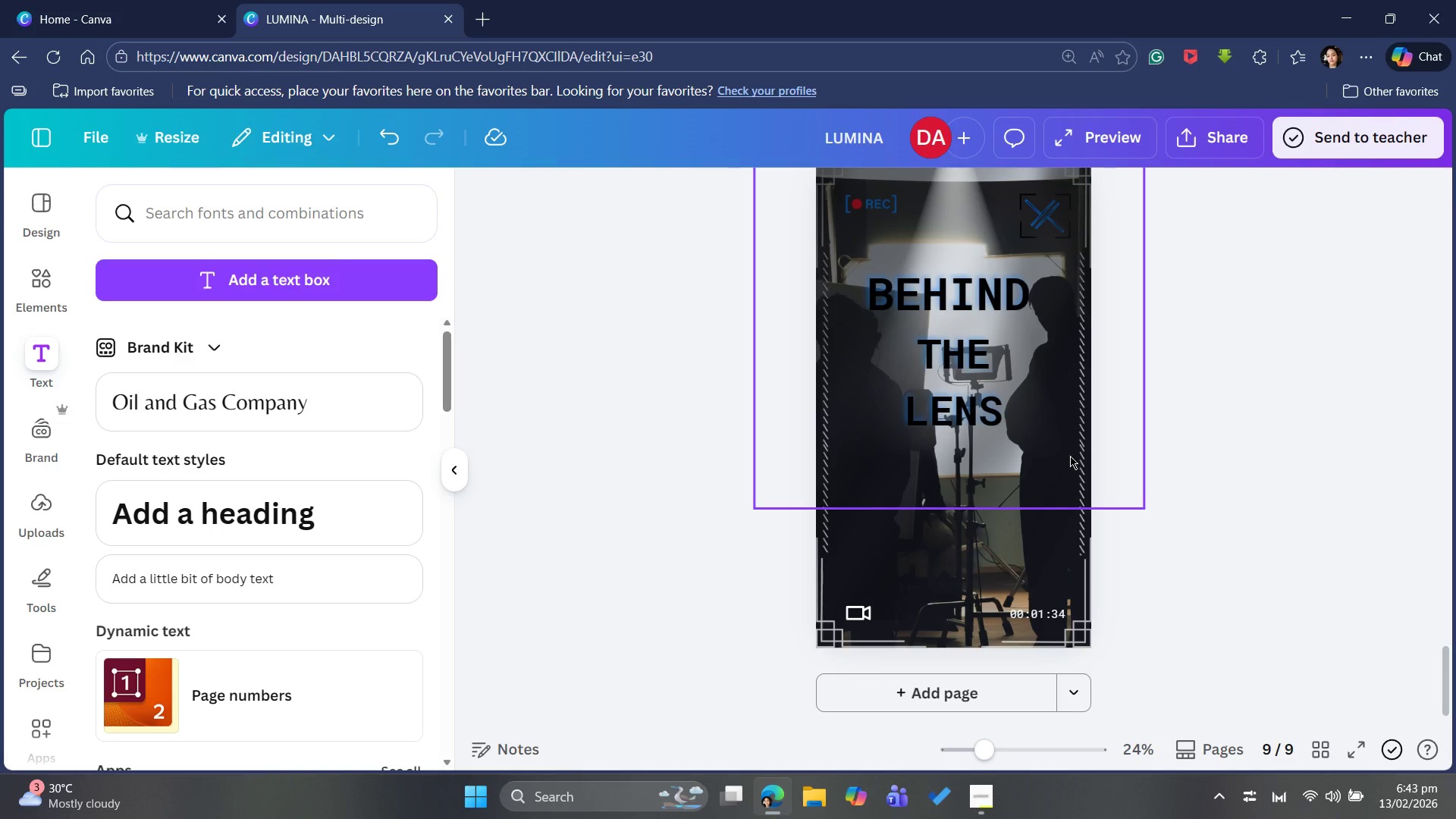 
wait(35.16)
 